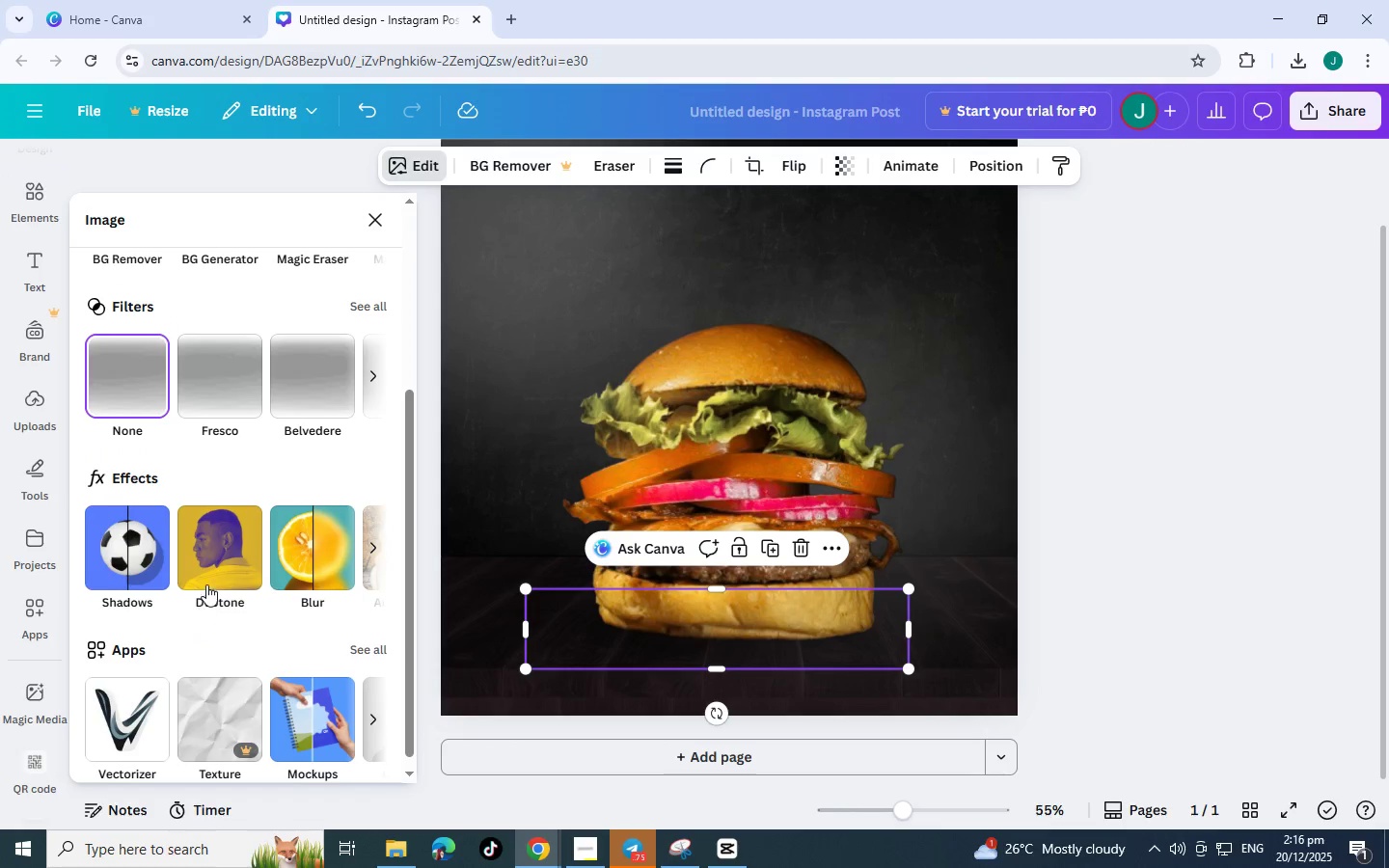 
left_click([222, 558])
 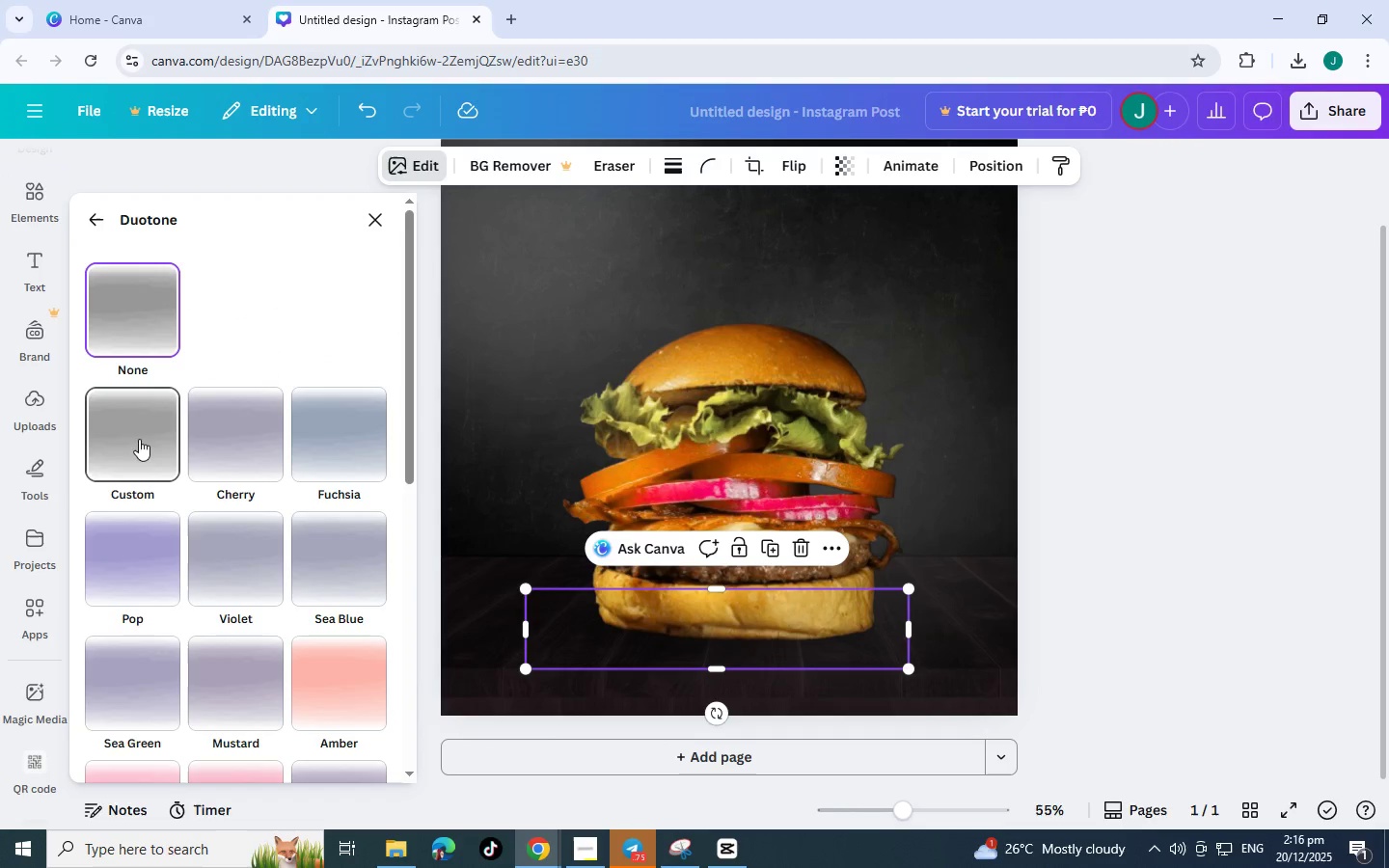 
left_click([129, 438])
 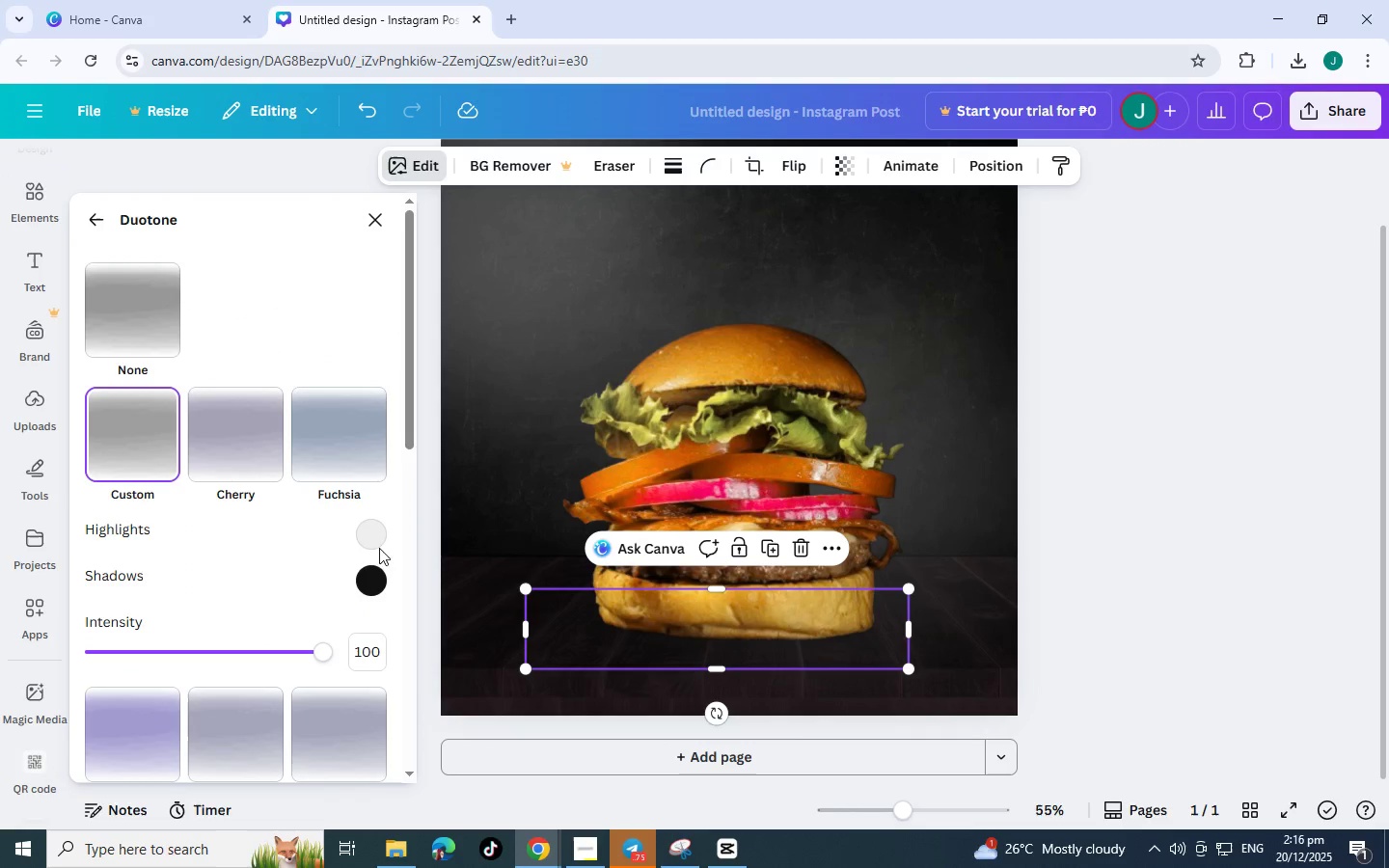 
left_click([376, 539])
 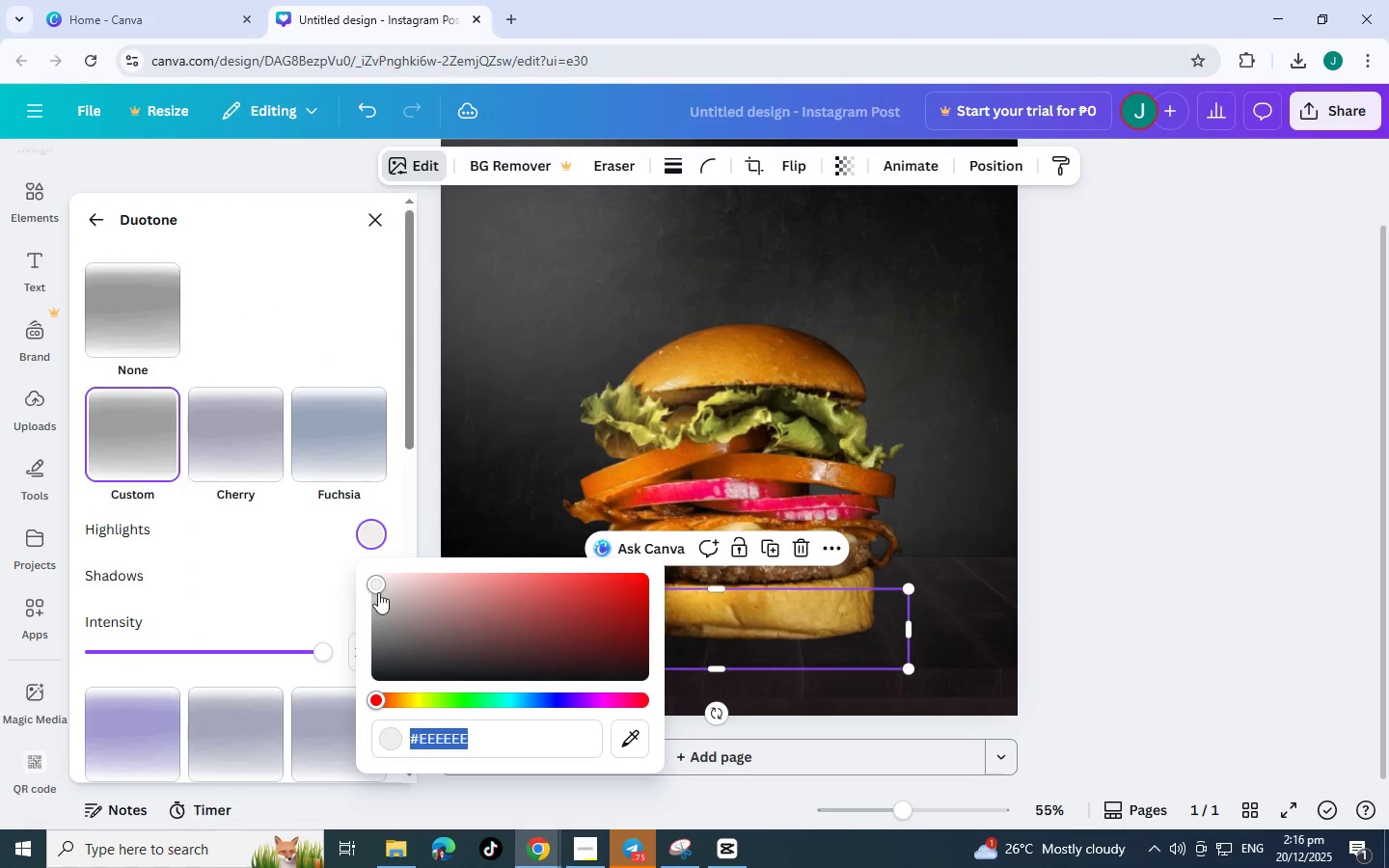 
left_click_drag(start_coordinate=[378, 587], to_coordinate=[341, 793])
 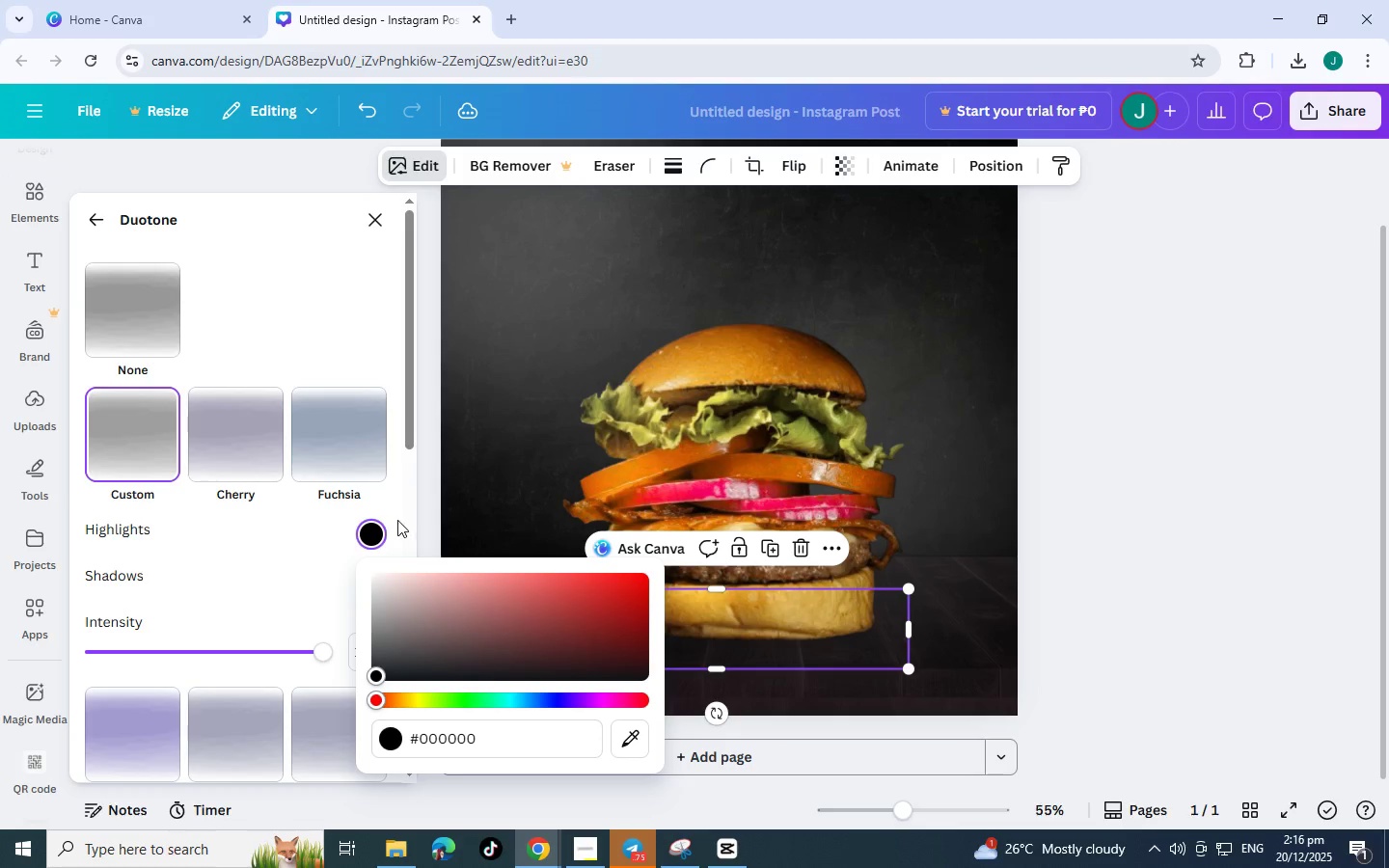 
left_click([371, 531])
 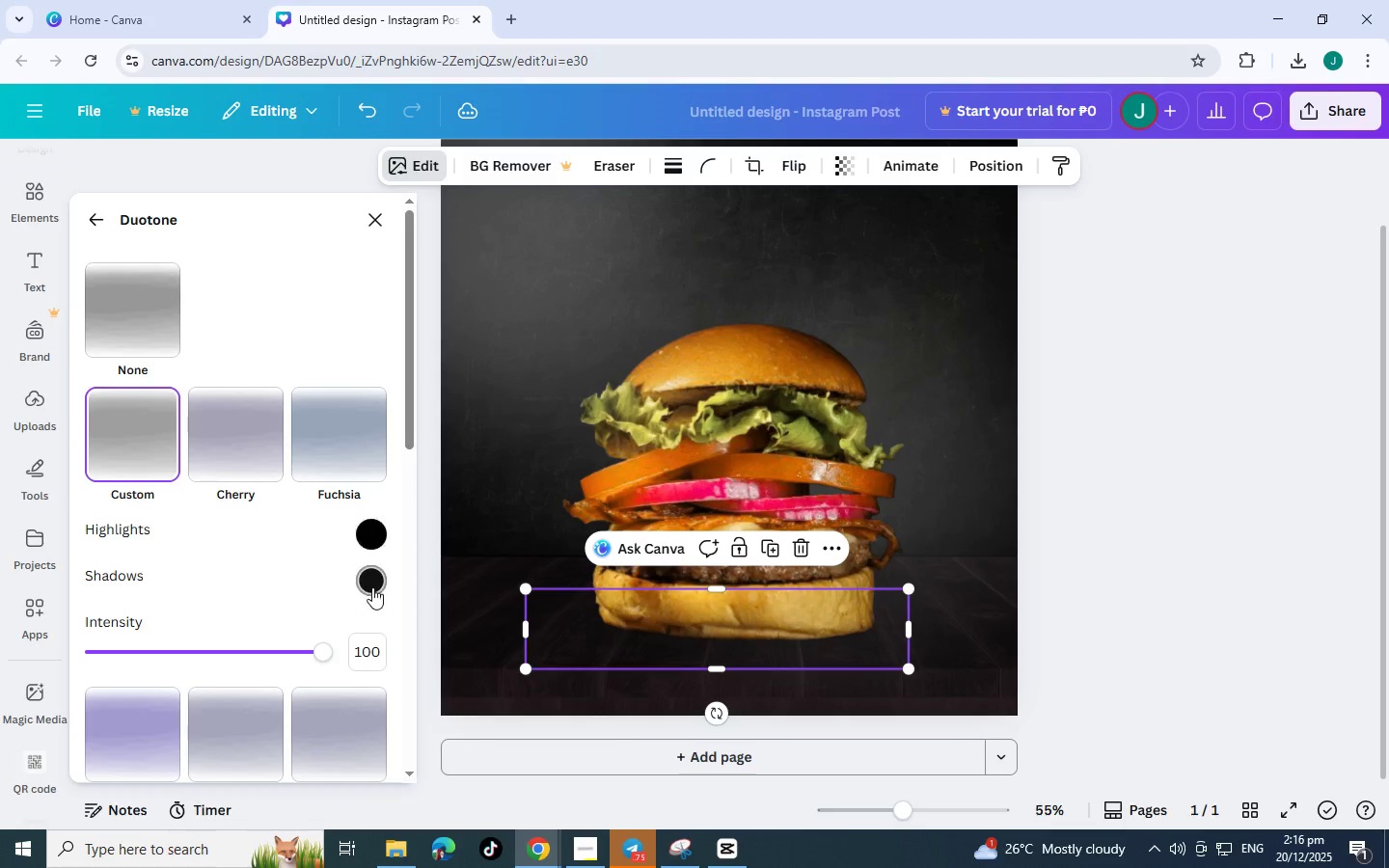 
left_click([373, 587])
 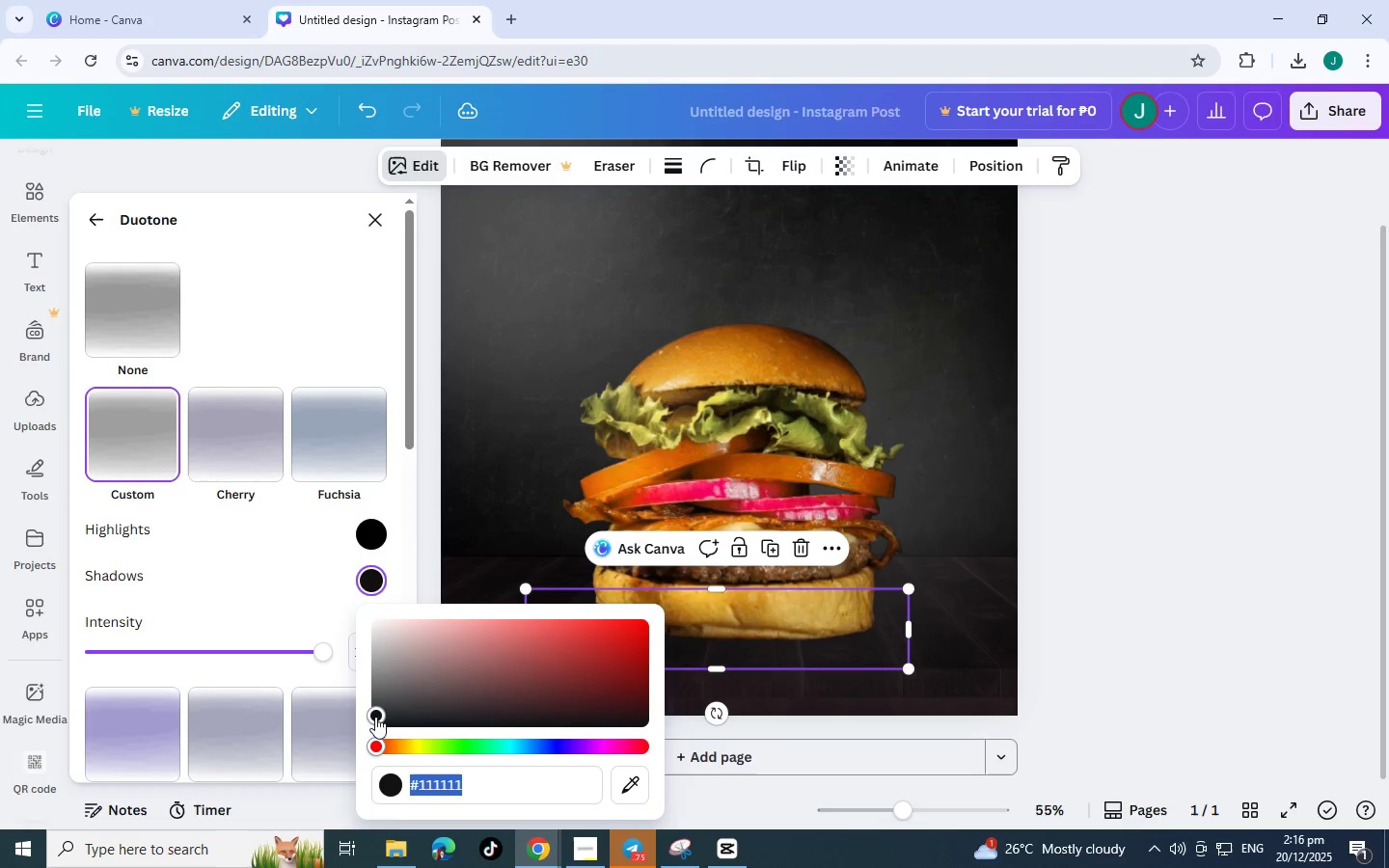 
left_click_drag(start_coordinate=[373, 718], to_coordinate=[323, 762])
 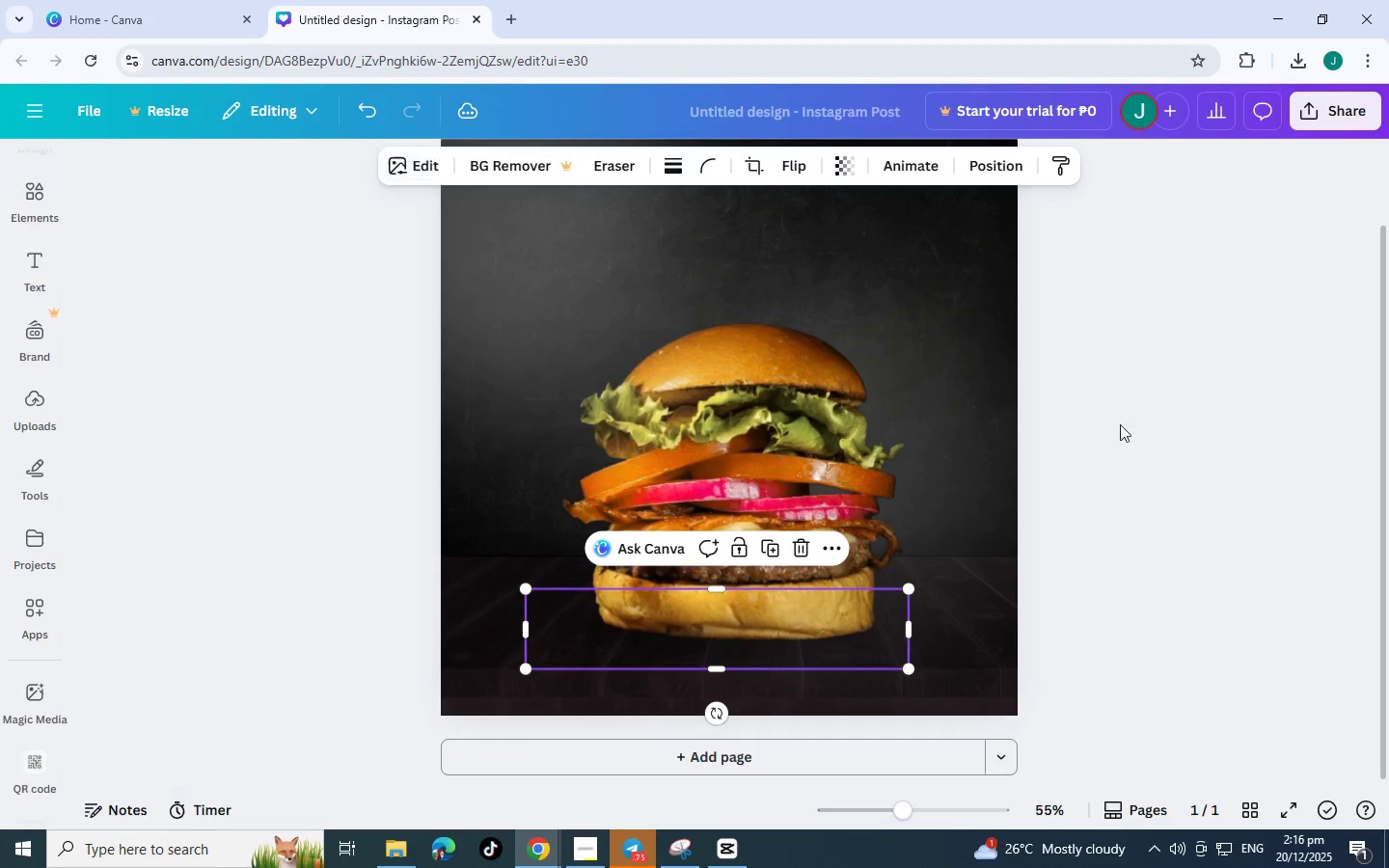 
double_click([1151, 435])
 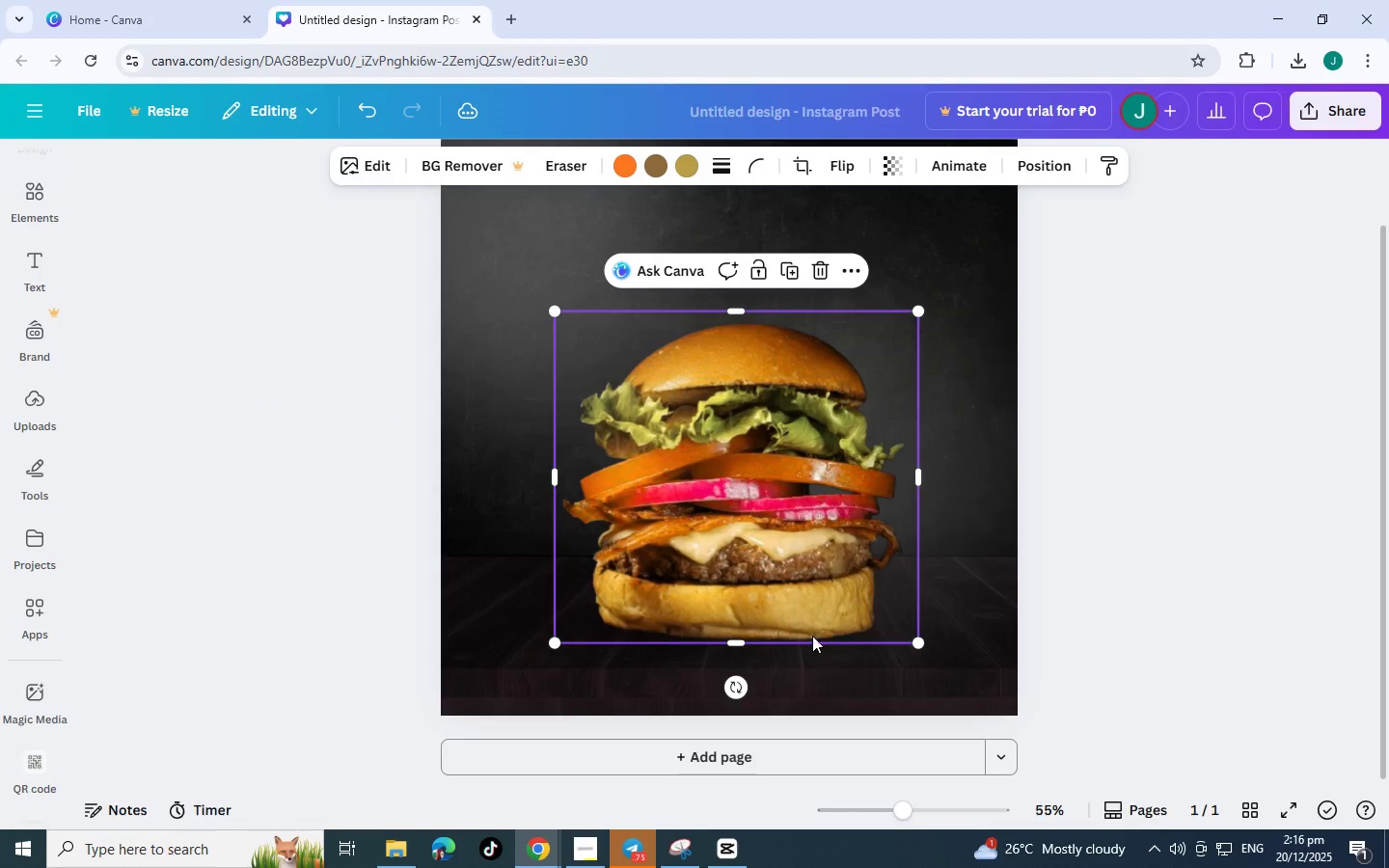 
double_click([778, 661])
 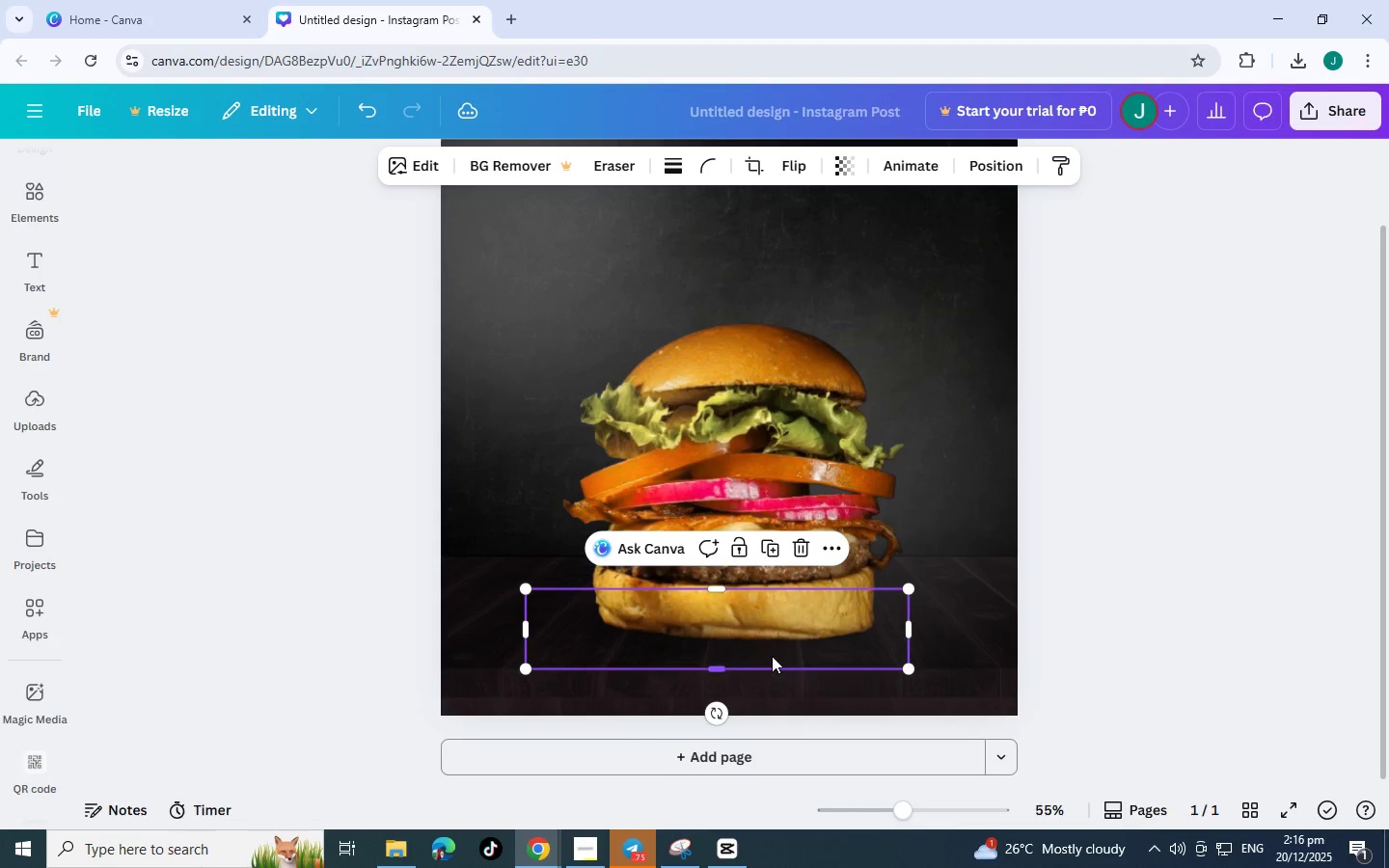 
left_click_drag(start_coordinate=[772, 652], to_coordinate=[729, 273])
 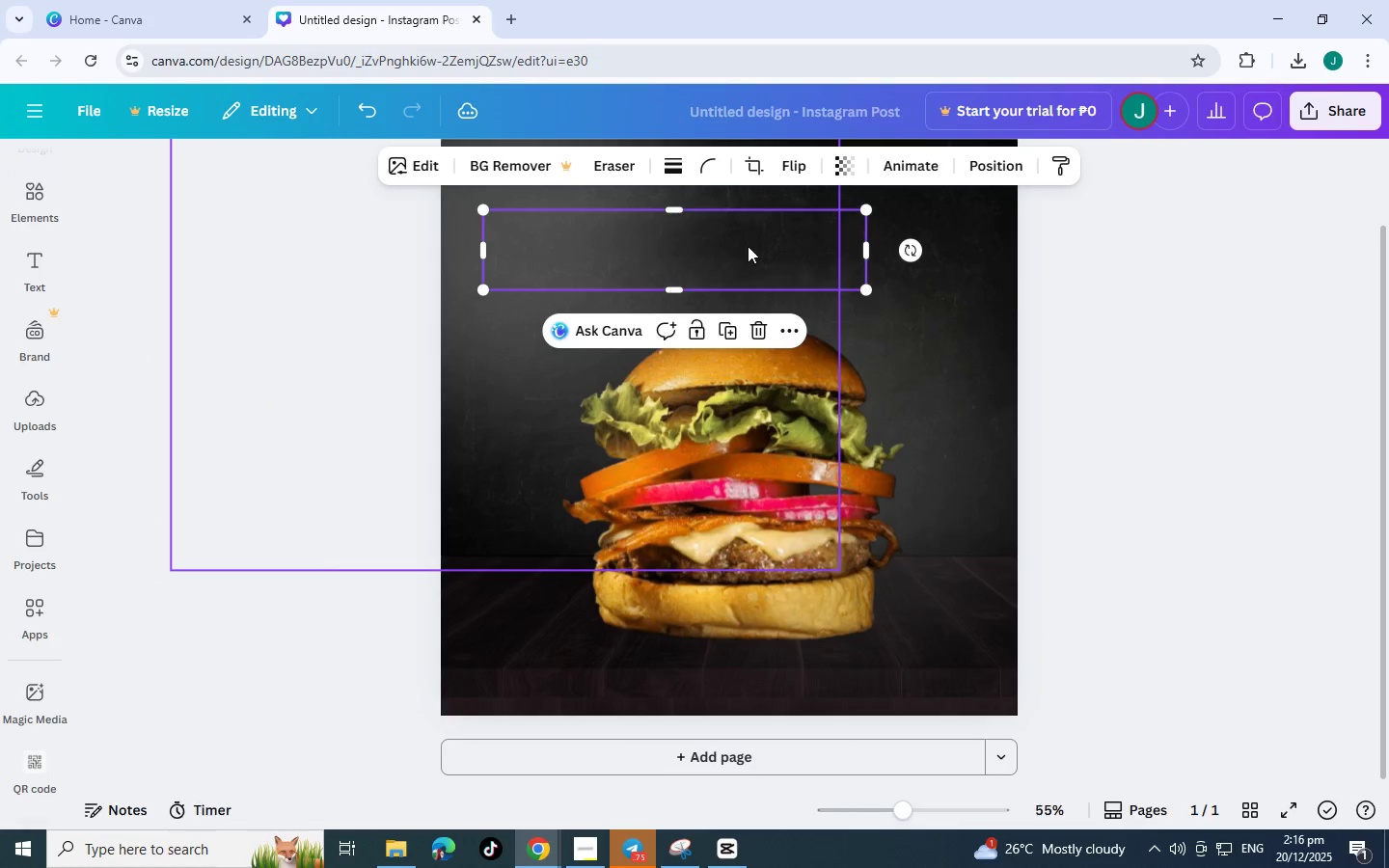 
left_click_drag(start_coordinate=[767, 246], to_coordinate=[800, 261])
 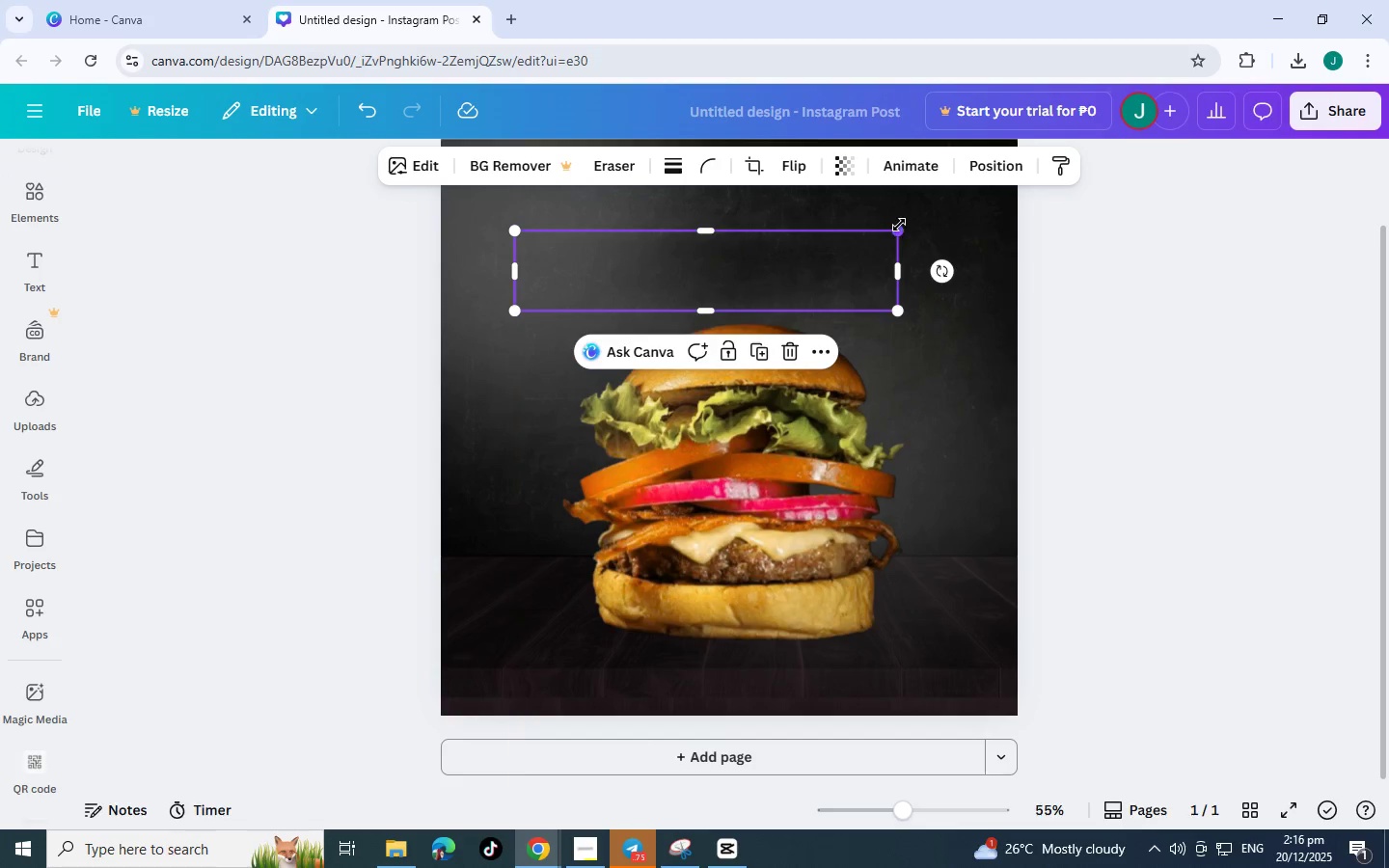 
left_click_drag(start_coordinate=[899, 225], to_coordinate=[901, 199])
 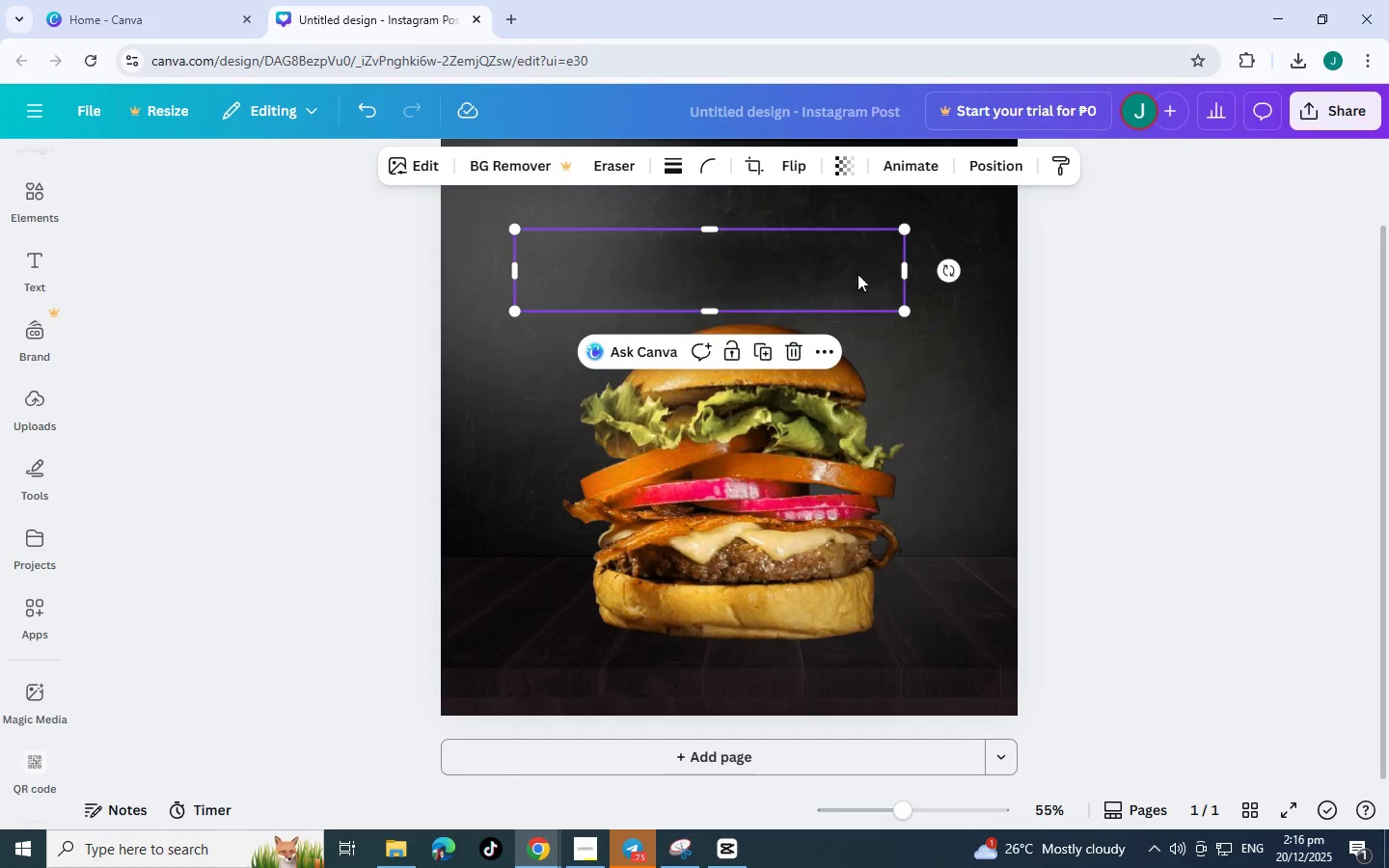 
left_click_drag(start_coordinate=[858, 280], to_coordinate=[877, 651])
 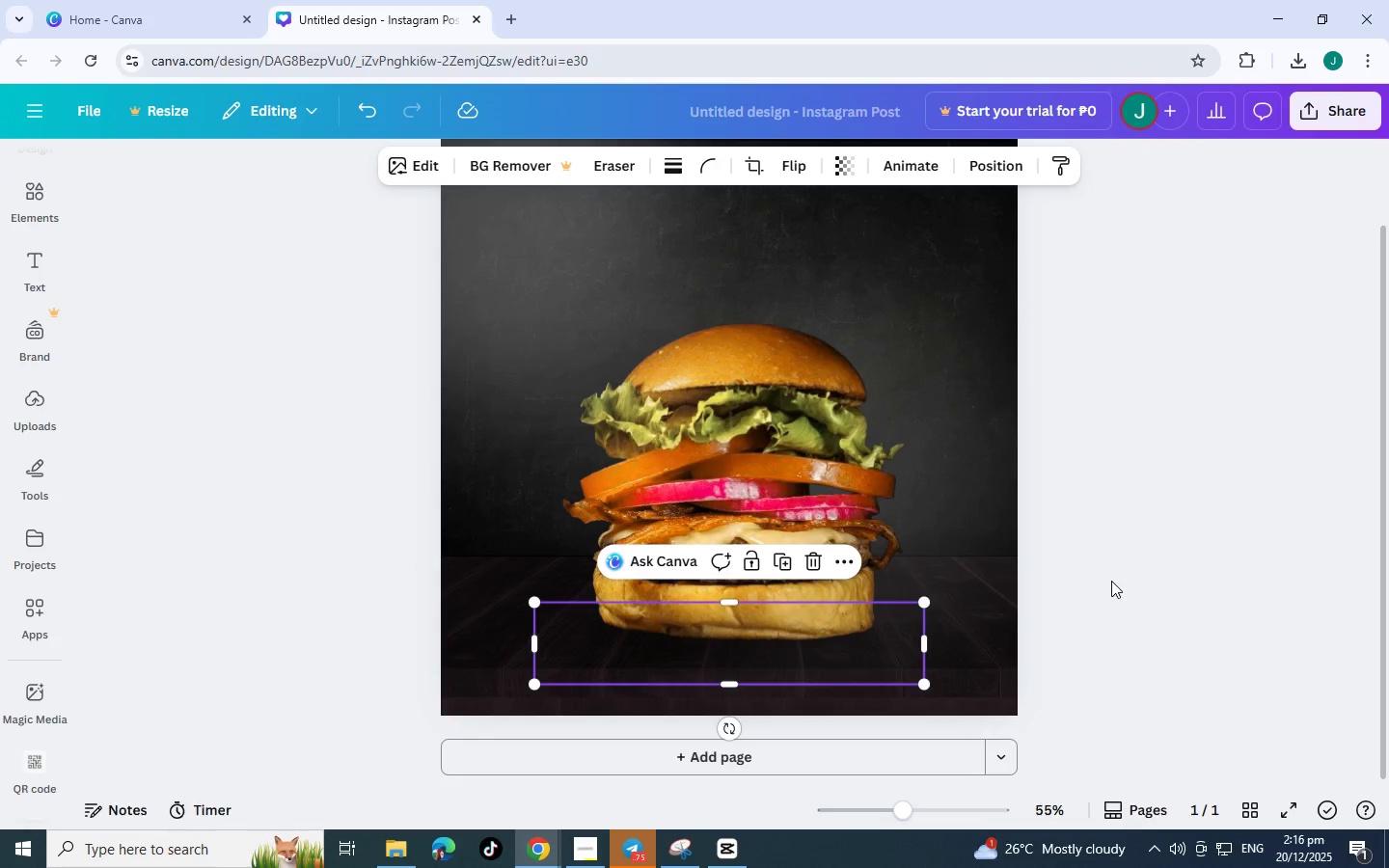 
left_click([1111, 581])
 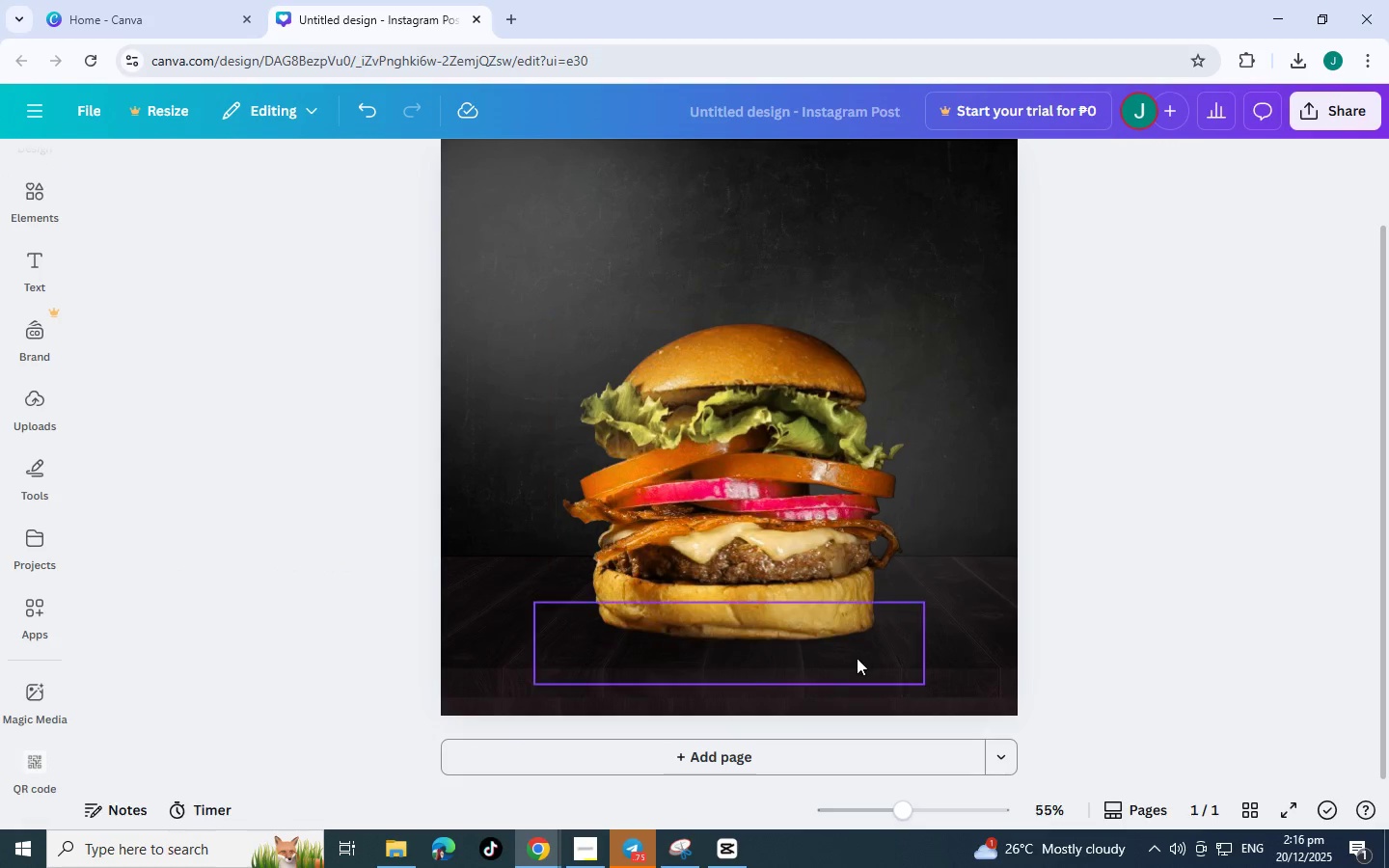 
left_click([844, 655])
 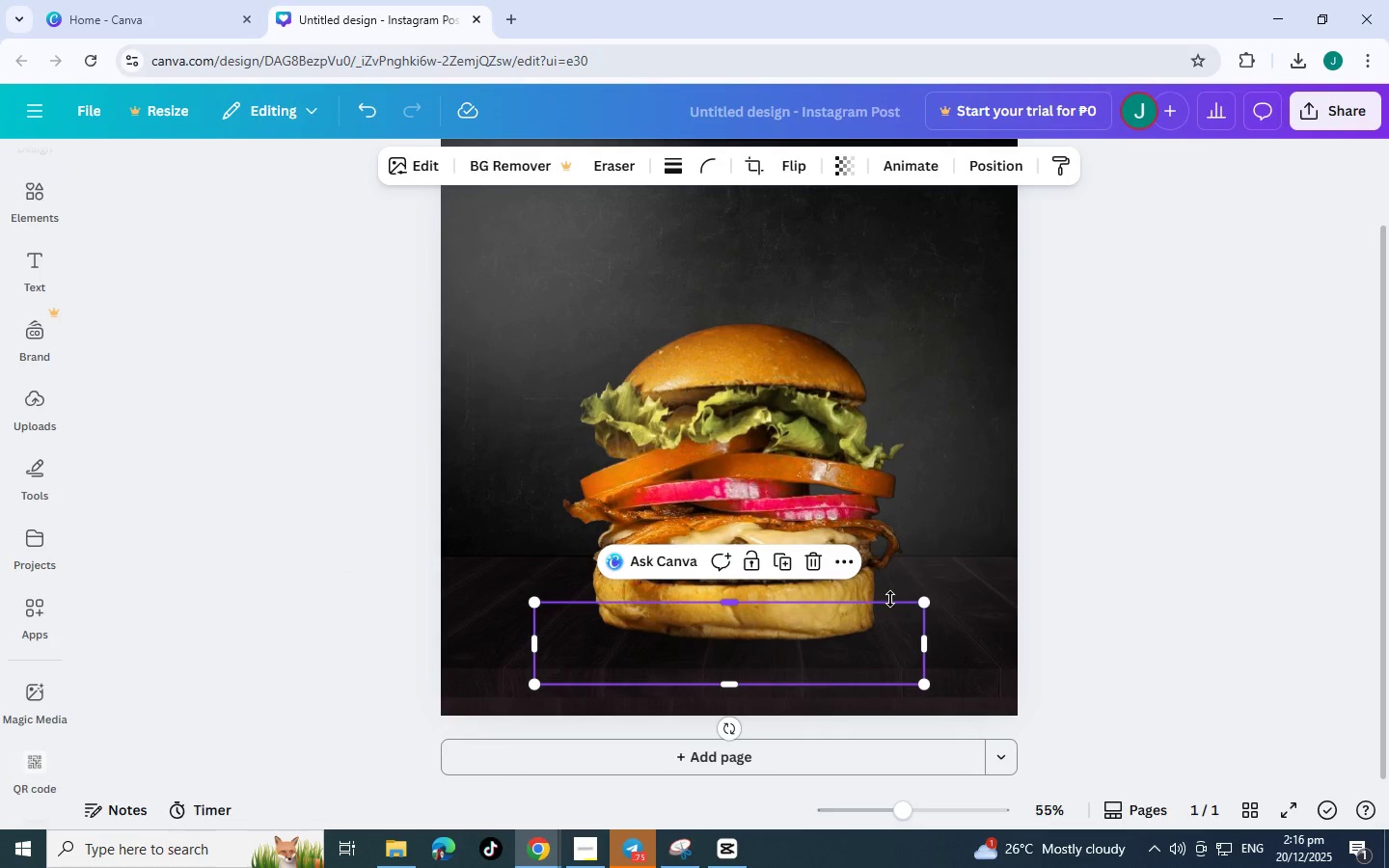 
key(Control+BracketLeft)
 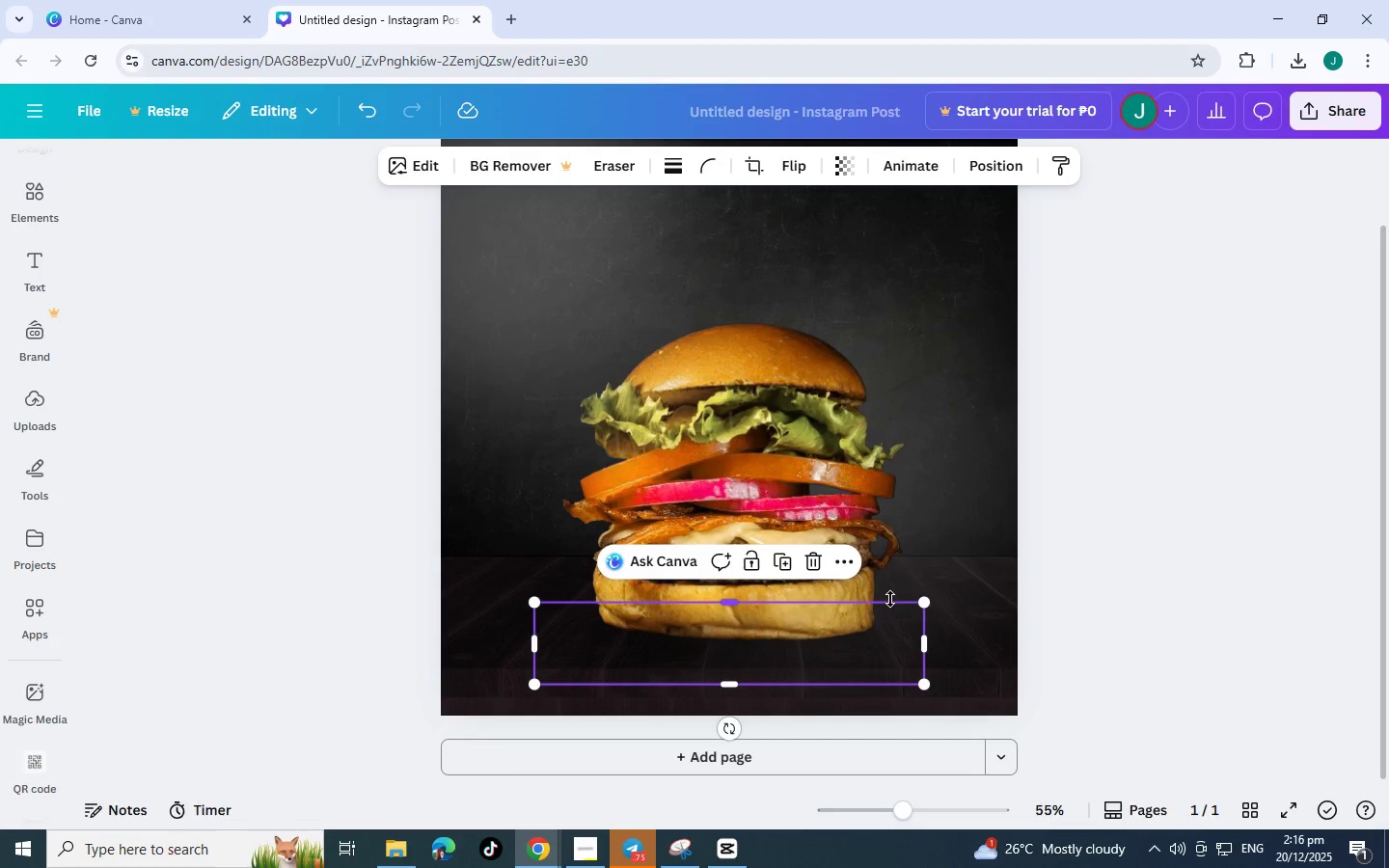 
key(Control+BracketRight)
 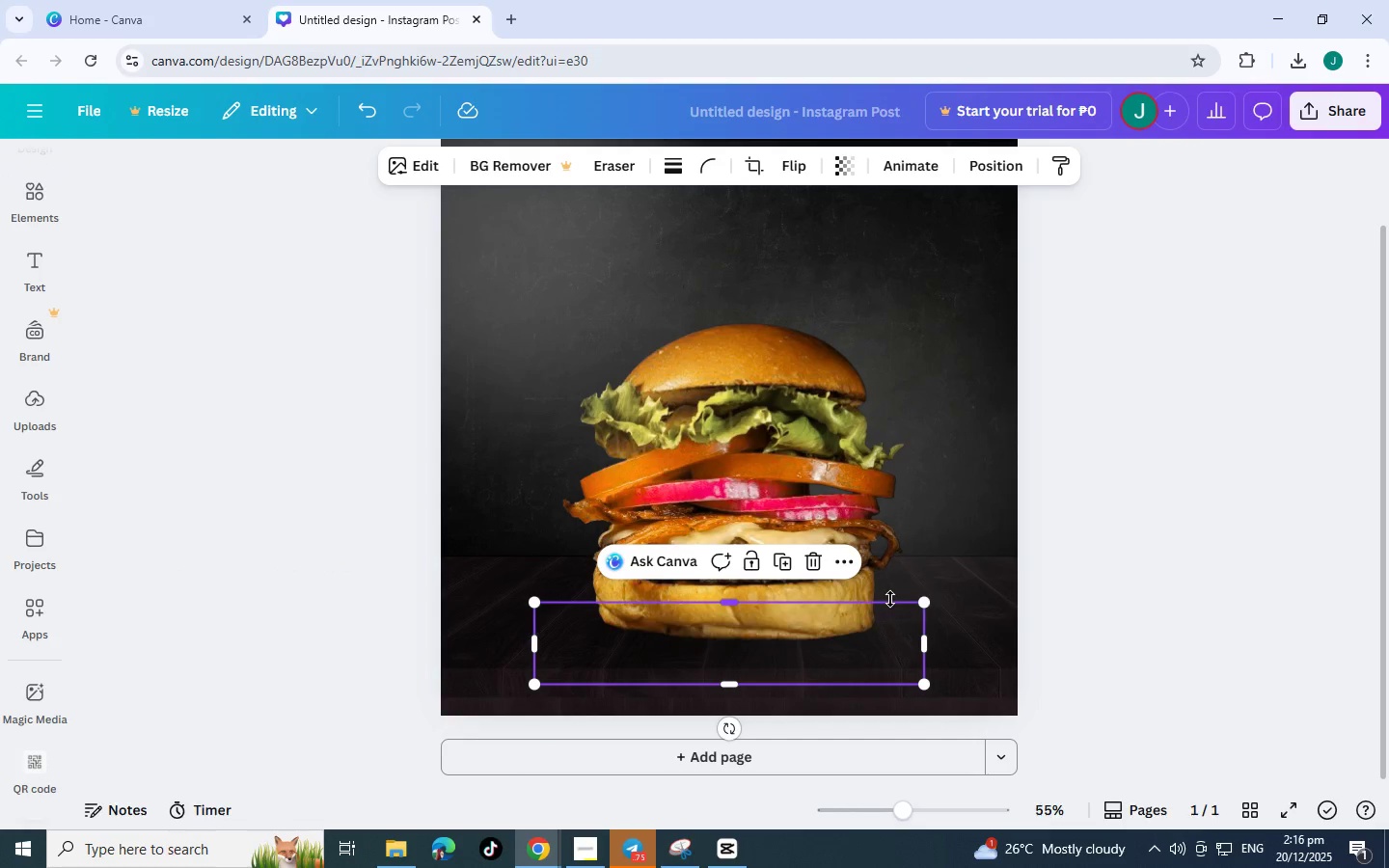 
key(Control+BracketRight)
 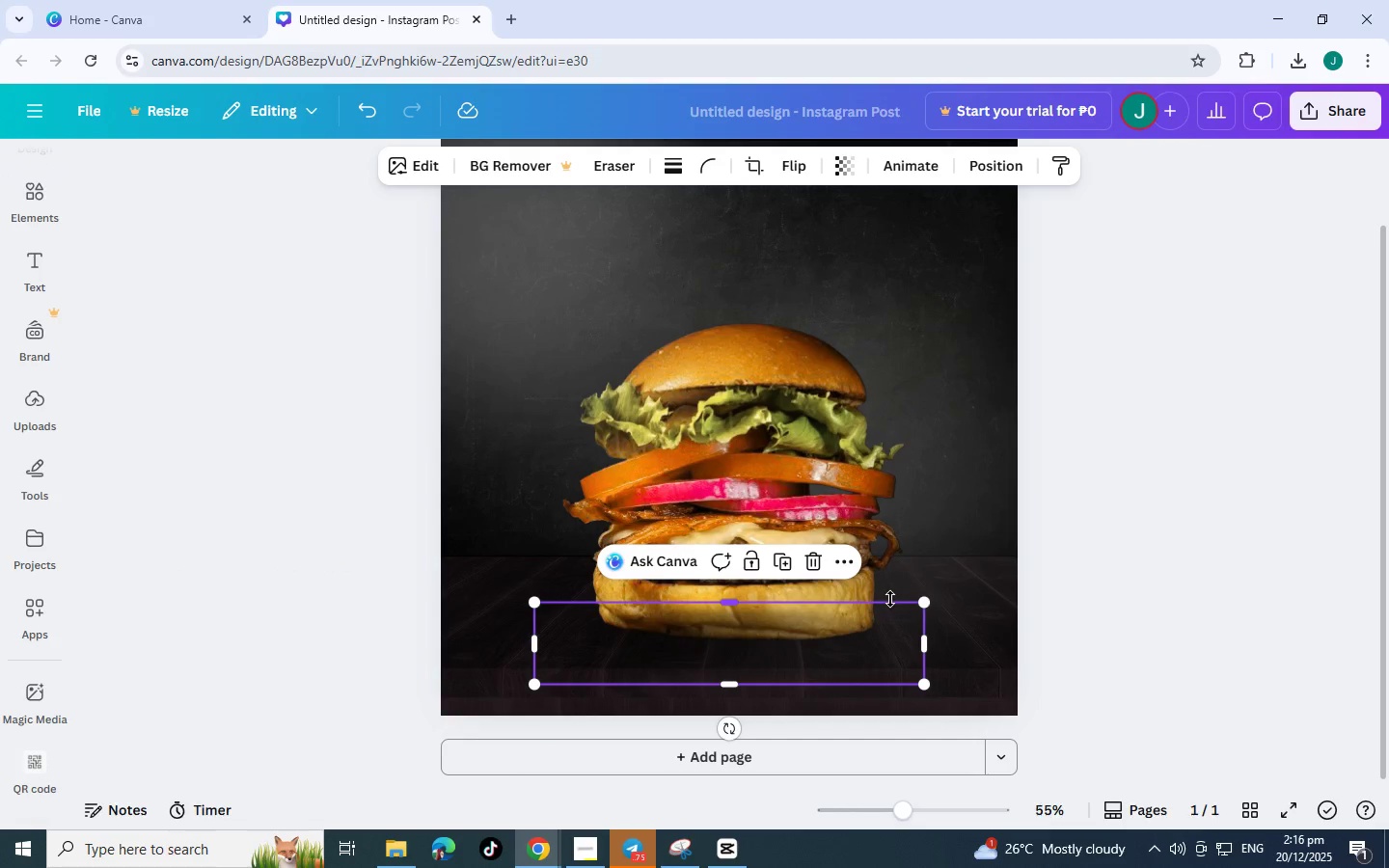 
key(Control+BracketRight)
 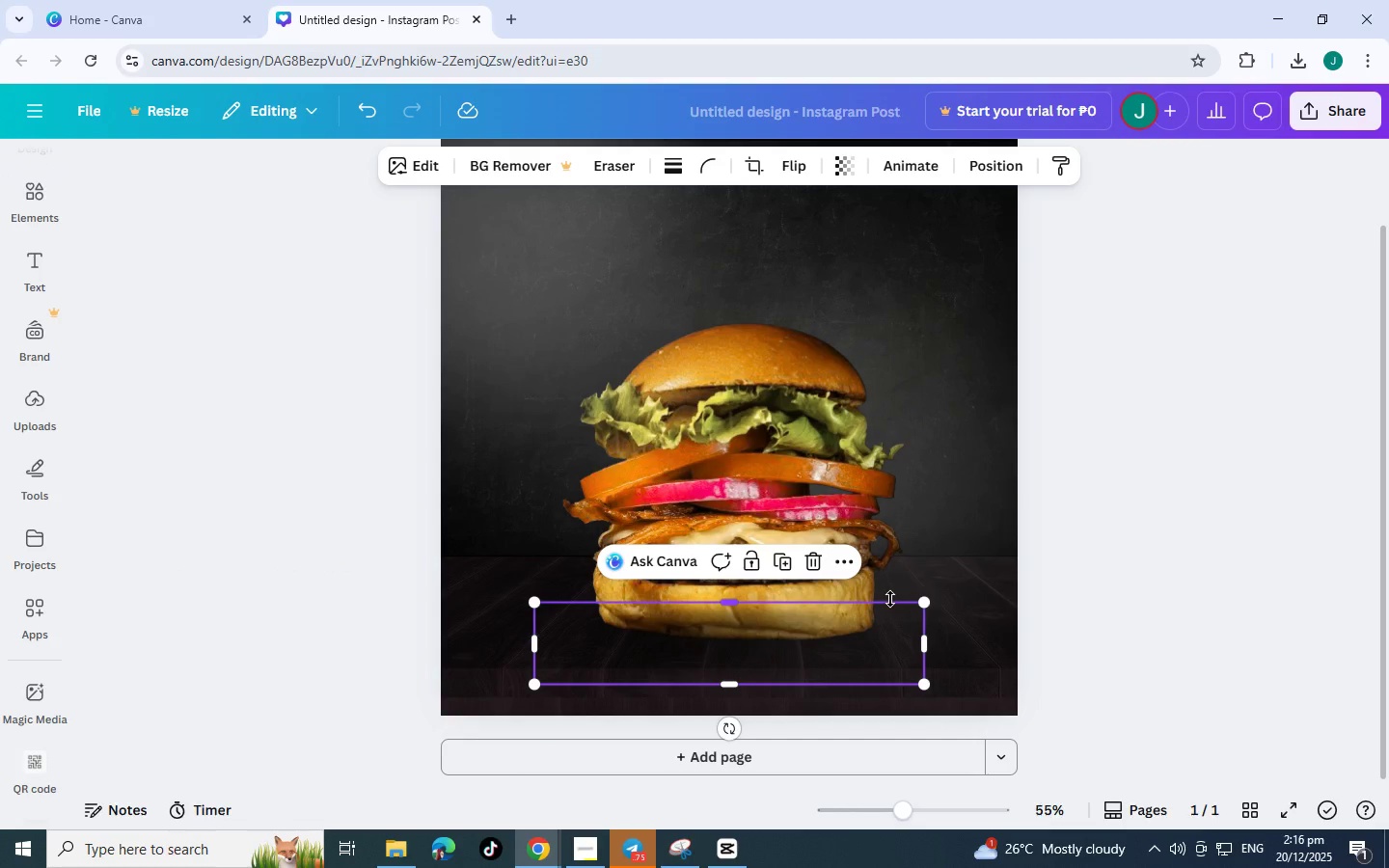 
key(Control+BracketRight)
 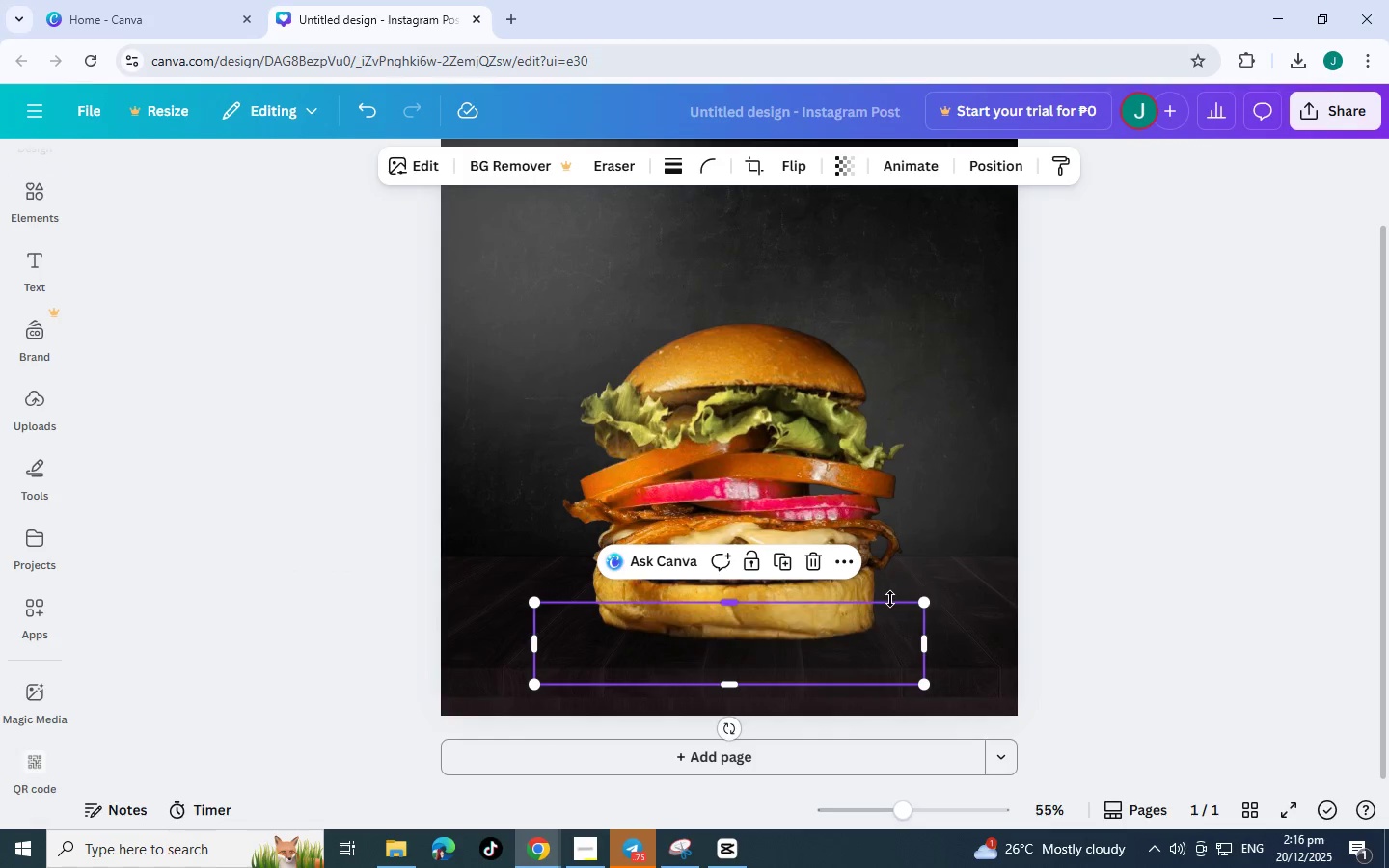 
key(Control+BracketLeft)
 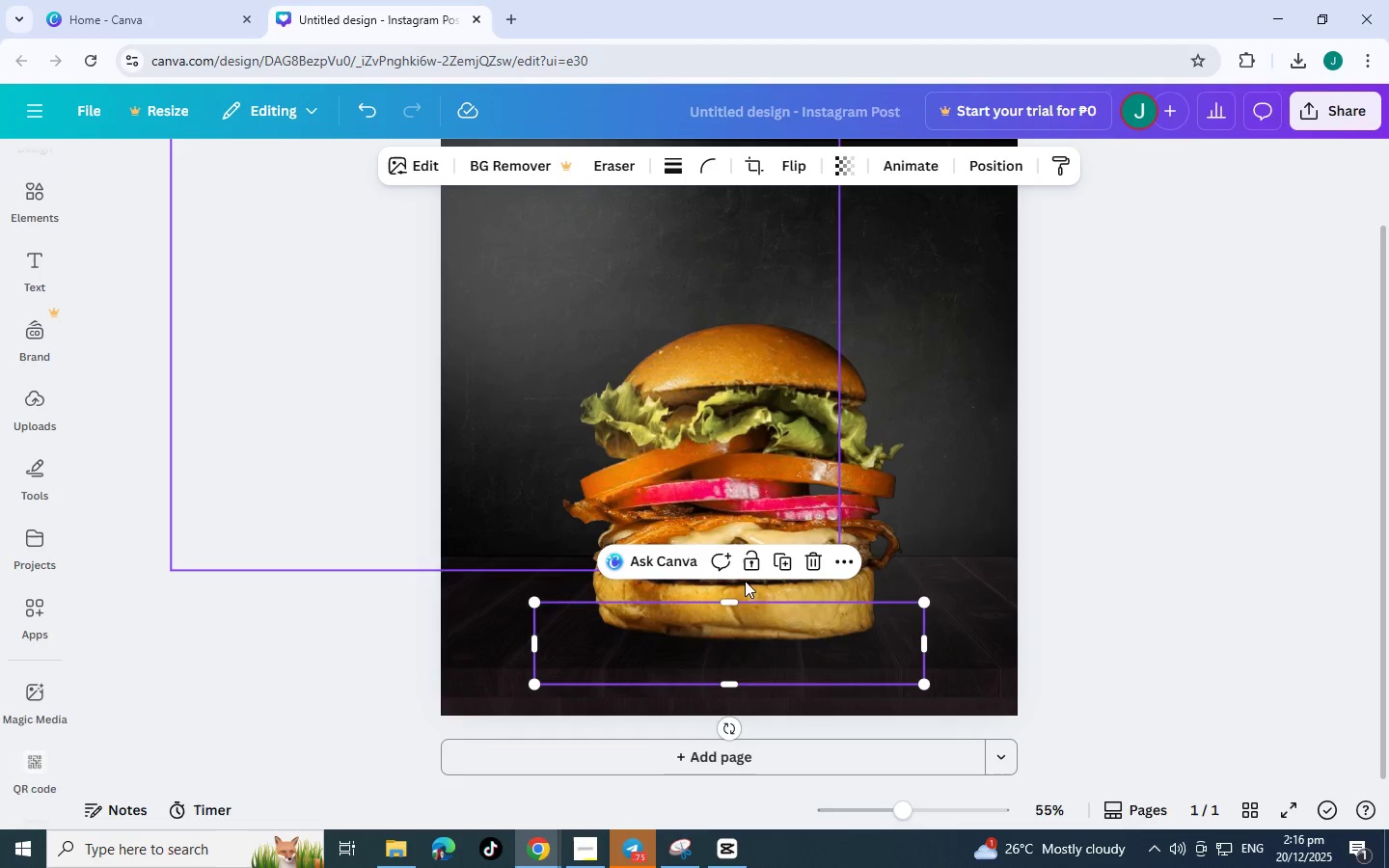 
left_click([808, 562])
 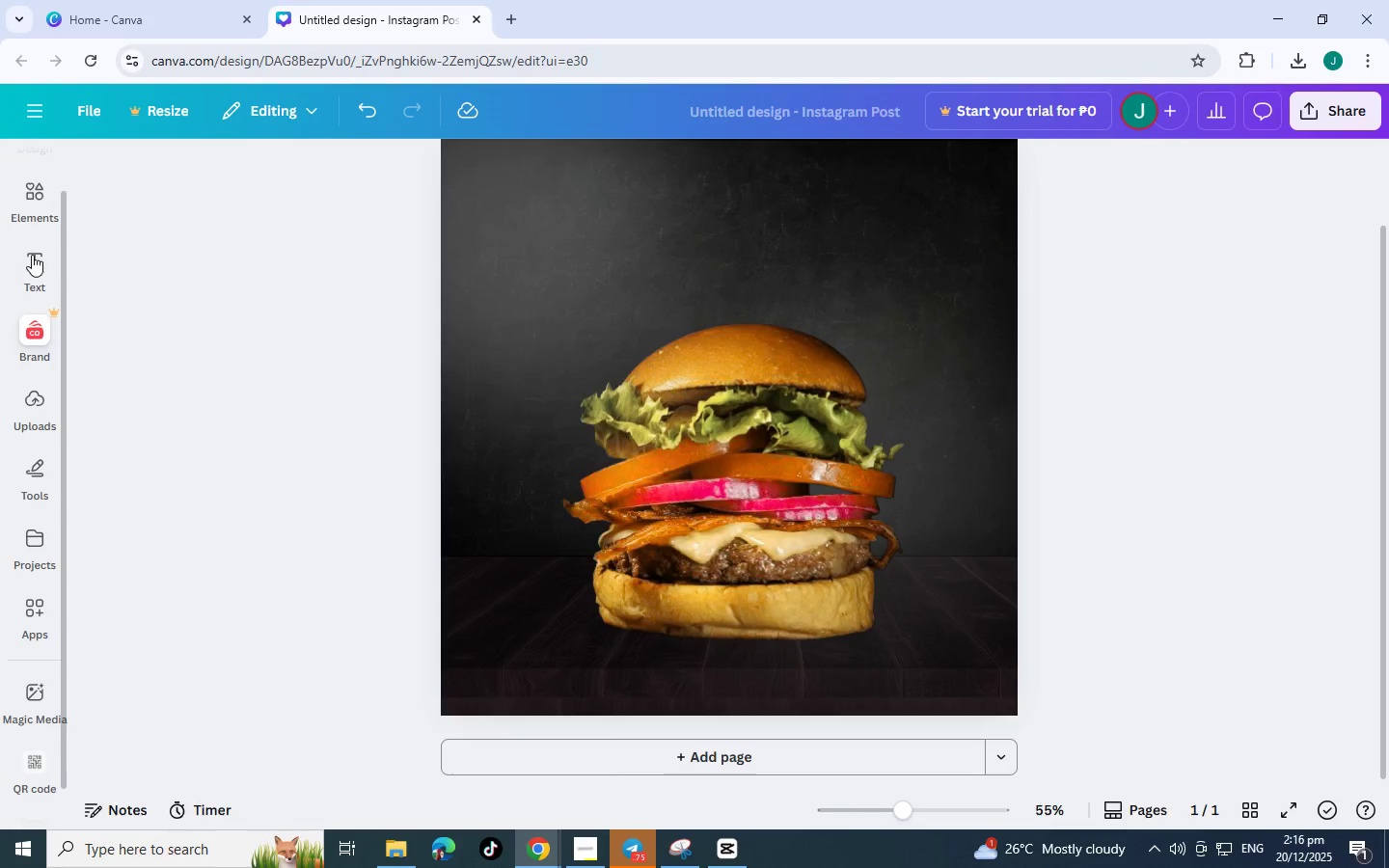 
left_click([33, 182])
 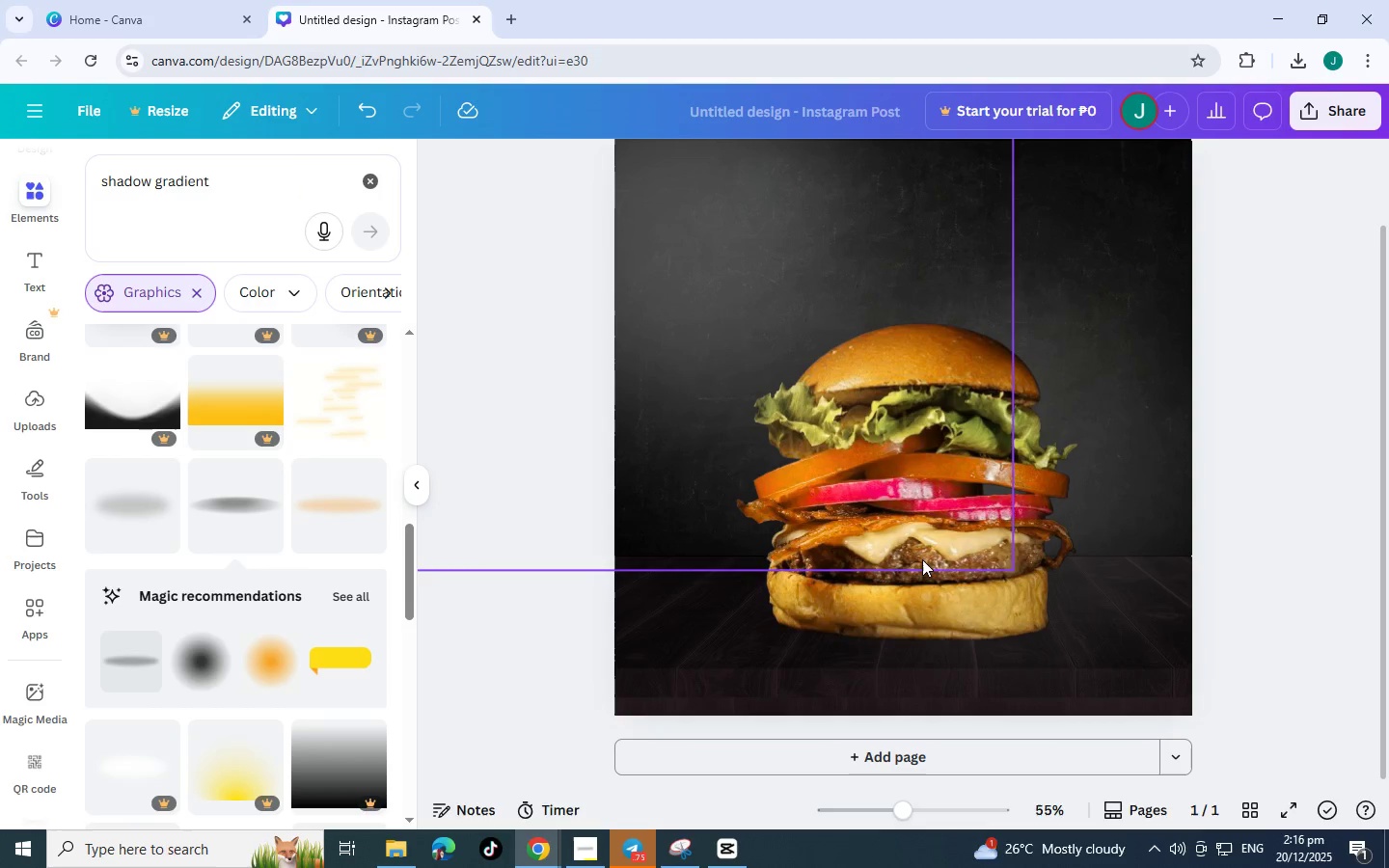 
left_click([984, 620])
 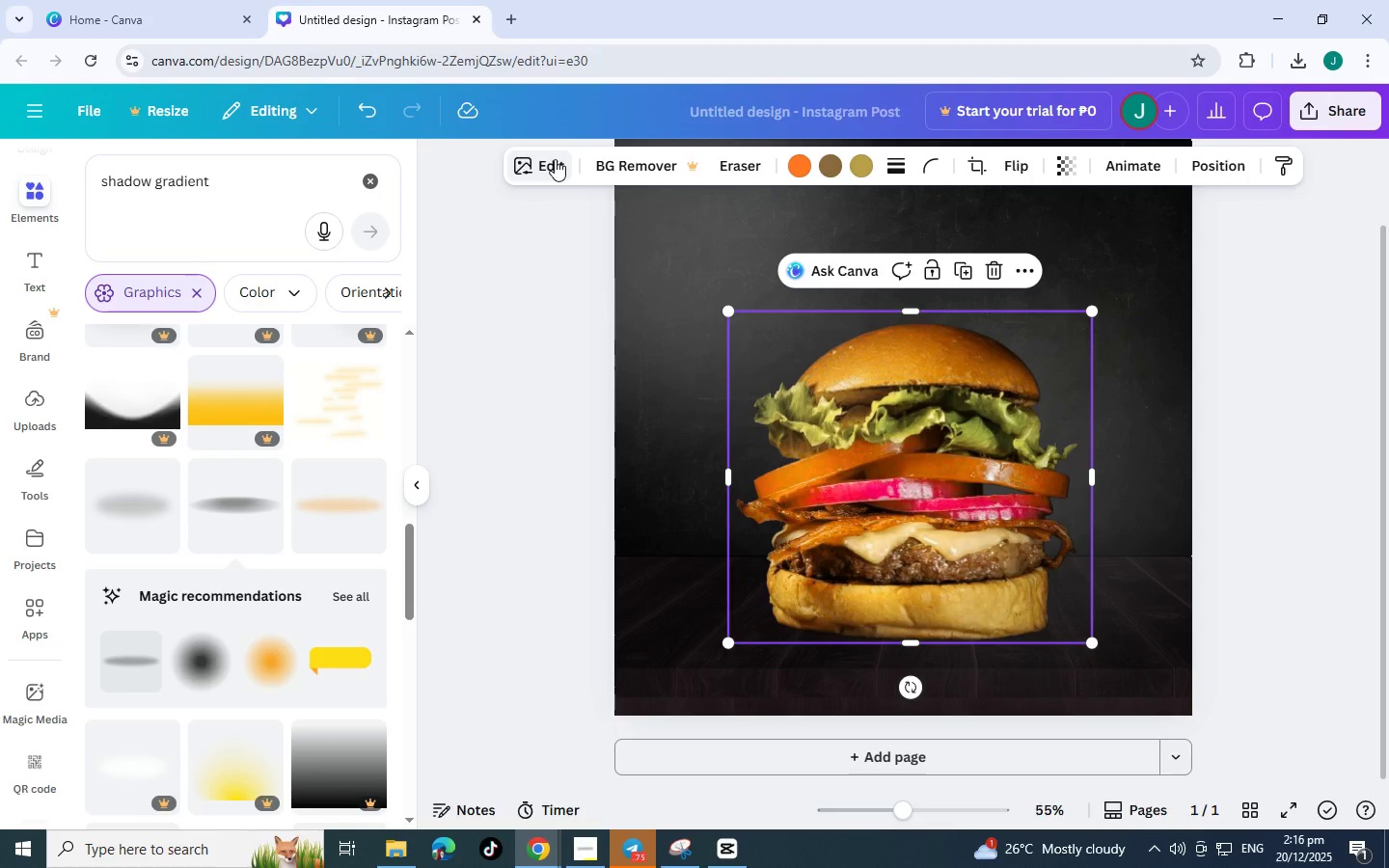 
wait(7.28)
 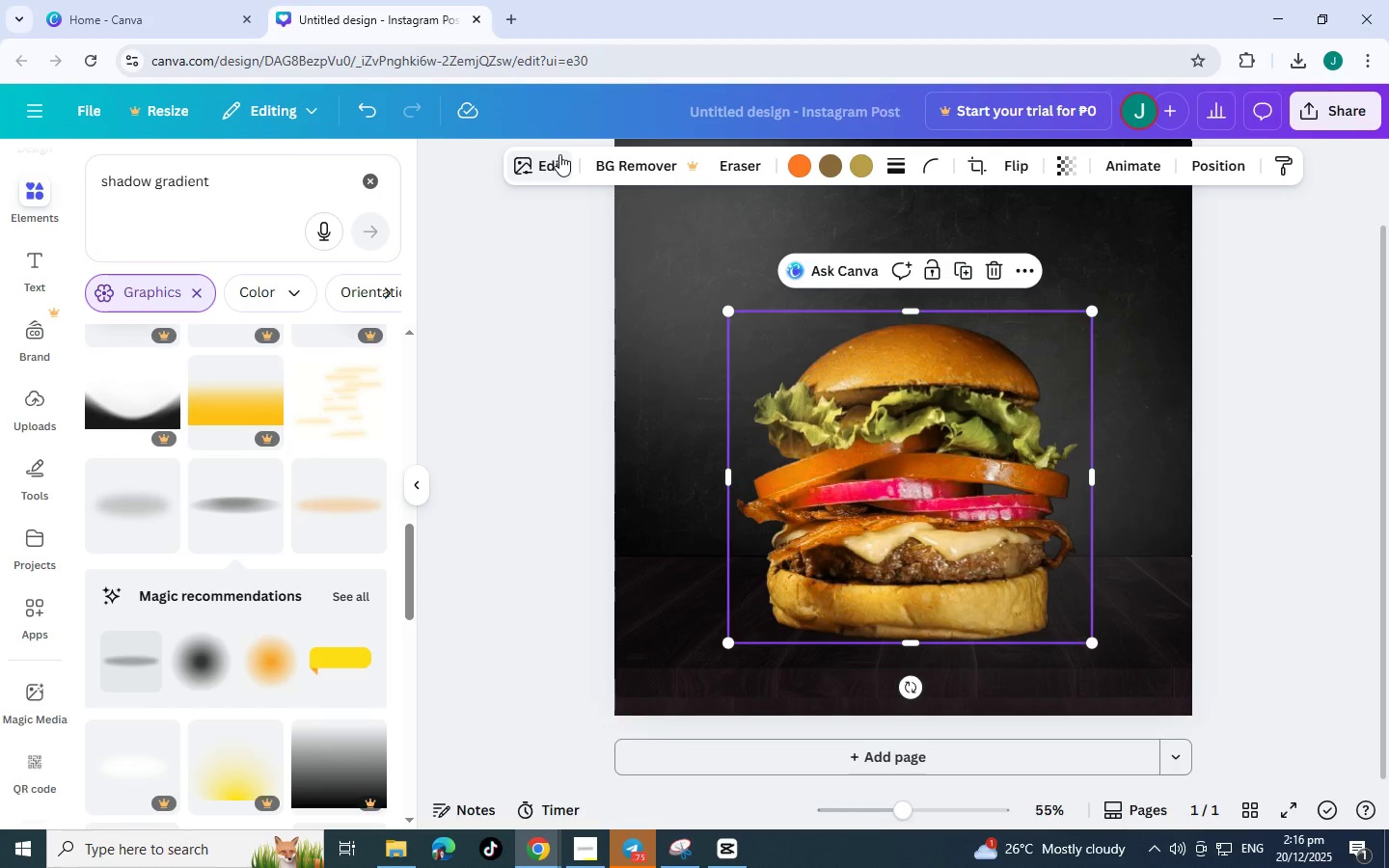 
key(Control+C)
 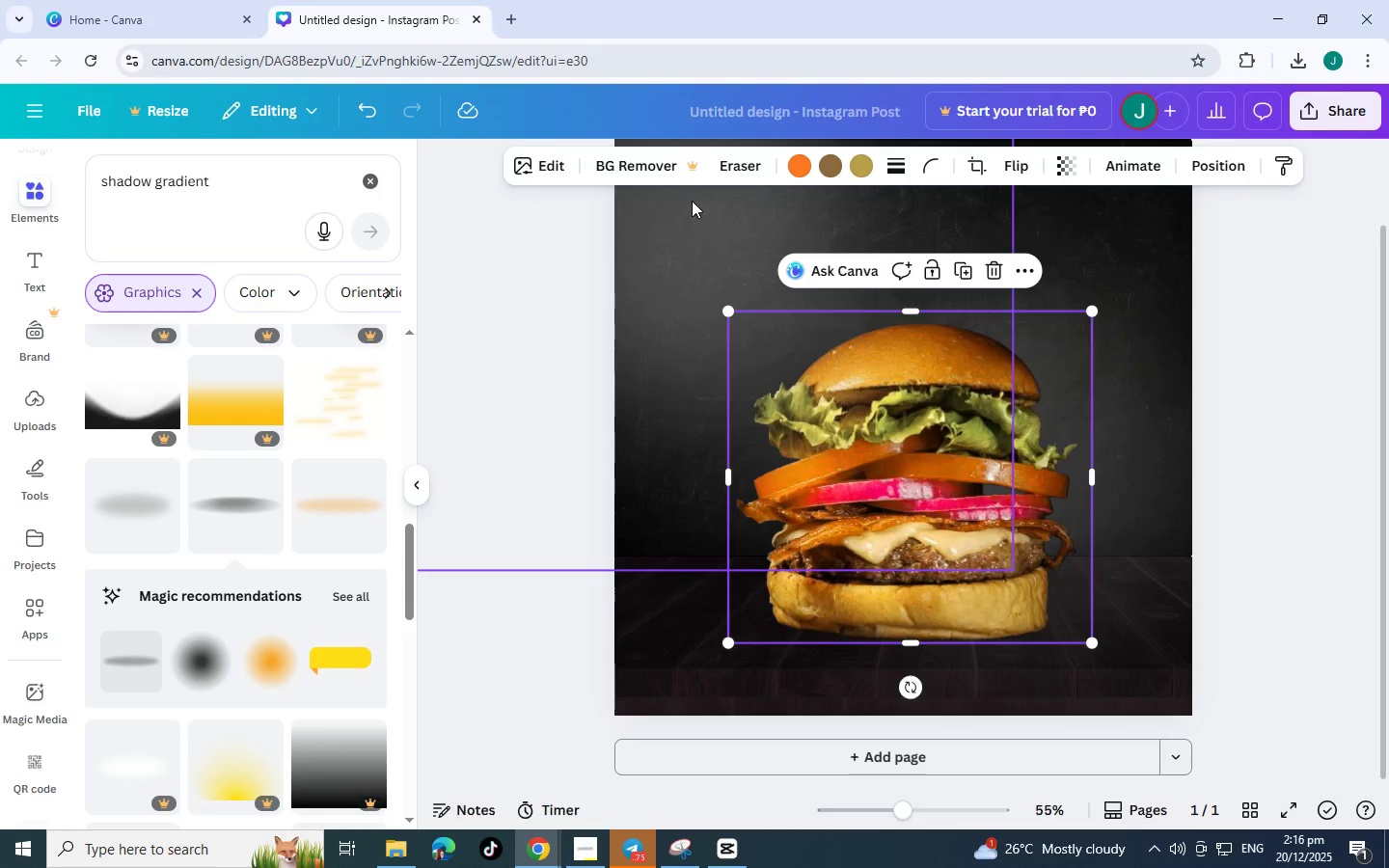 
key(Control+V)
 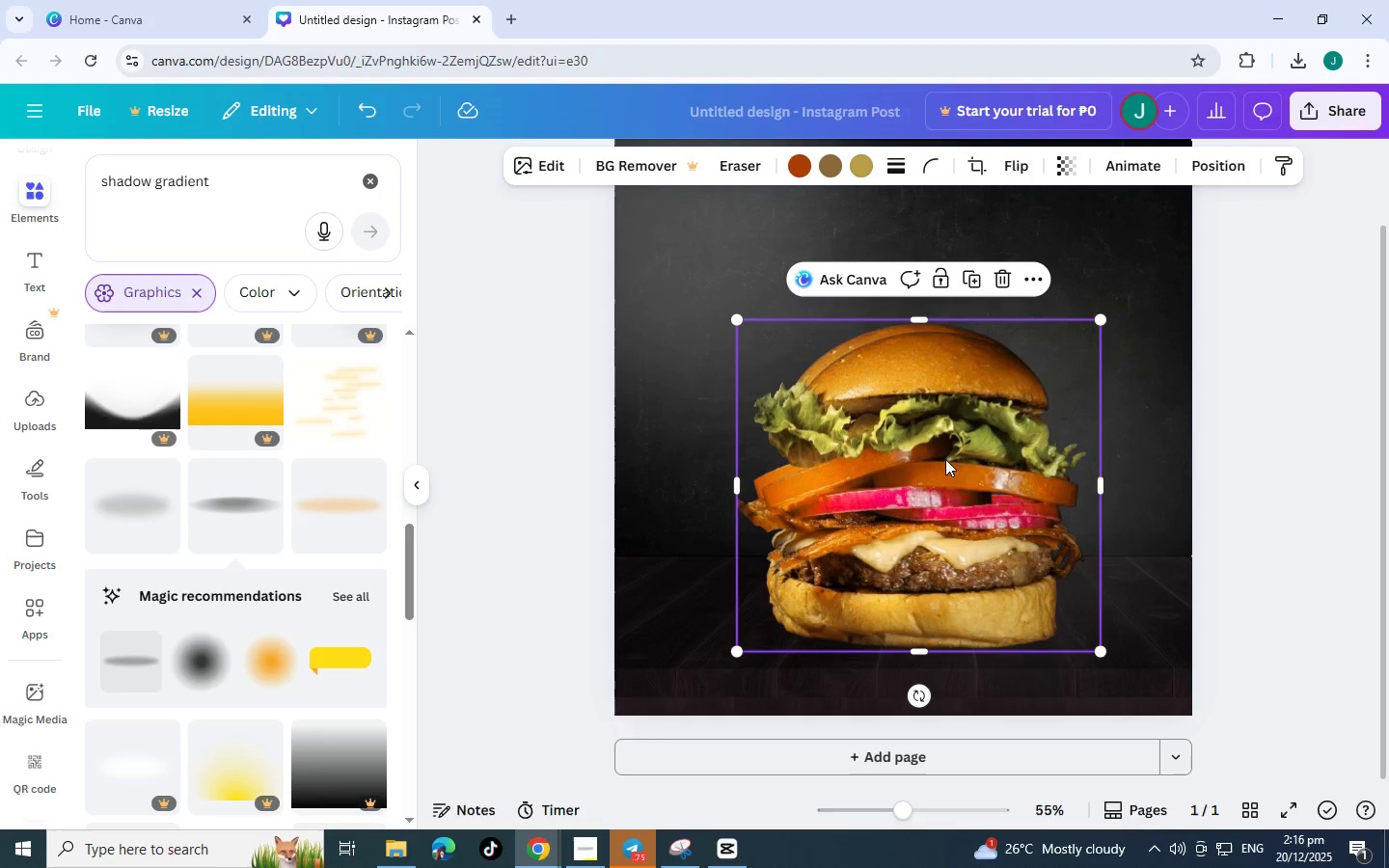 
left_click_drag(start_coordinate=[941, 461], to_coordinate=[930, 449])
 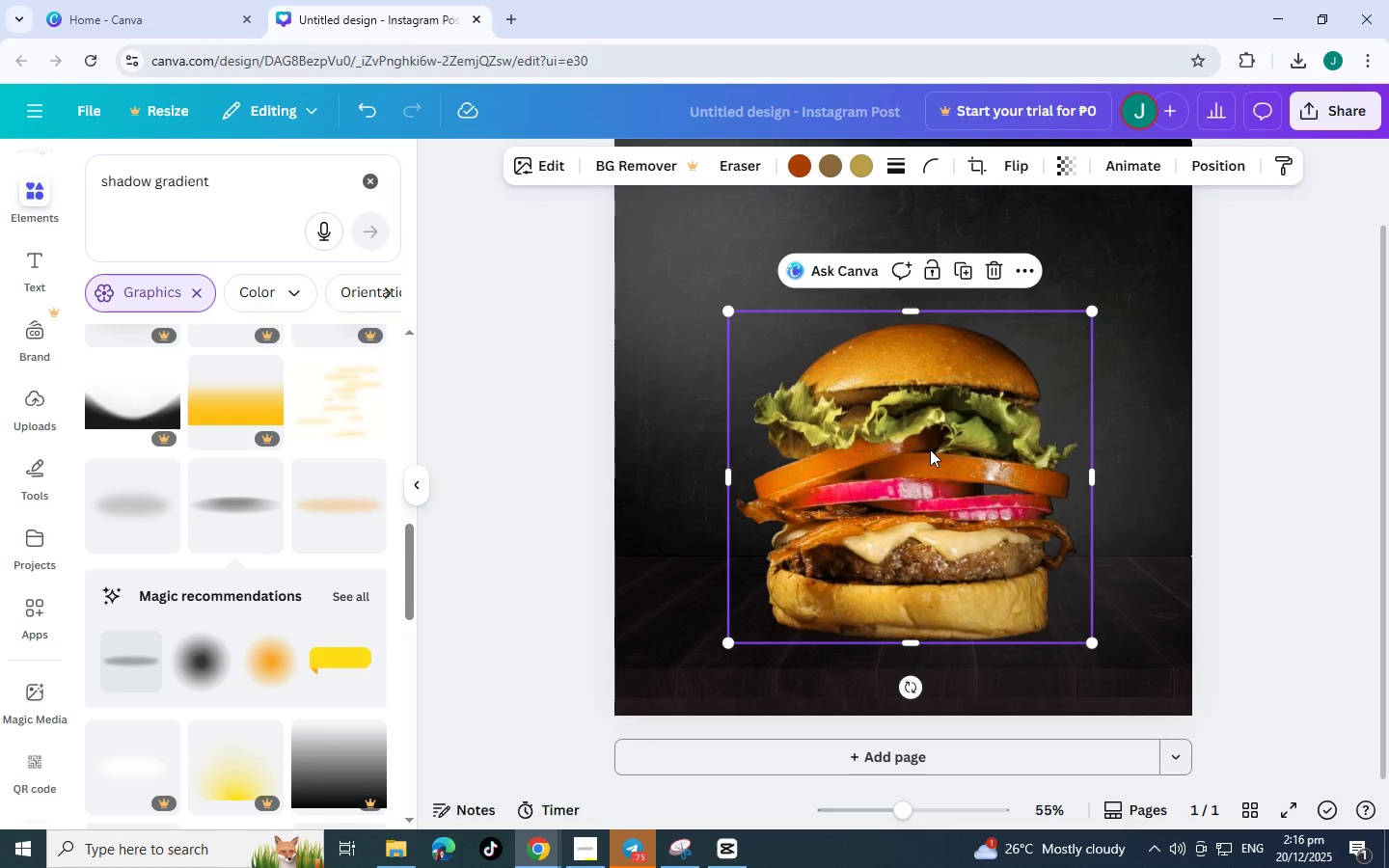 
key(Control+BracketLeft)
 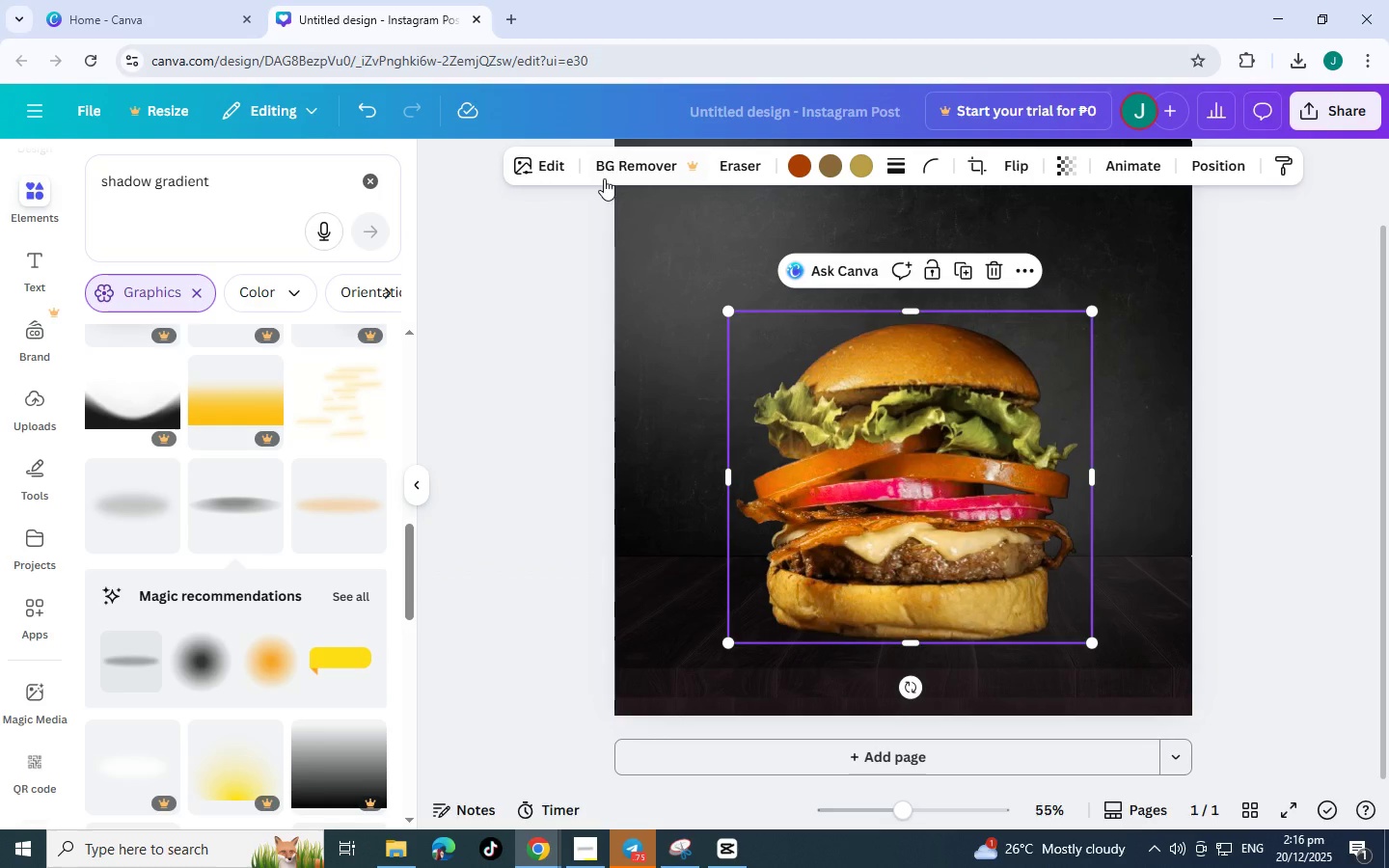 
left_click([527, 157])
 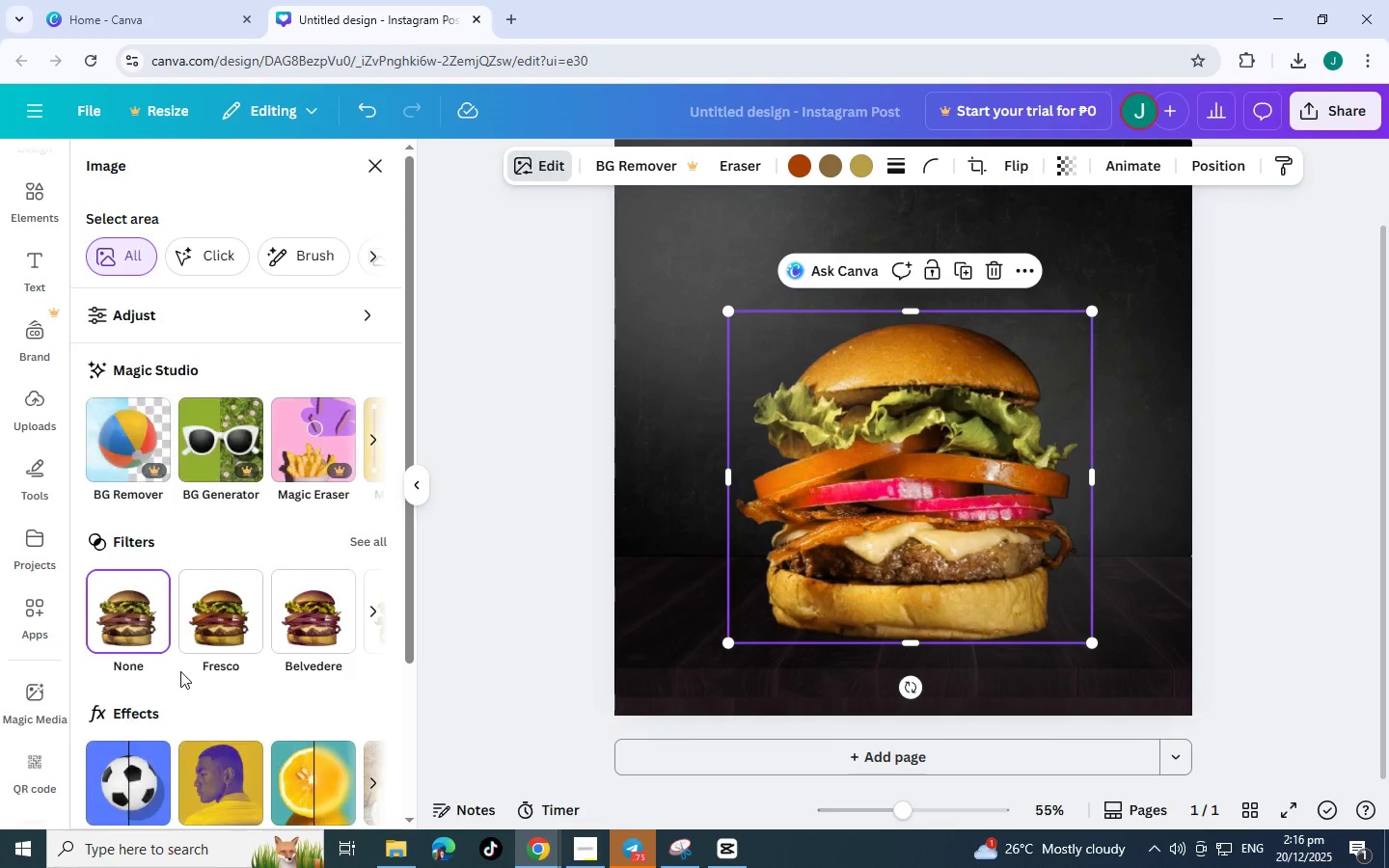 
scroll: coordinate [228, 656], scroll_direction: down, amount: 2.0
 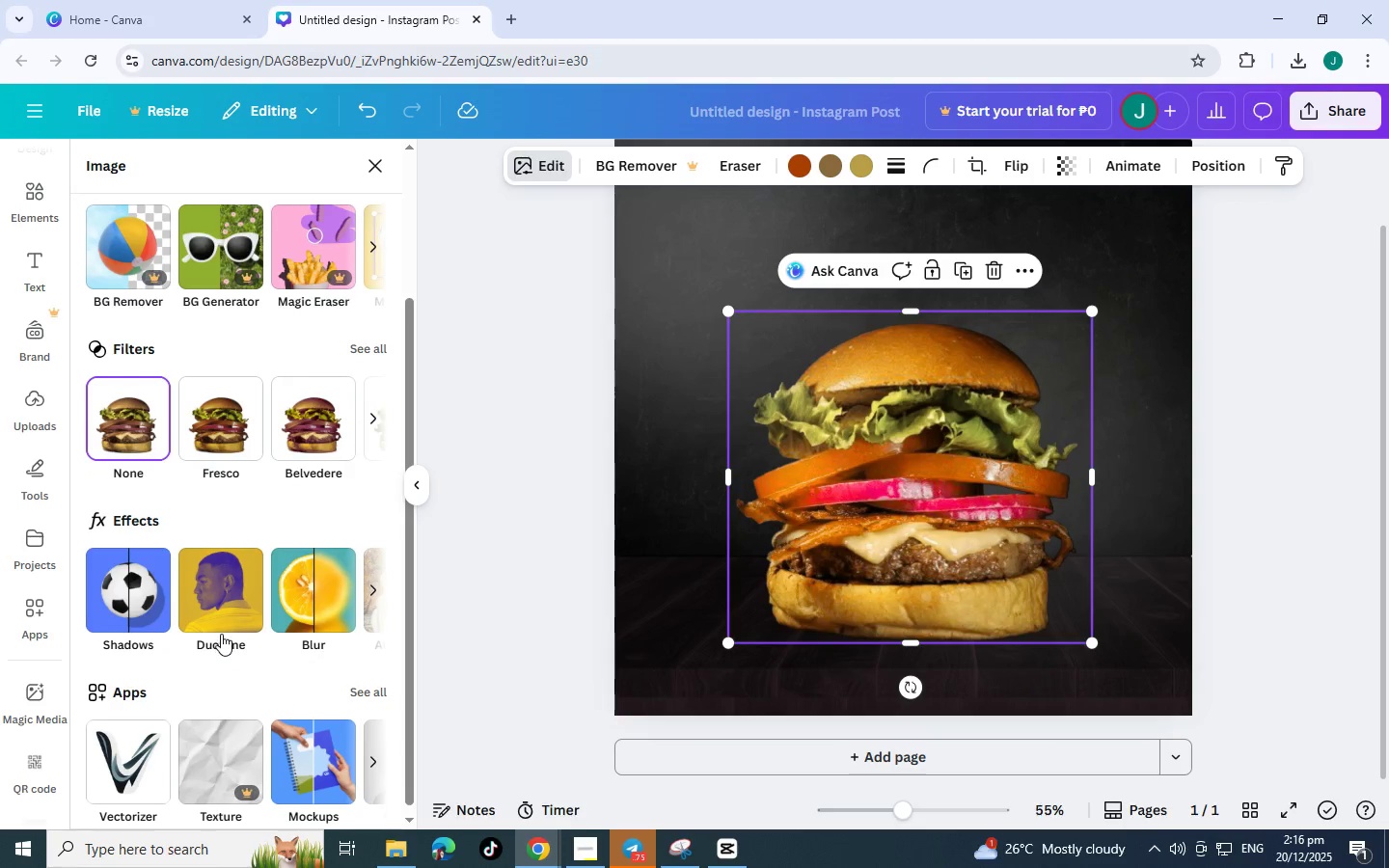 
left_click([221, 634])
 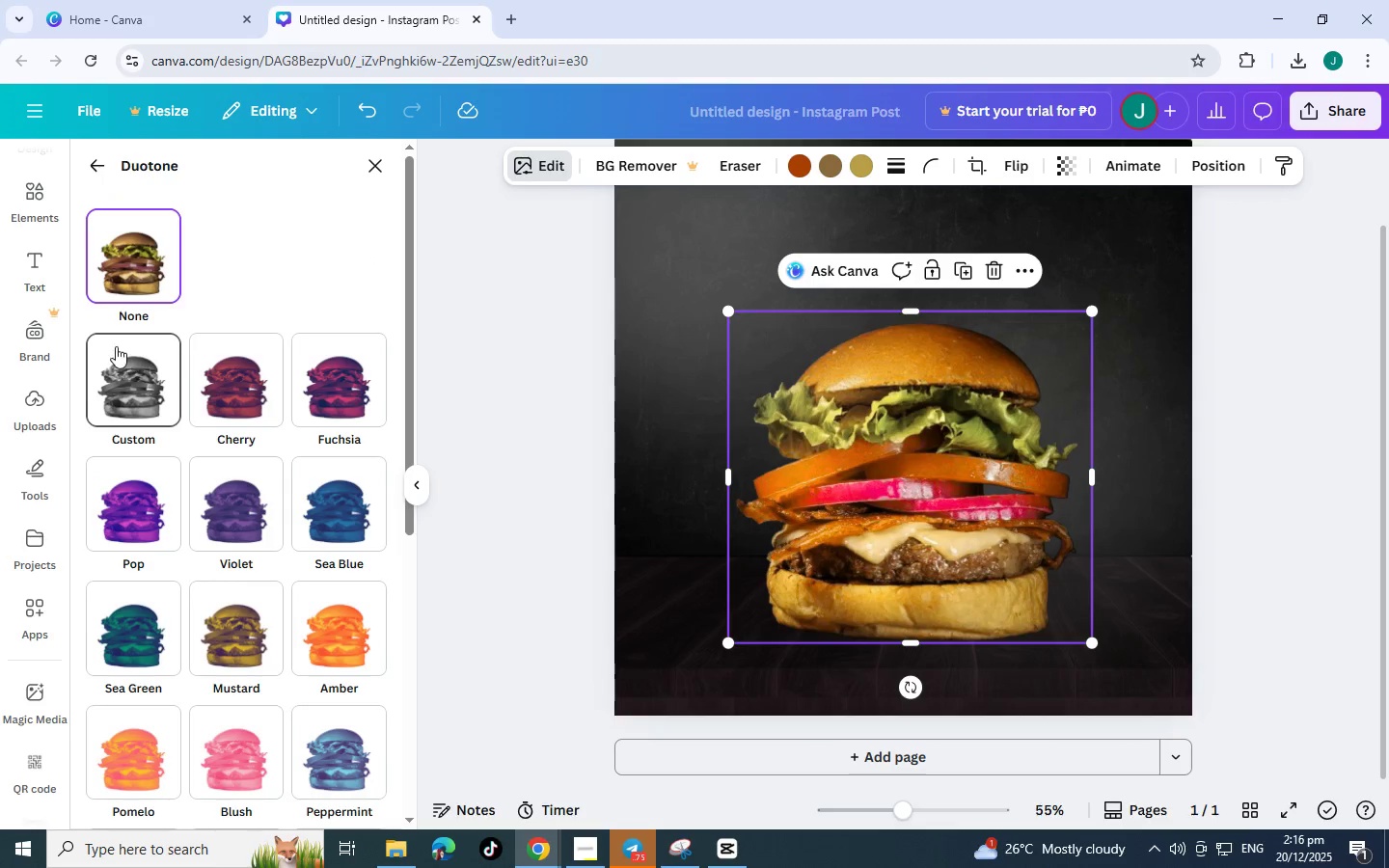 
left_click([124, 353])
 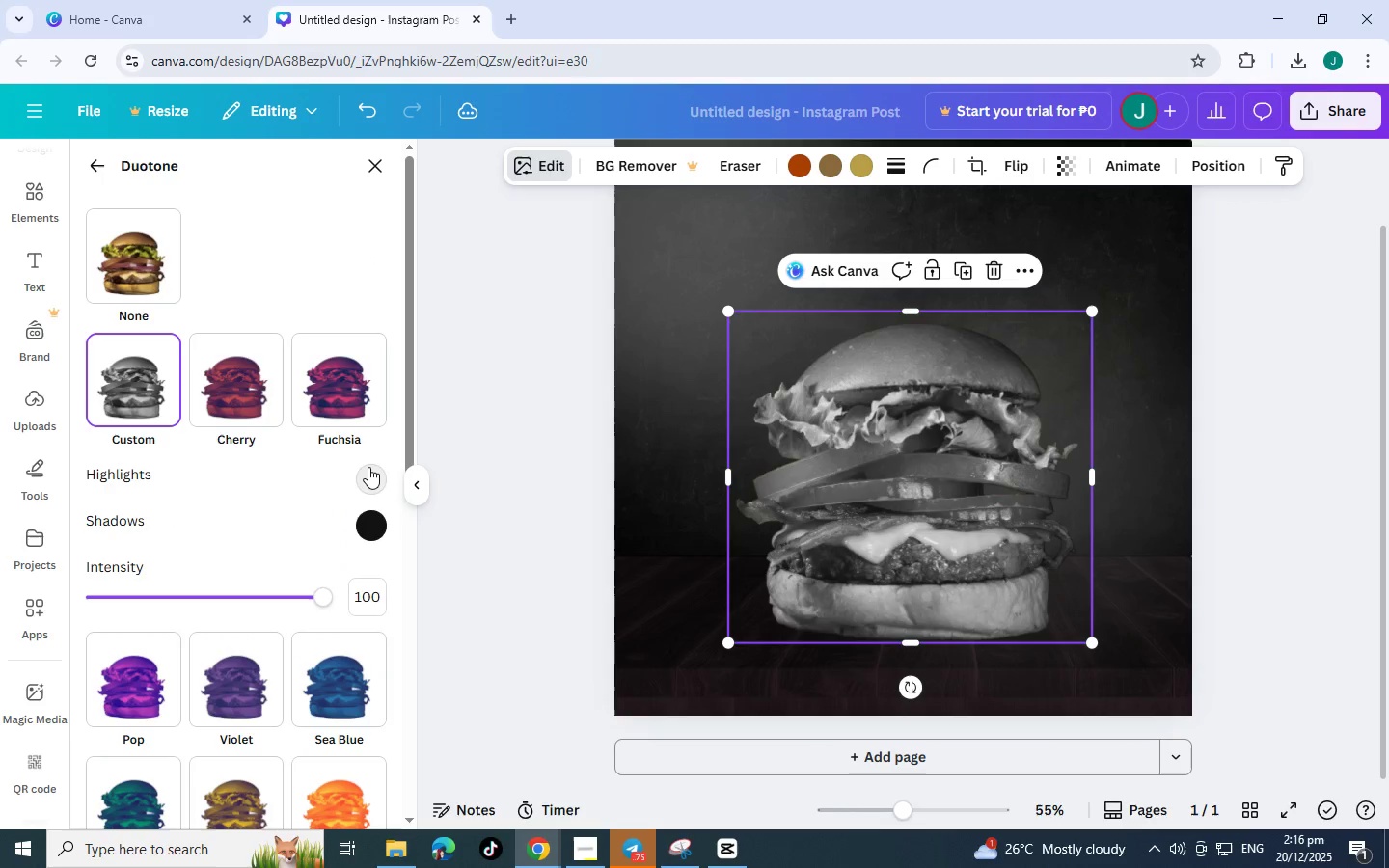 
left_click([368, 467])
 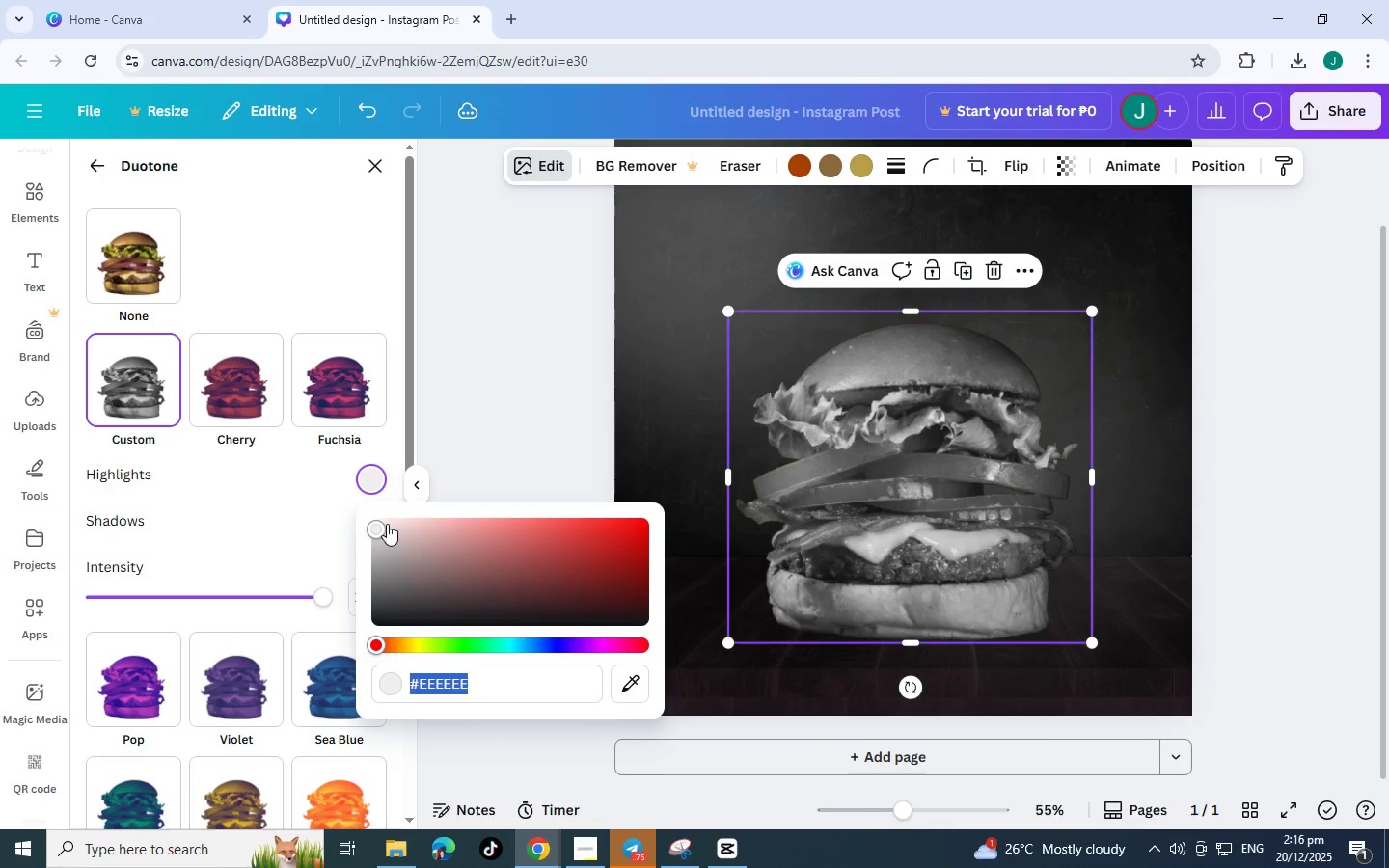 
left_click_drag(start_coordinate=[376, 524], to_coordinate=[336, 696])
 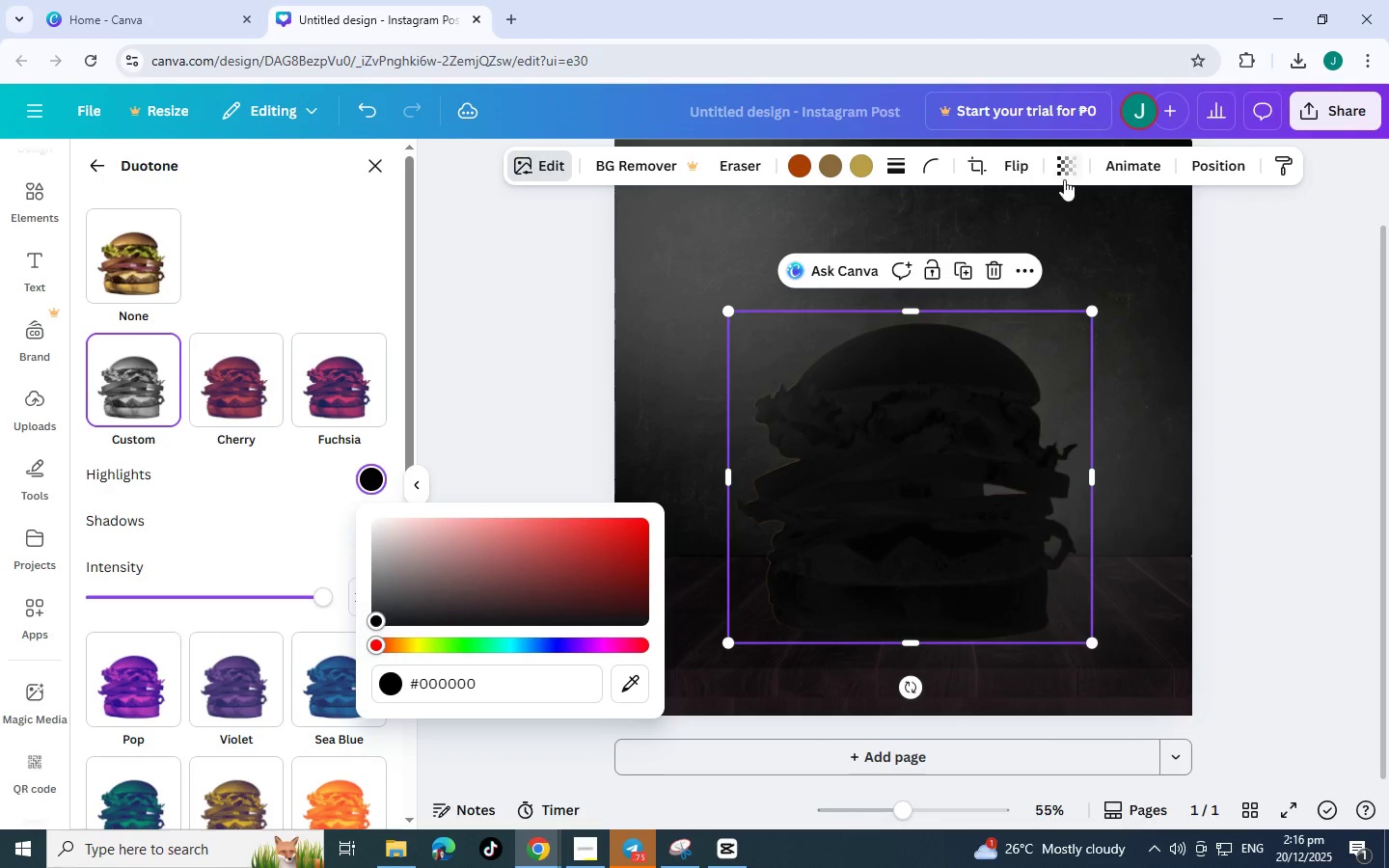 
left_click([1067, 173])
 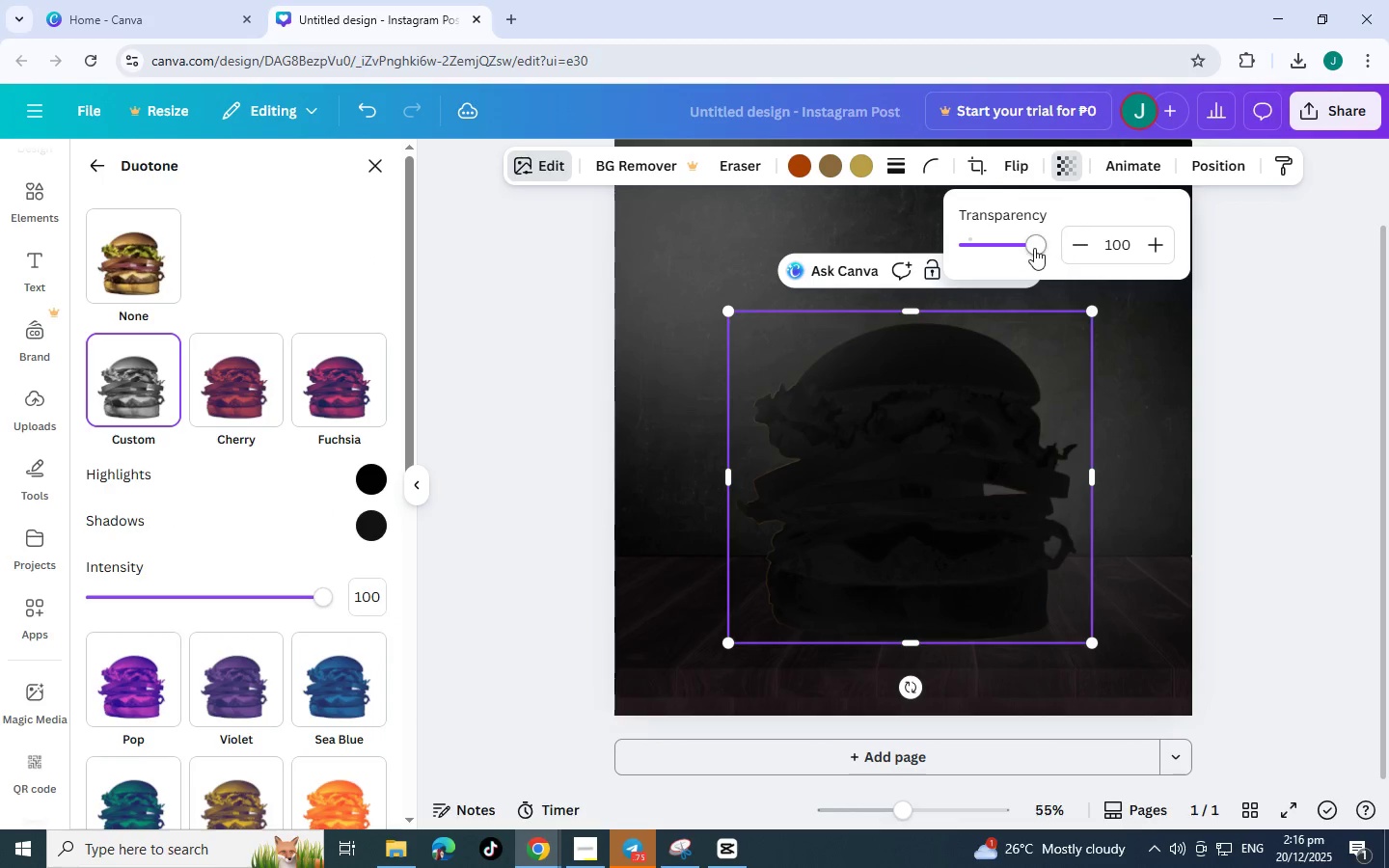 
left_click_drag(start_coordinate=[1034, 248], to_coordinate=[970, 260])
 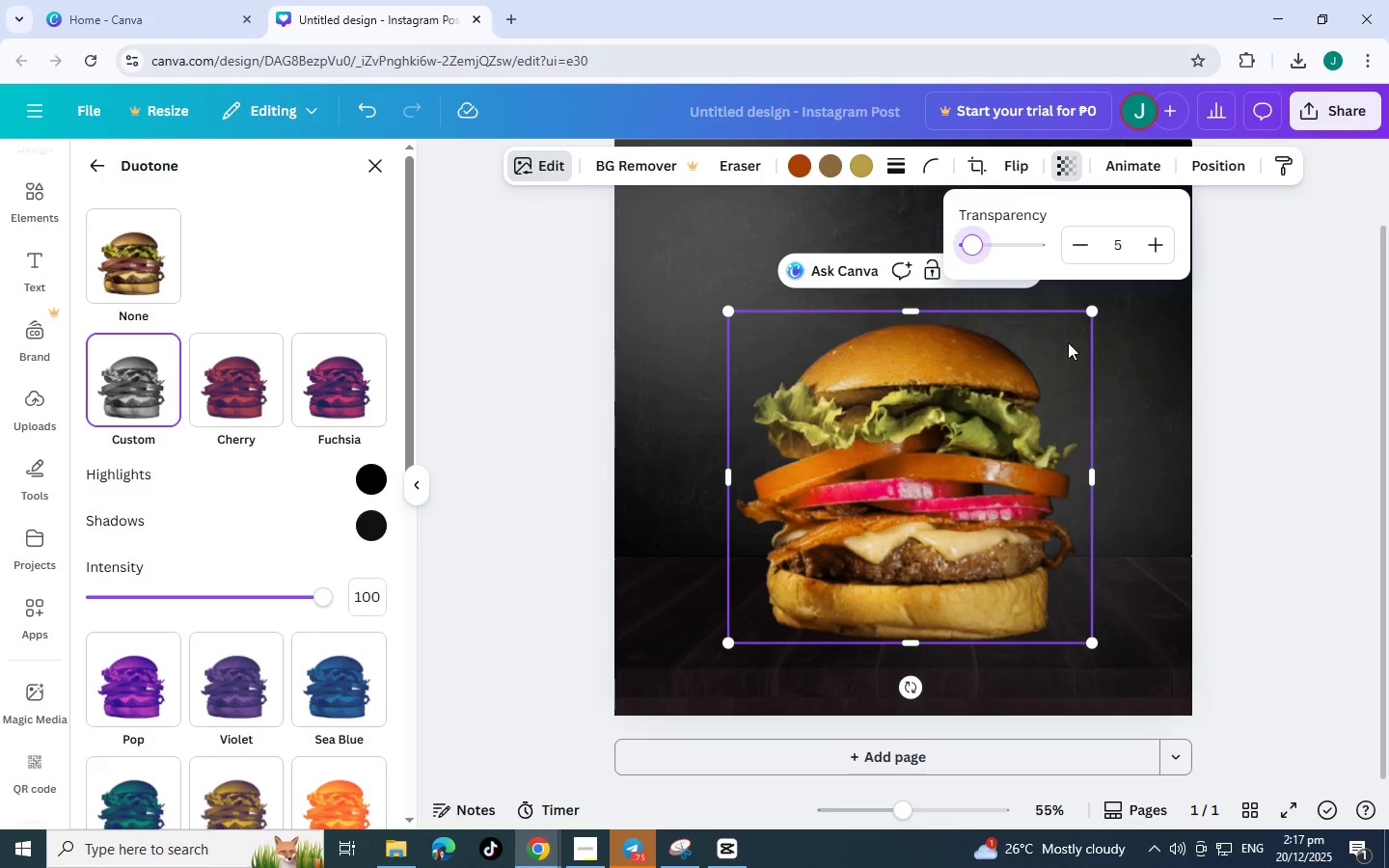 
left_click_drag(start_coordinate=[1068, 339], to_coordinate=[1059, 327])
 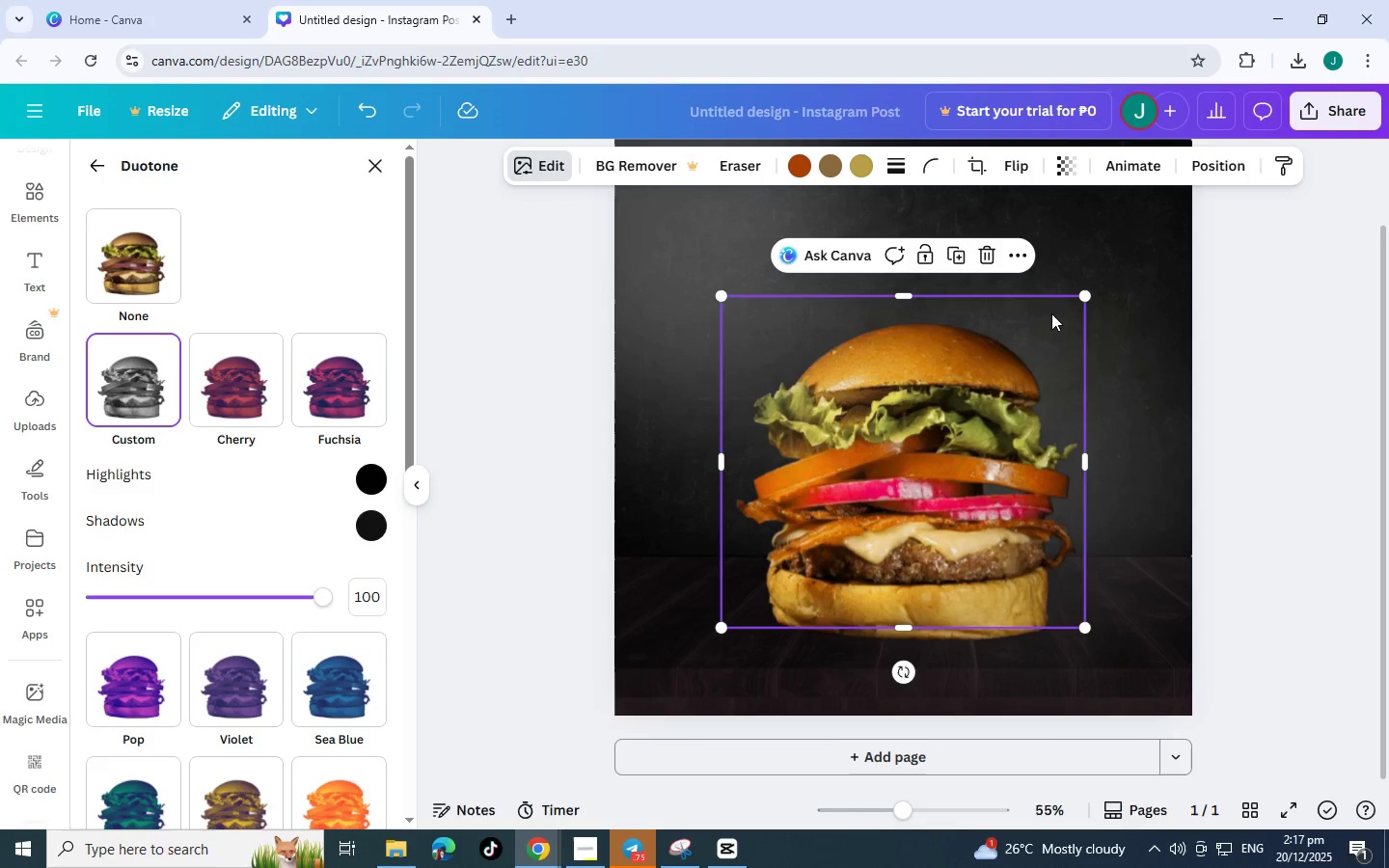 
key(Control+Z)
 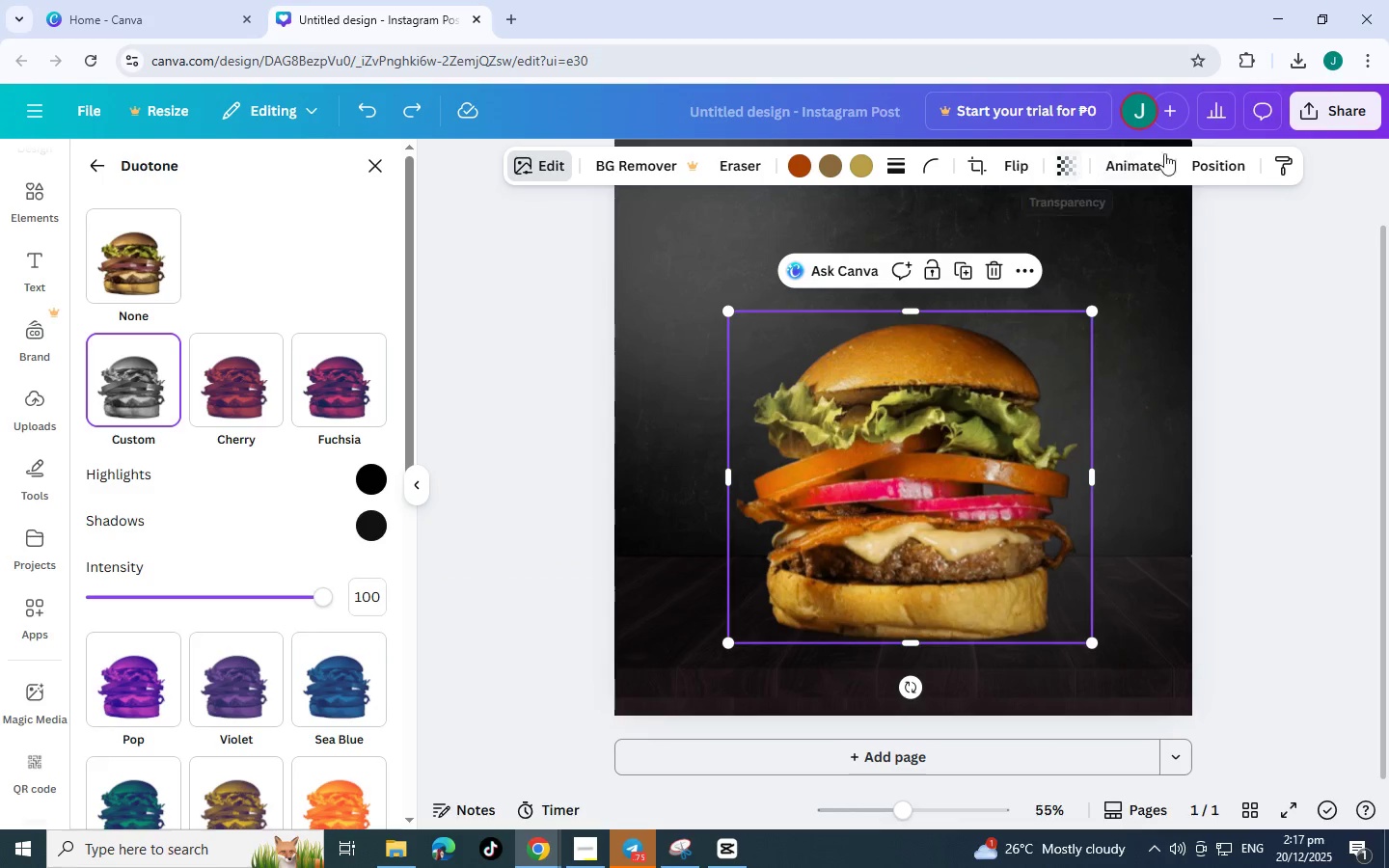 
left_click([1201, 163])
 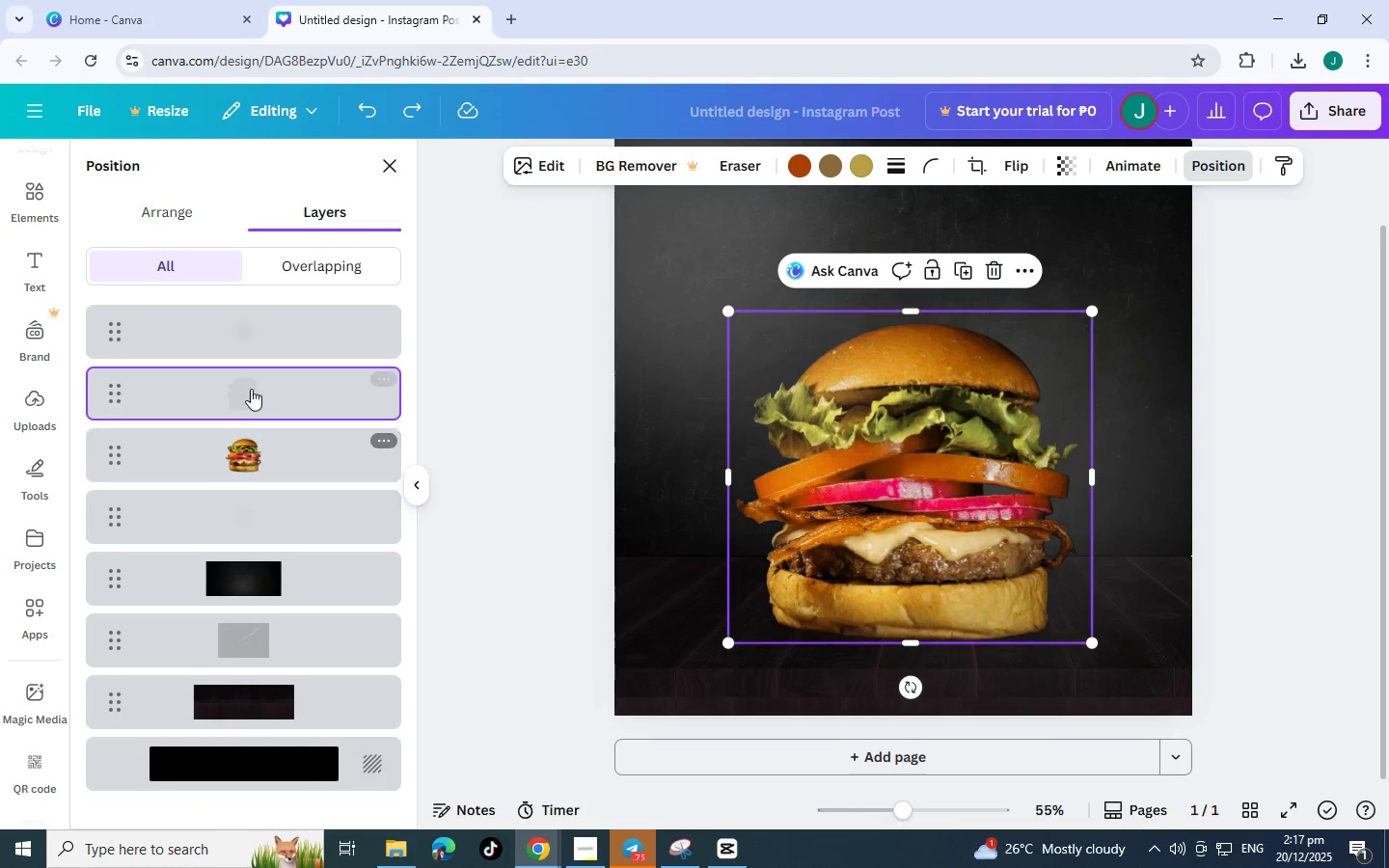 
left_click([257, 383])
 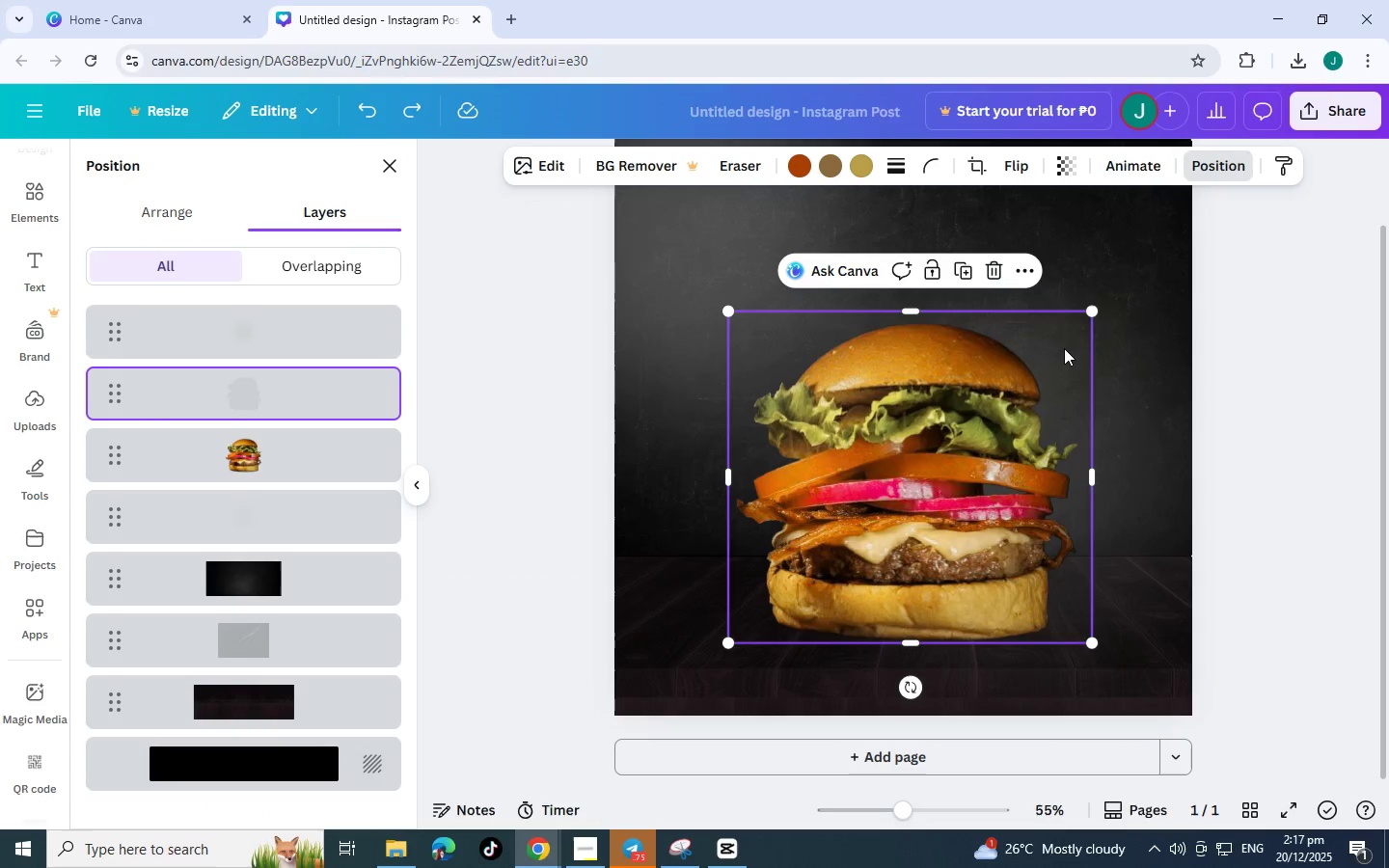 
left_click_drag(start_coordinate=[1057, 348], to_coordinate=[1065, 344])
 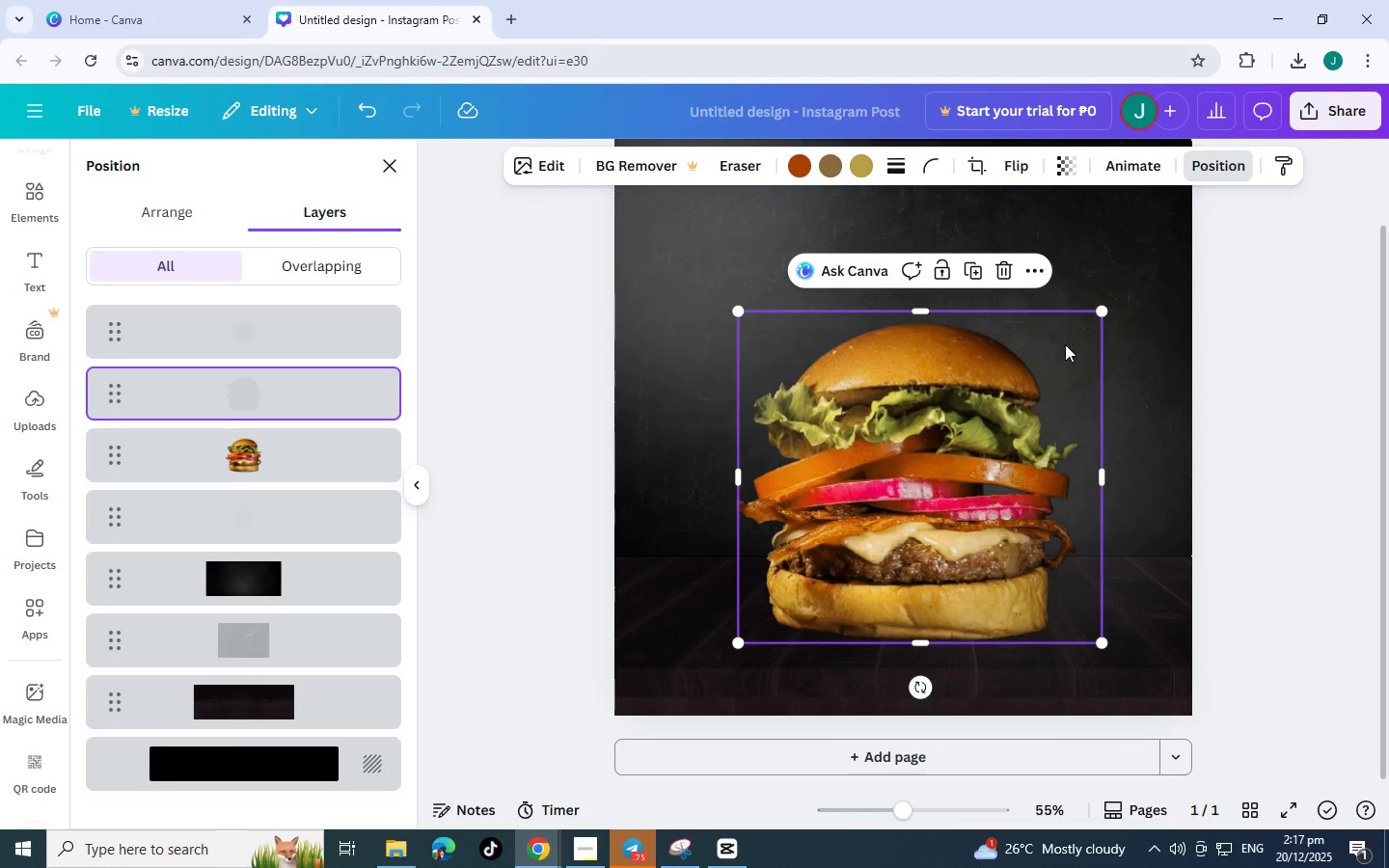 
key(Control+BracketLeft)
 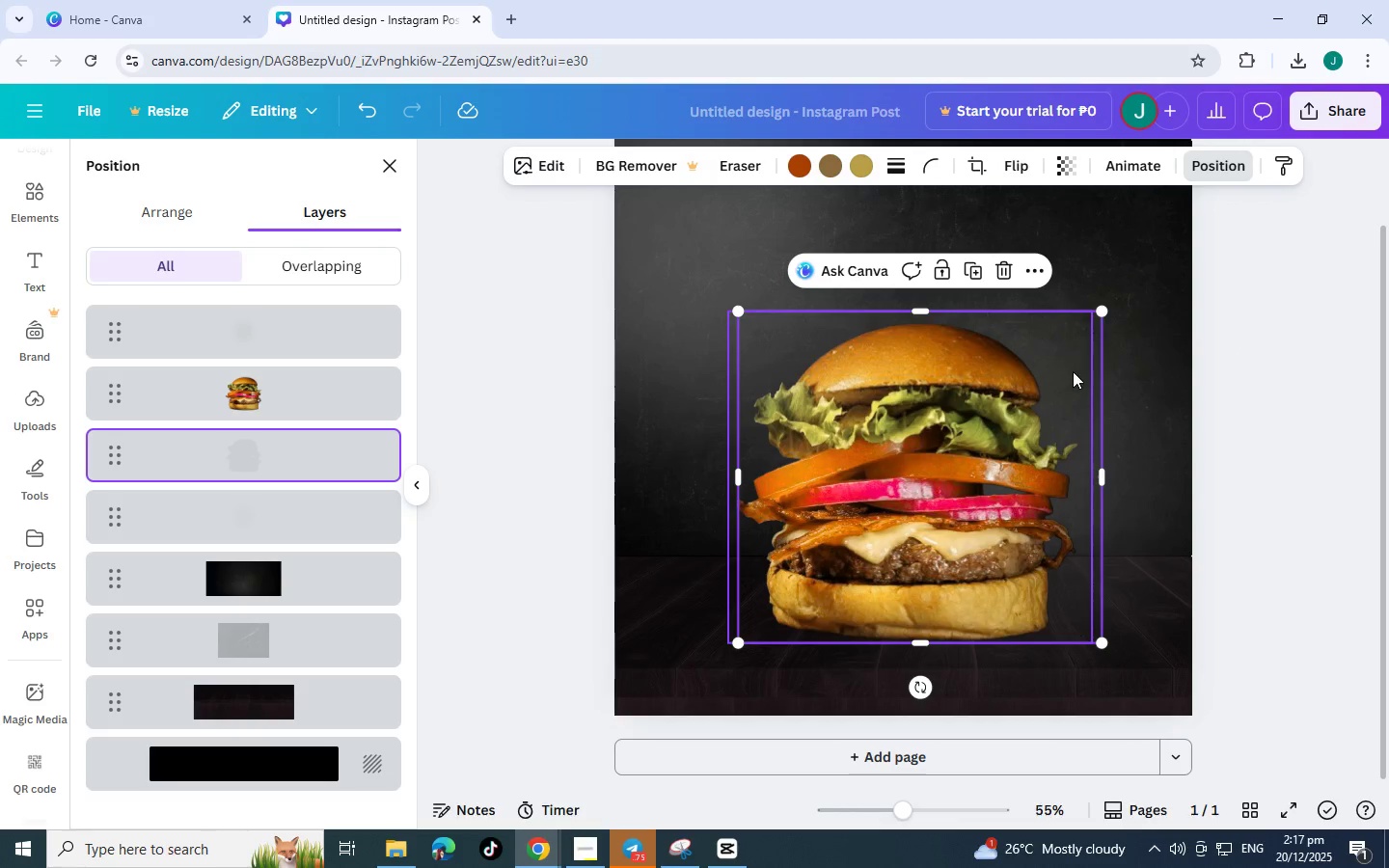 
left_click_drag(start_coordinate=[1078, 373], to_coordinate=[1097, 378])
 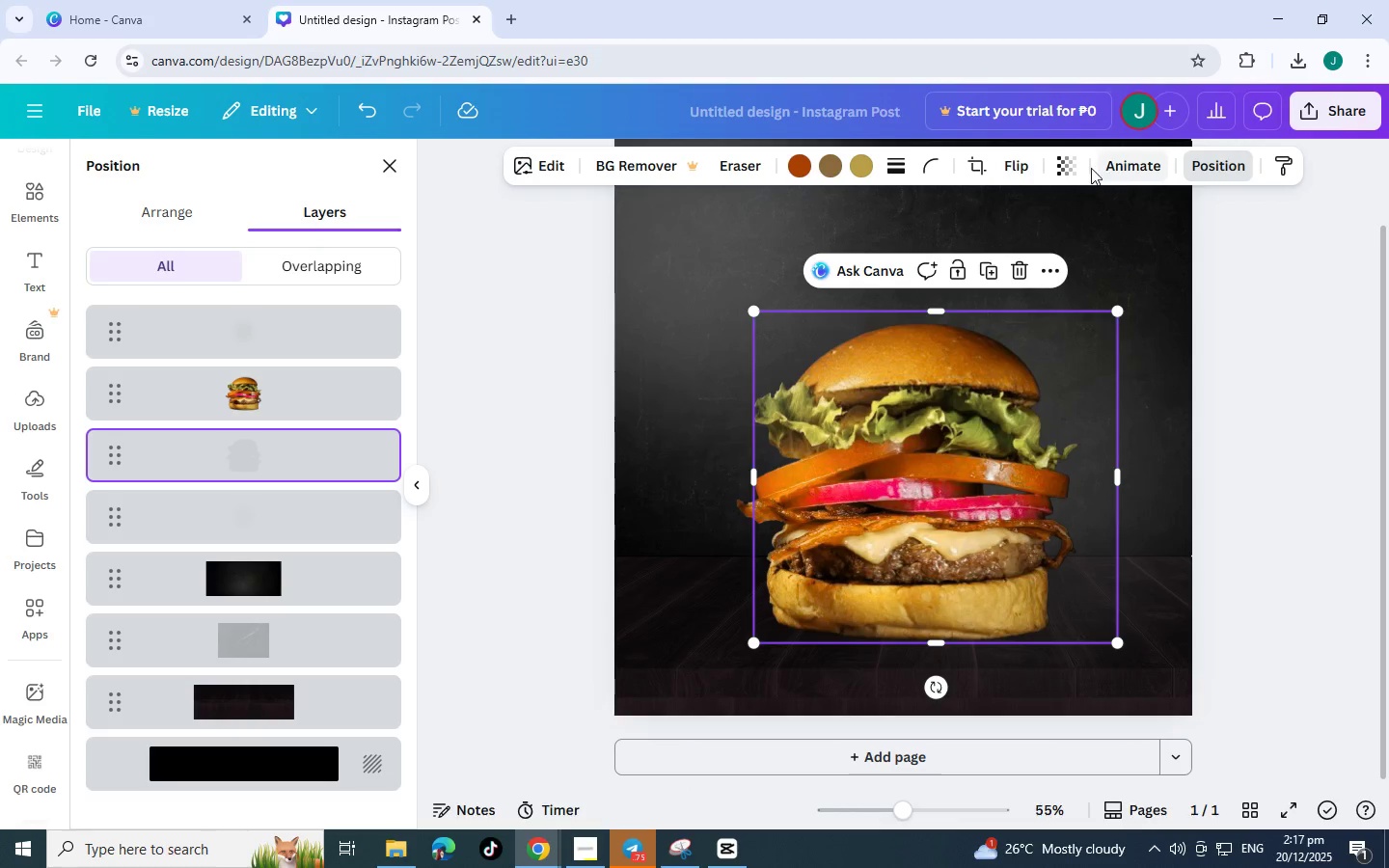 
left_click([1074, 168])
 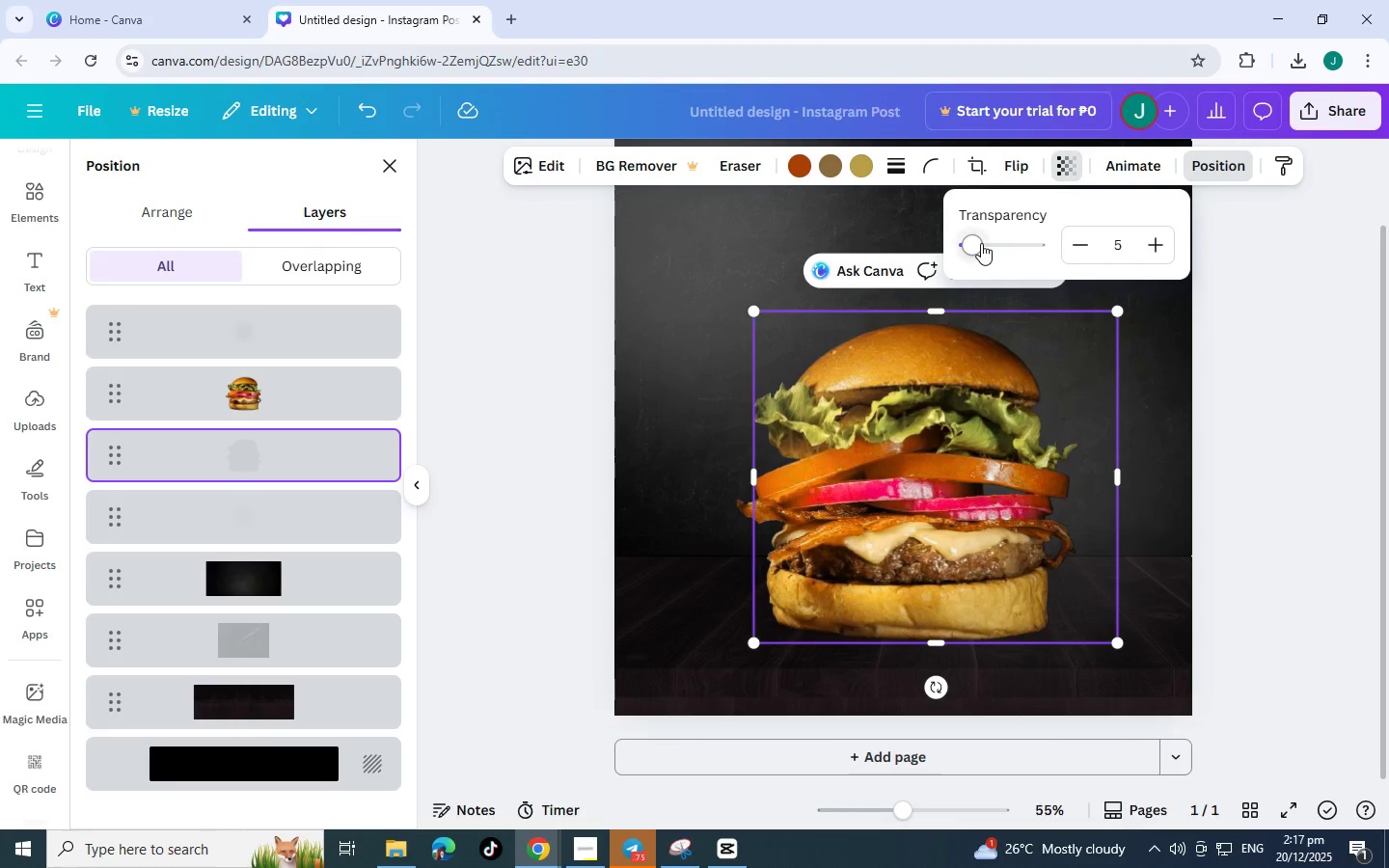 
left_click_drag(start_coordinate=[981, 243], to_coordinate=[988, 241])
 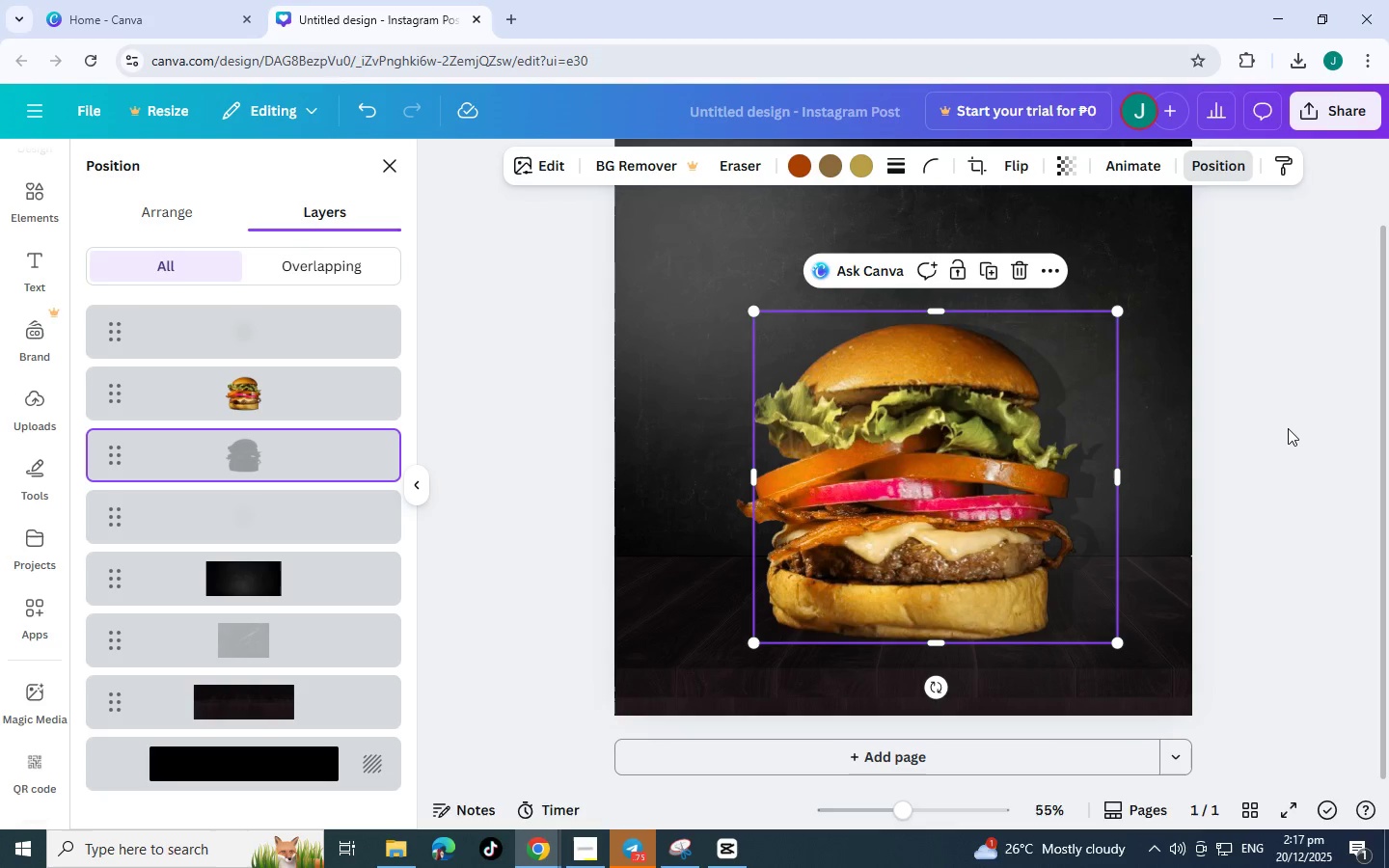 
double_click([1288, 428])
 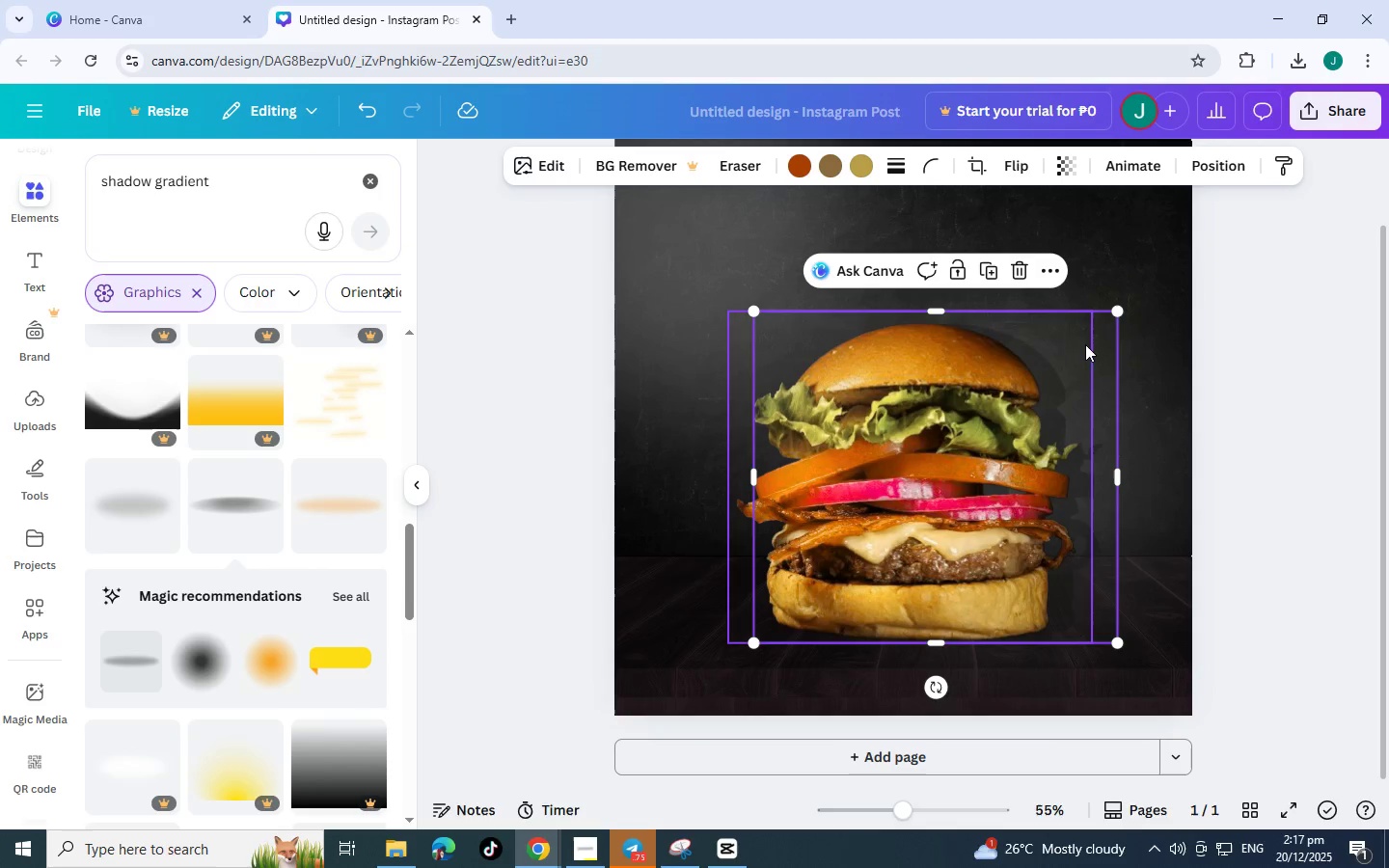 
left_click_drag(start_coordinate=[1085, 344], to_coordinate=[1080, 349])
 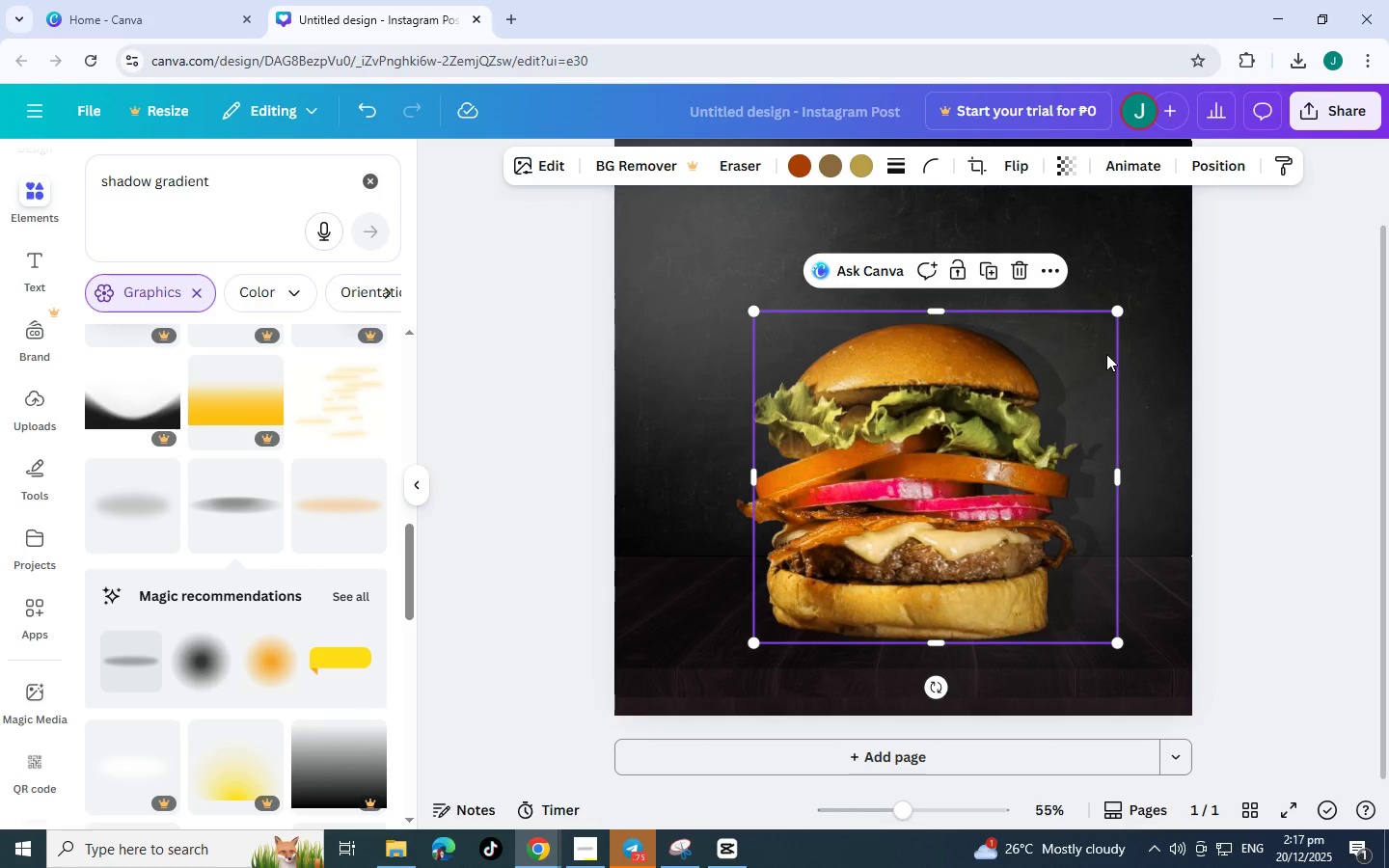 
left_click_drag(start_coordinate=[1106, 354], to_coordinate=[1092, 361])
 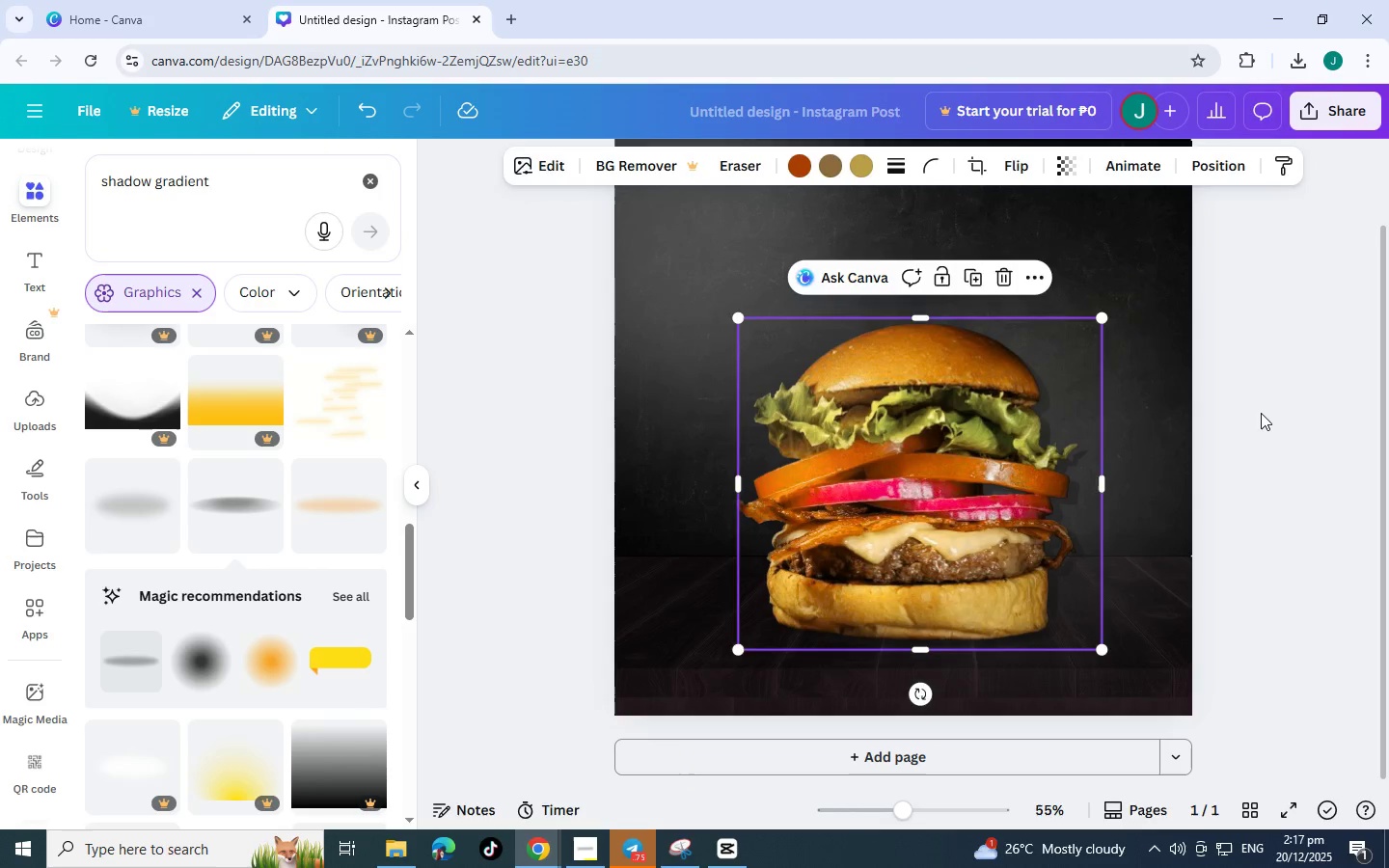 
left_click([1261, 413])
 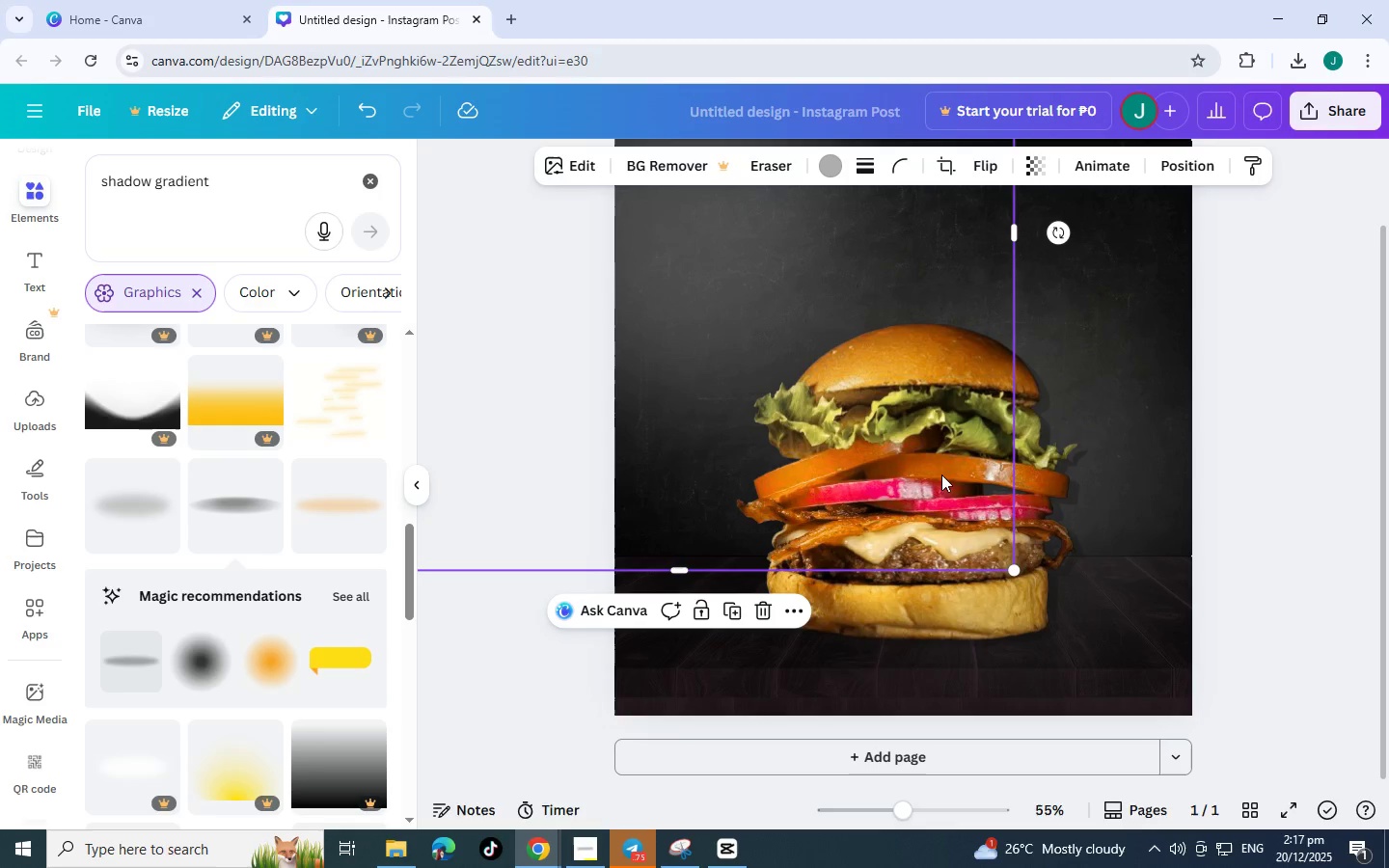 
double_click([994, 546])
 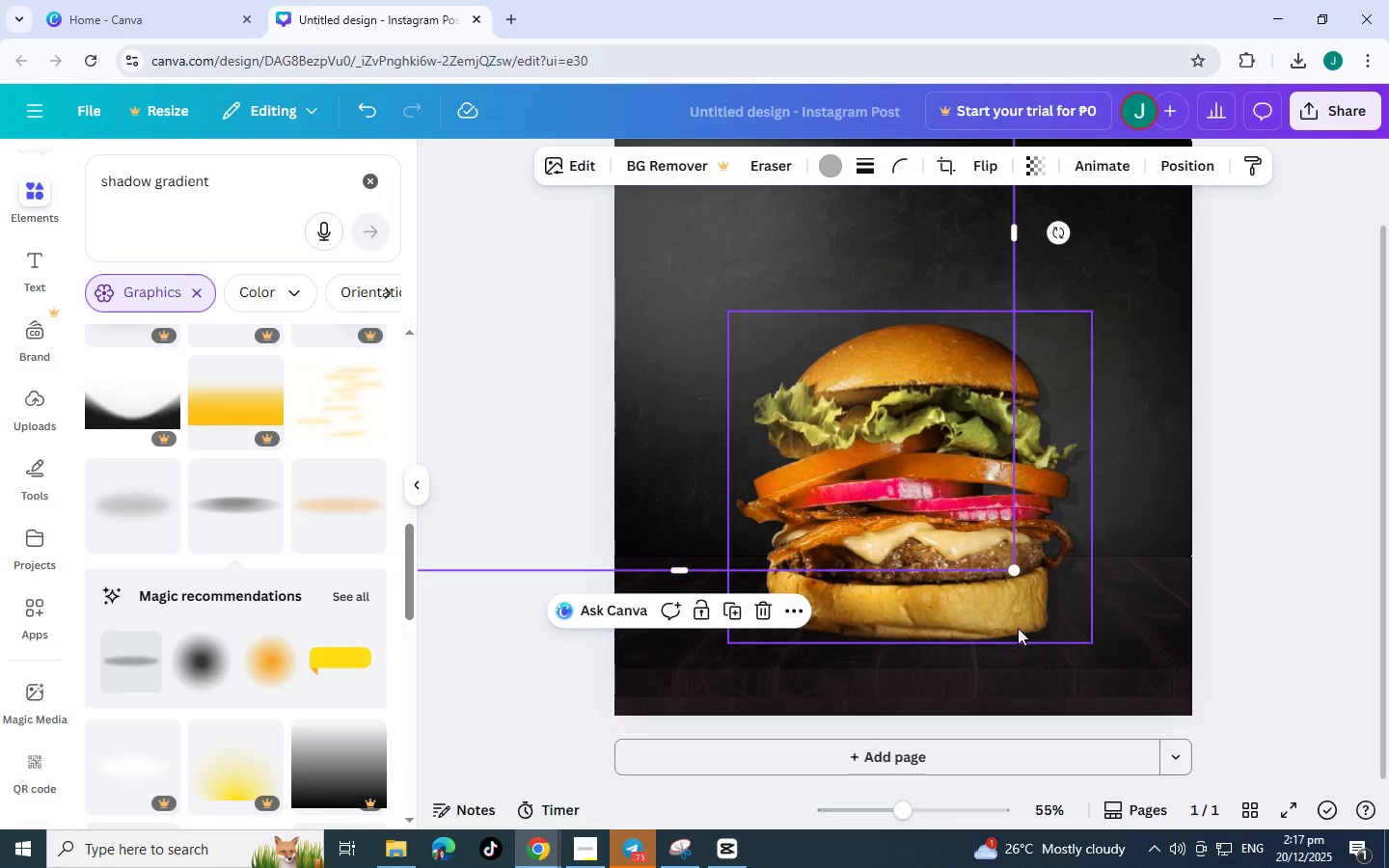 
triple_click([1018, 628])
 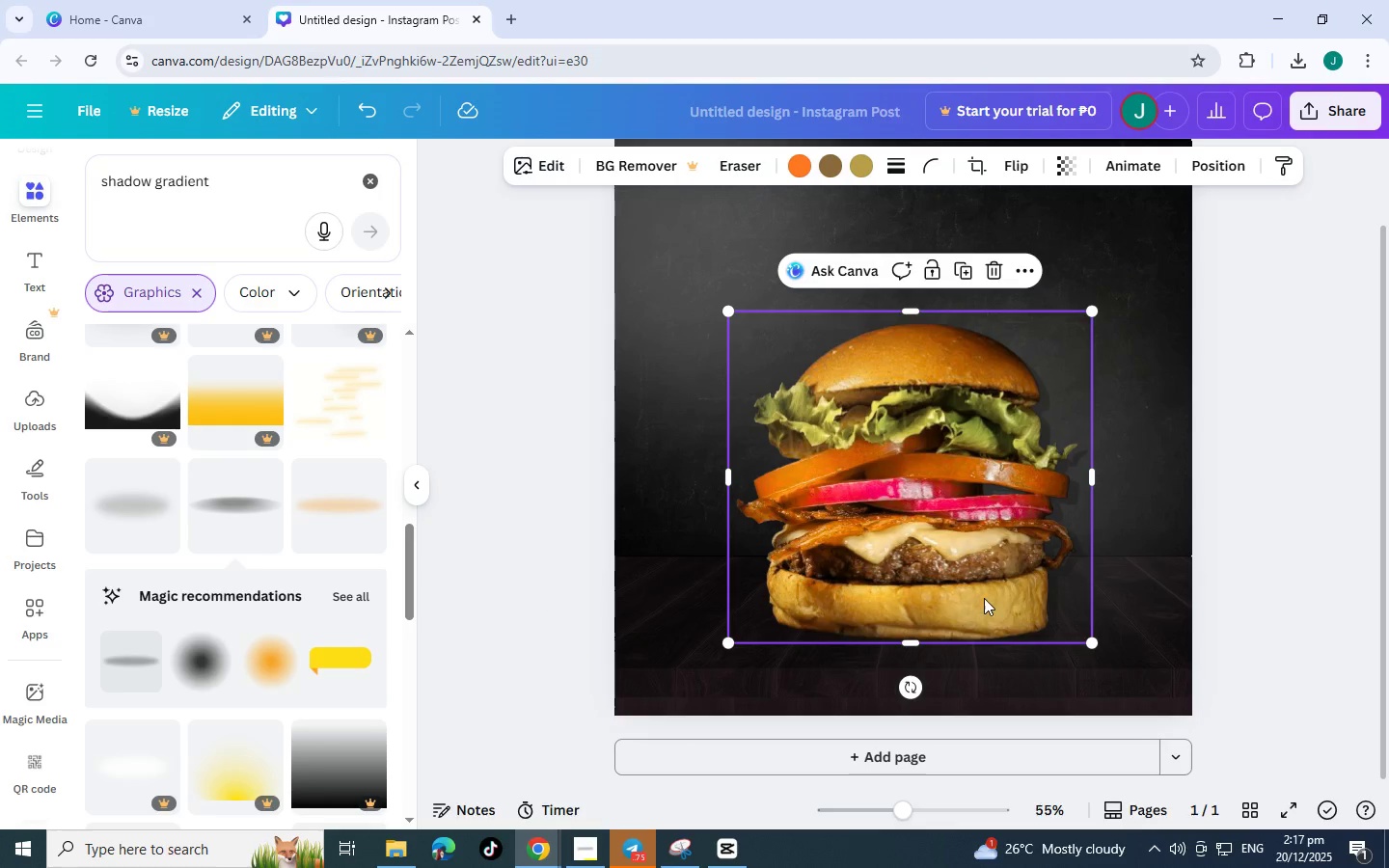 
key(Control+C)
 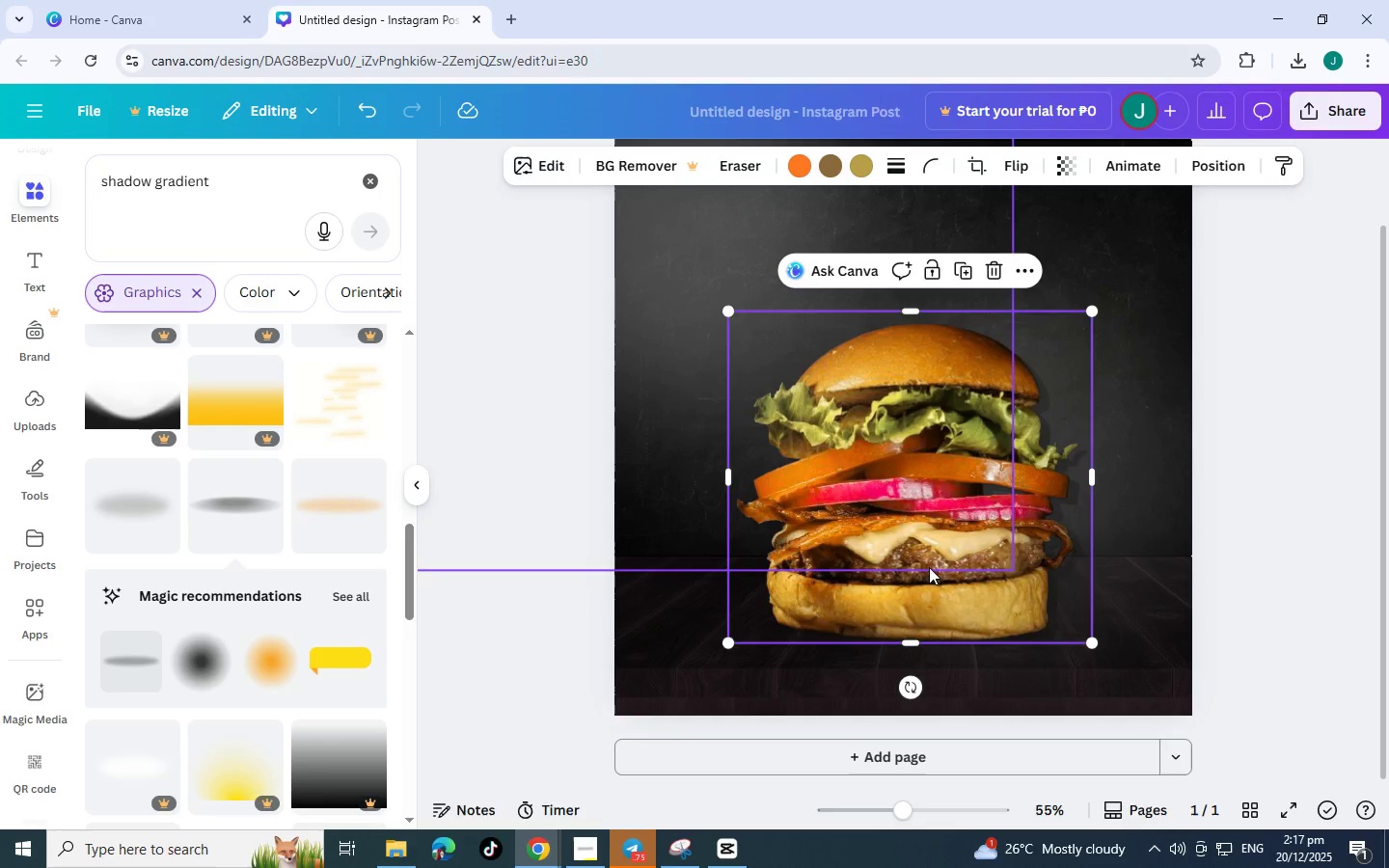 
key(Control+V)
 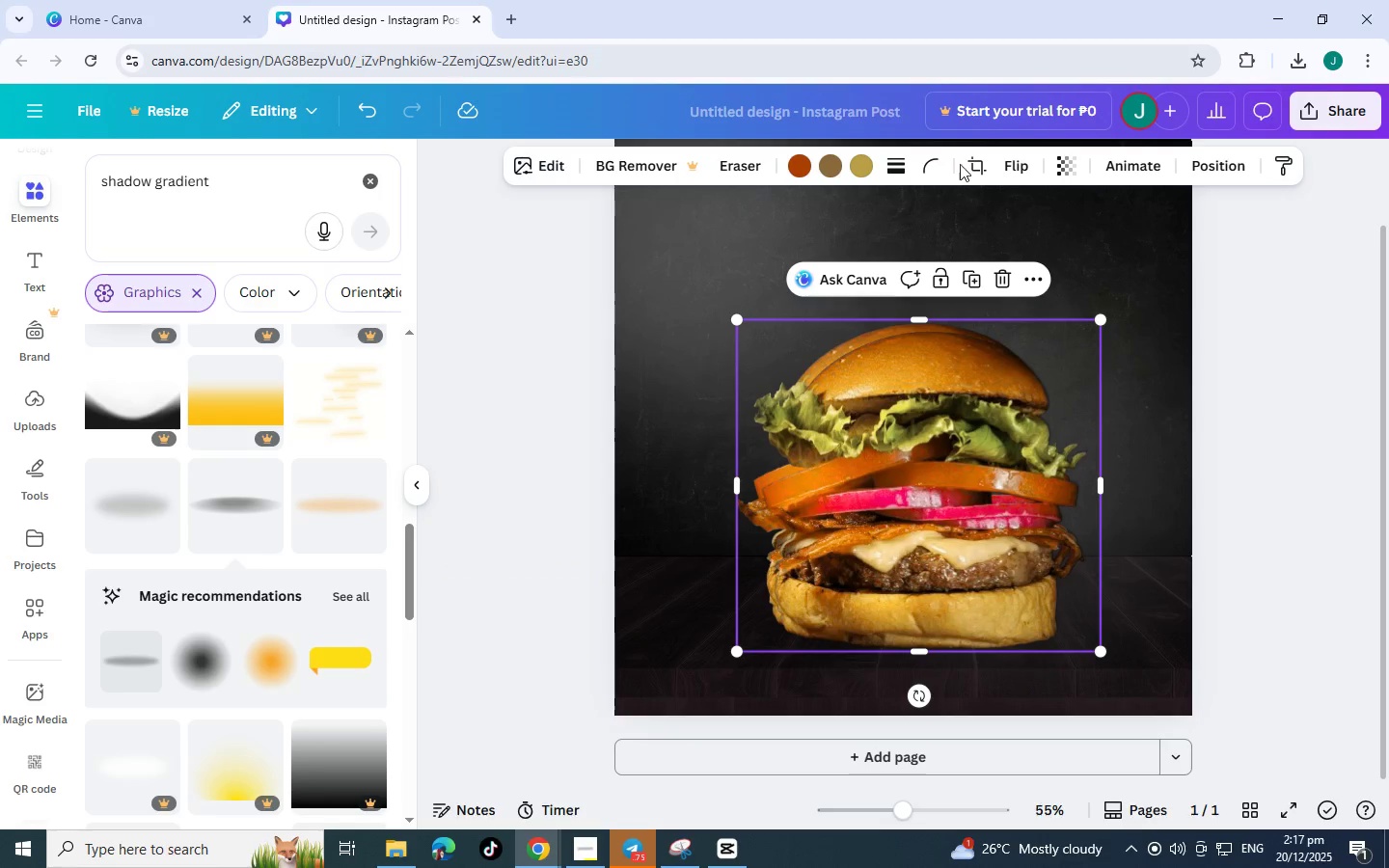 
left_click([1031, 166])
 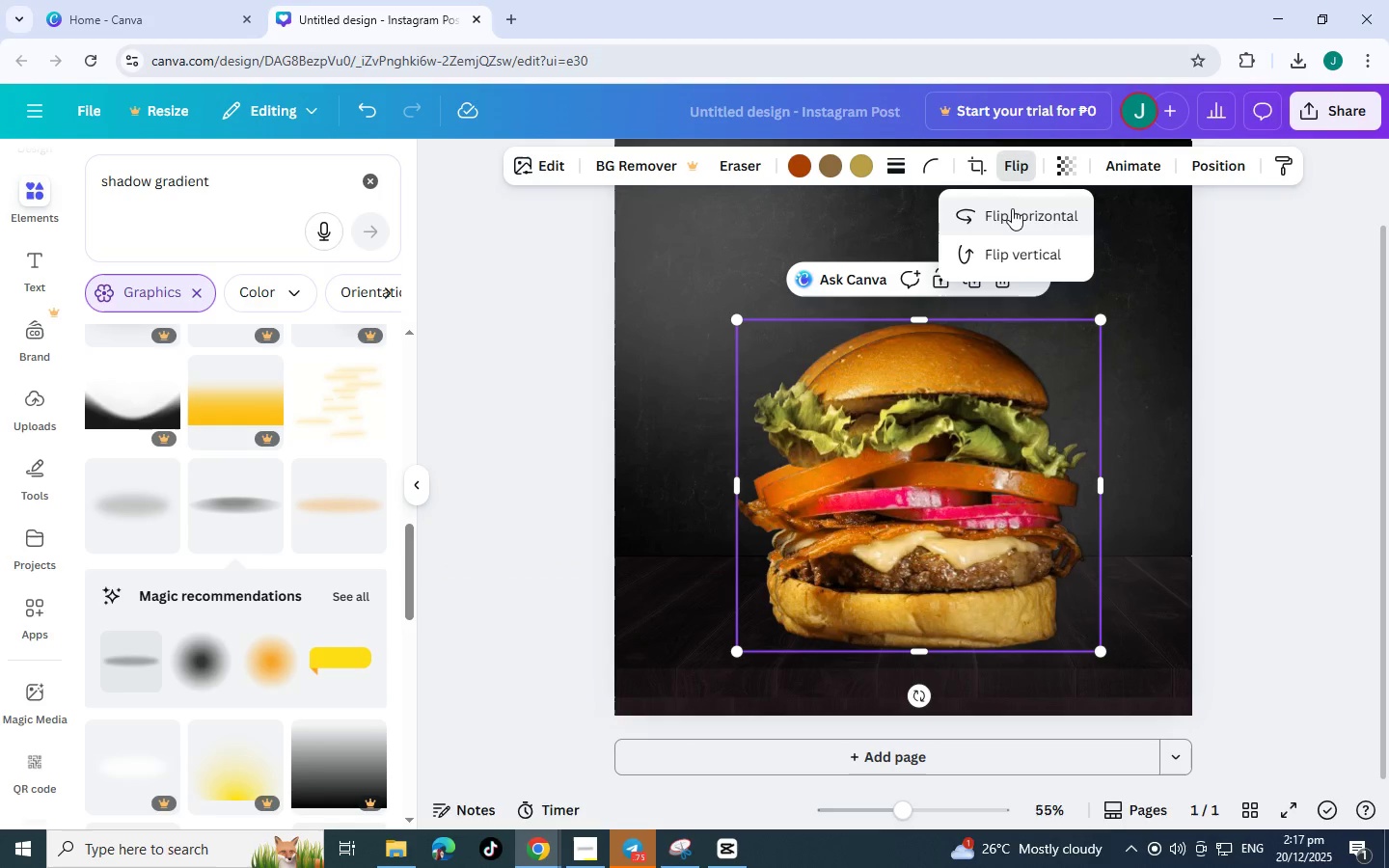 
left_click([1012, 203])
 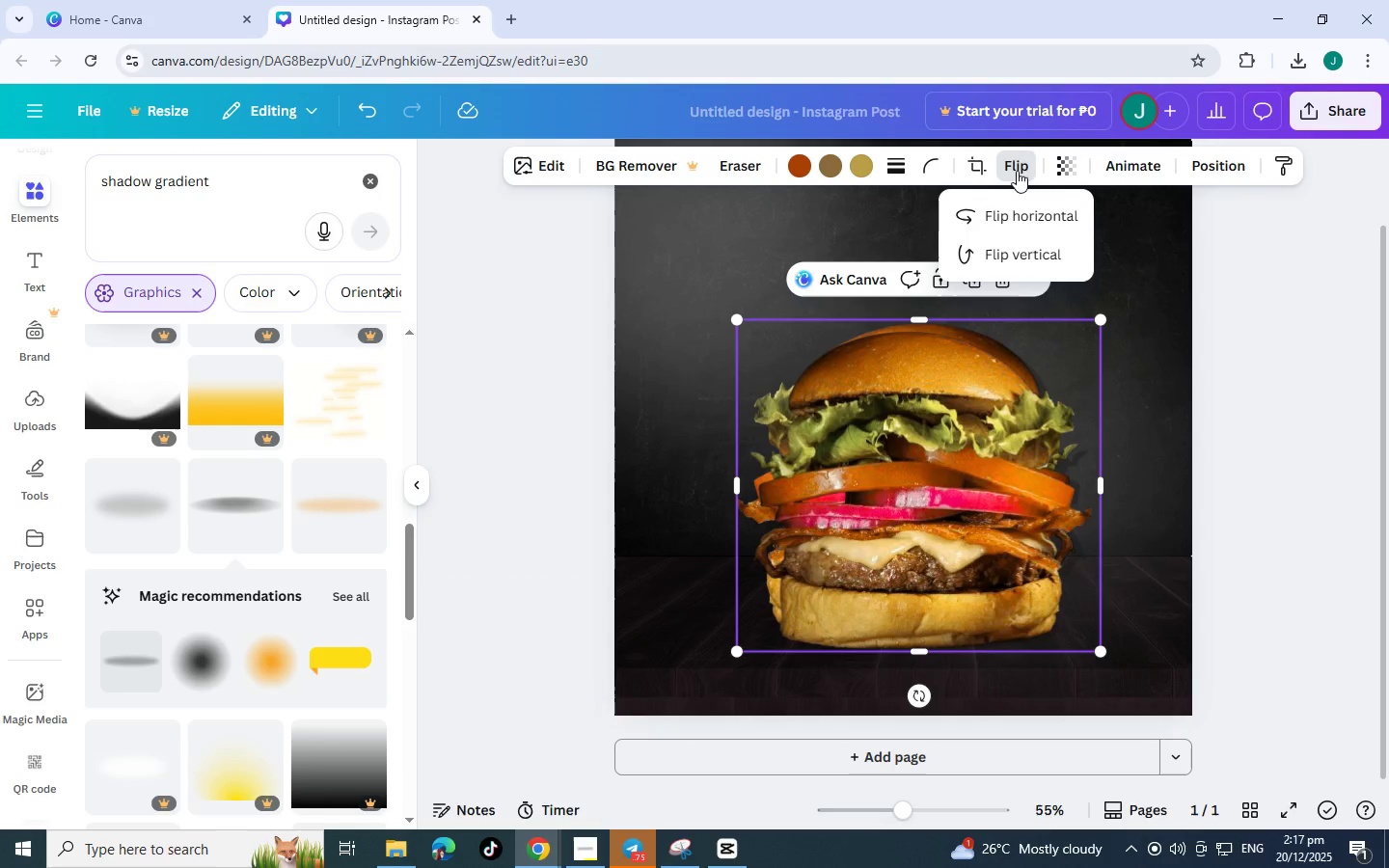 
left_click([1020, 214])
 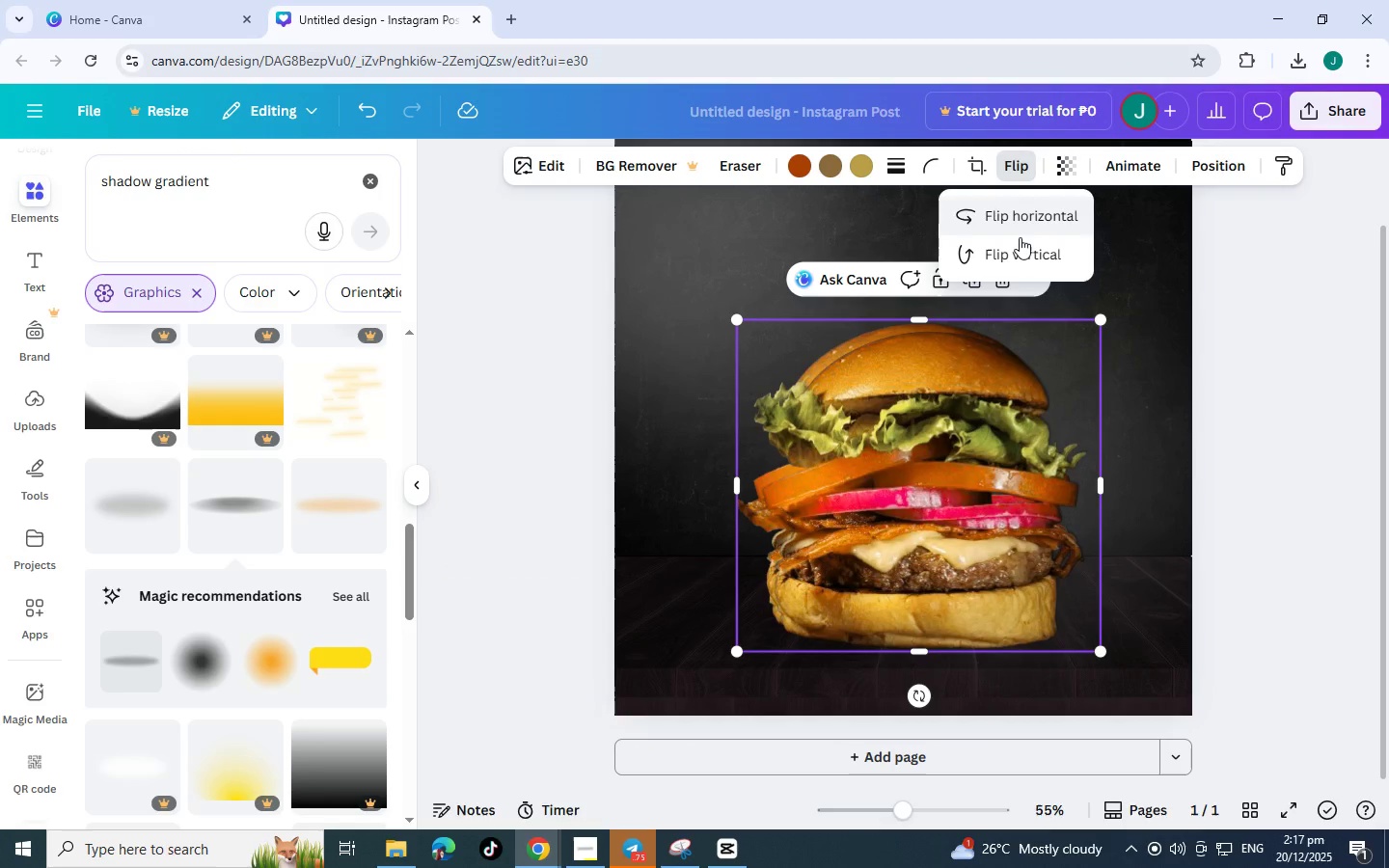 
left_click([1020, 241])
 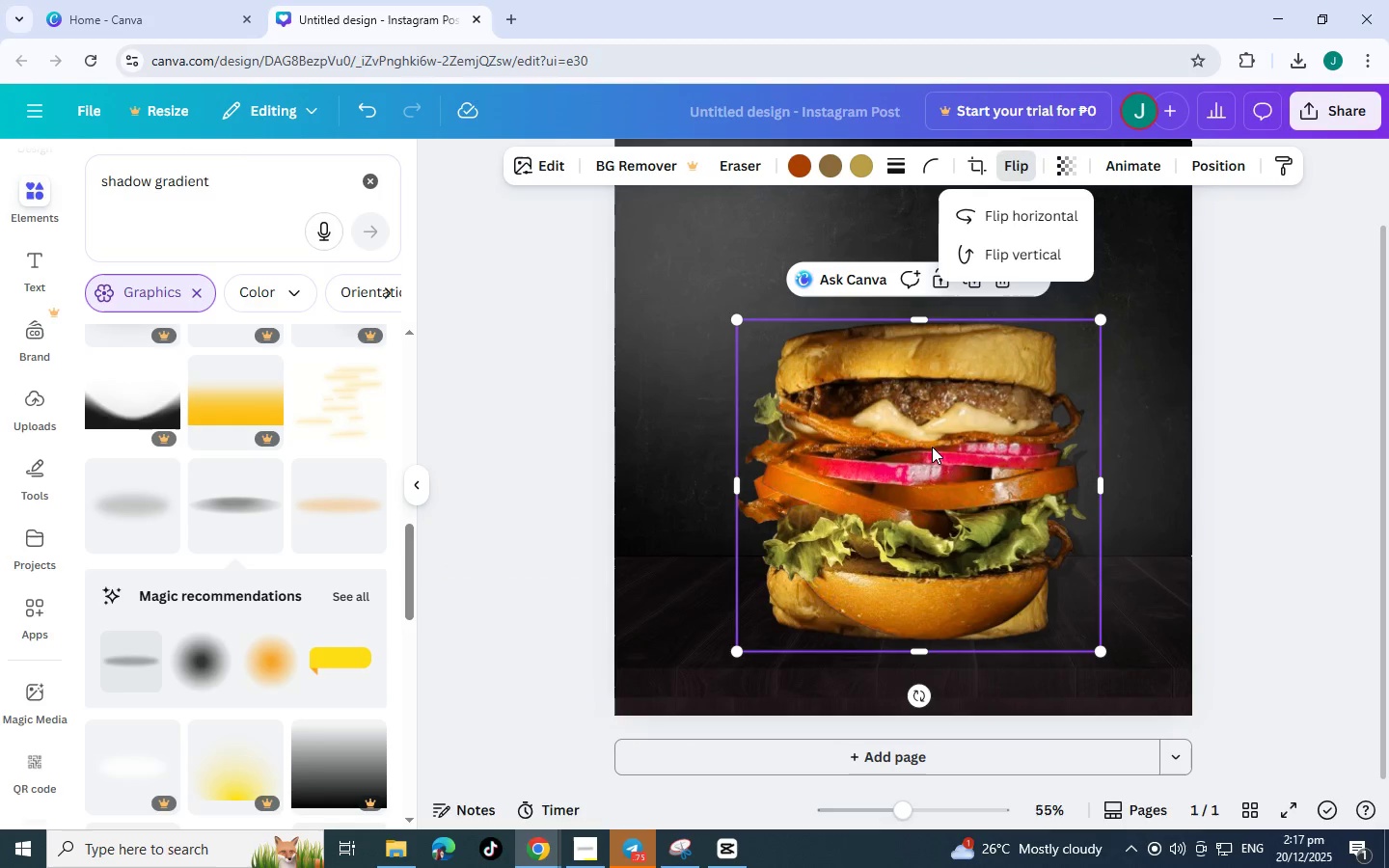 
left_click_drag(start_coordinate=[931, 447], to_coordinate=[917, 764])
 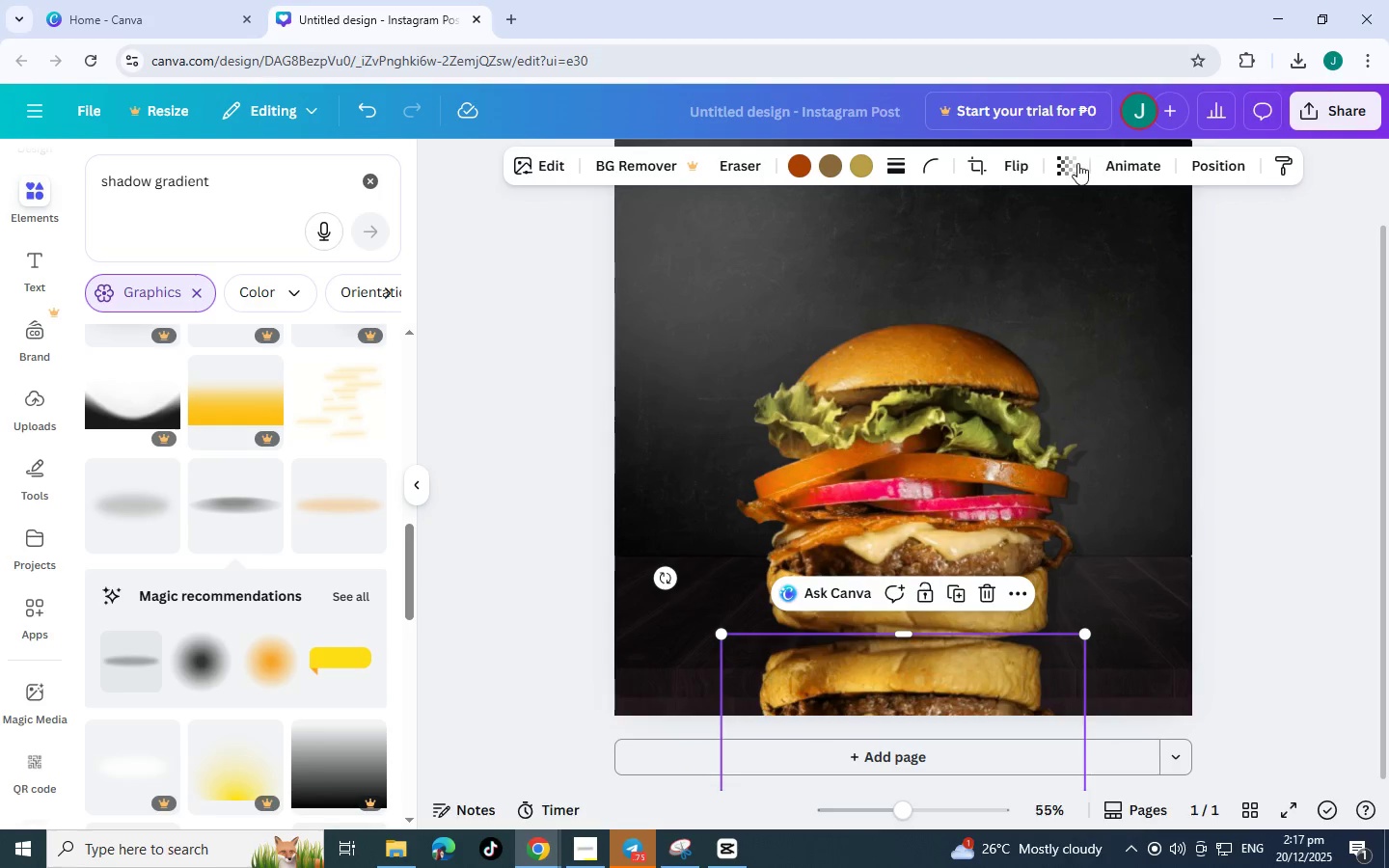 
left_click([1076, 164])
 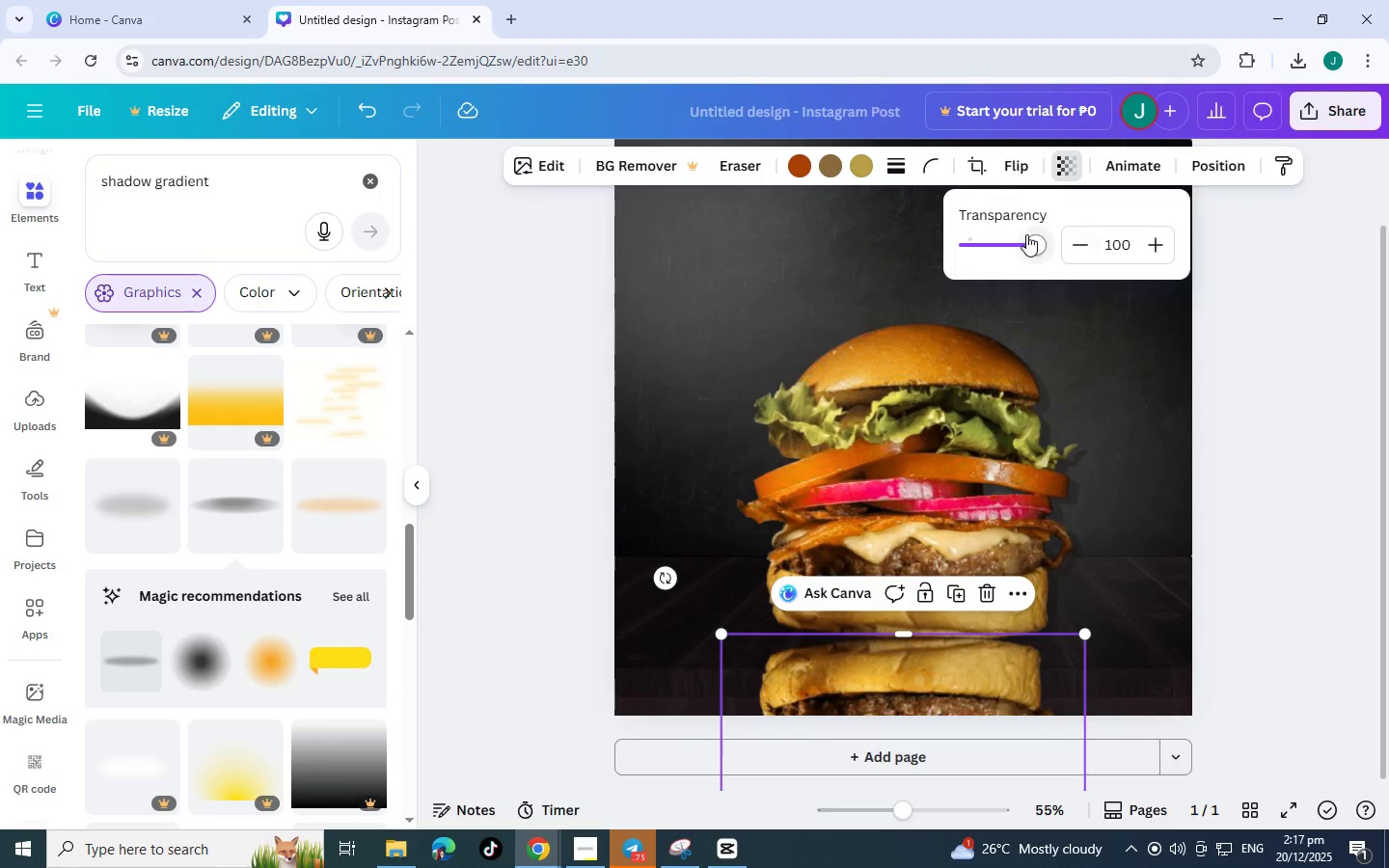 
left_click_drag(start_coordinate=[1026, 234], to_coordinate=[970, 245])
 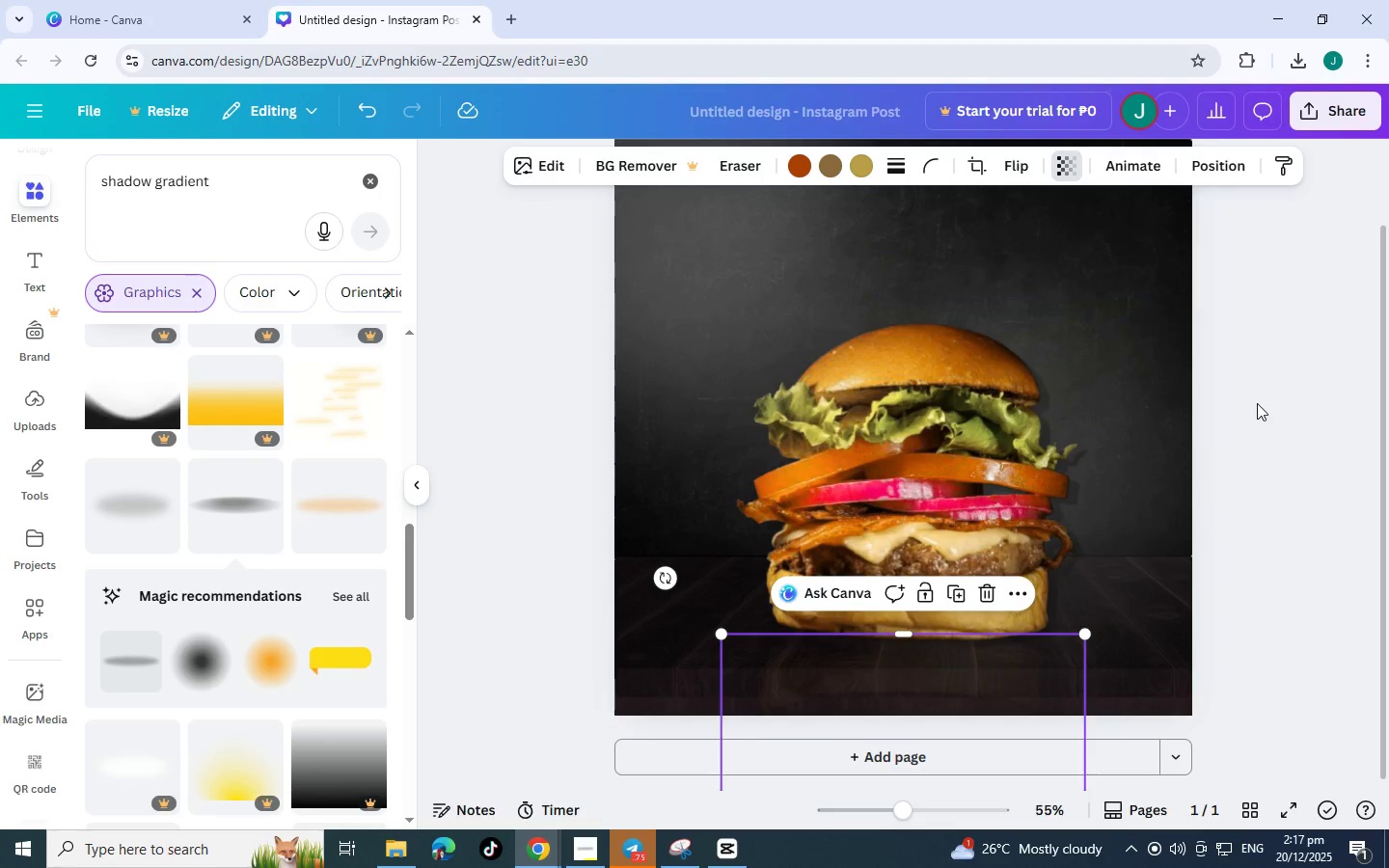 
double_click([1257, 403])
 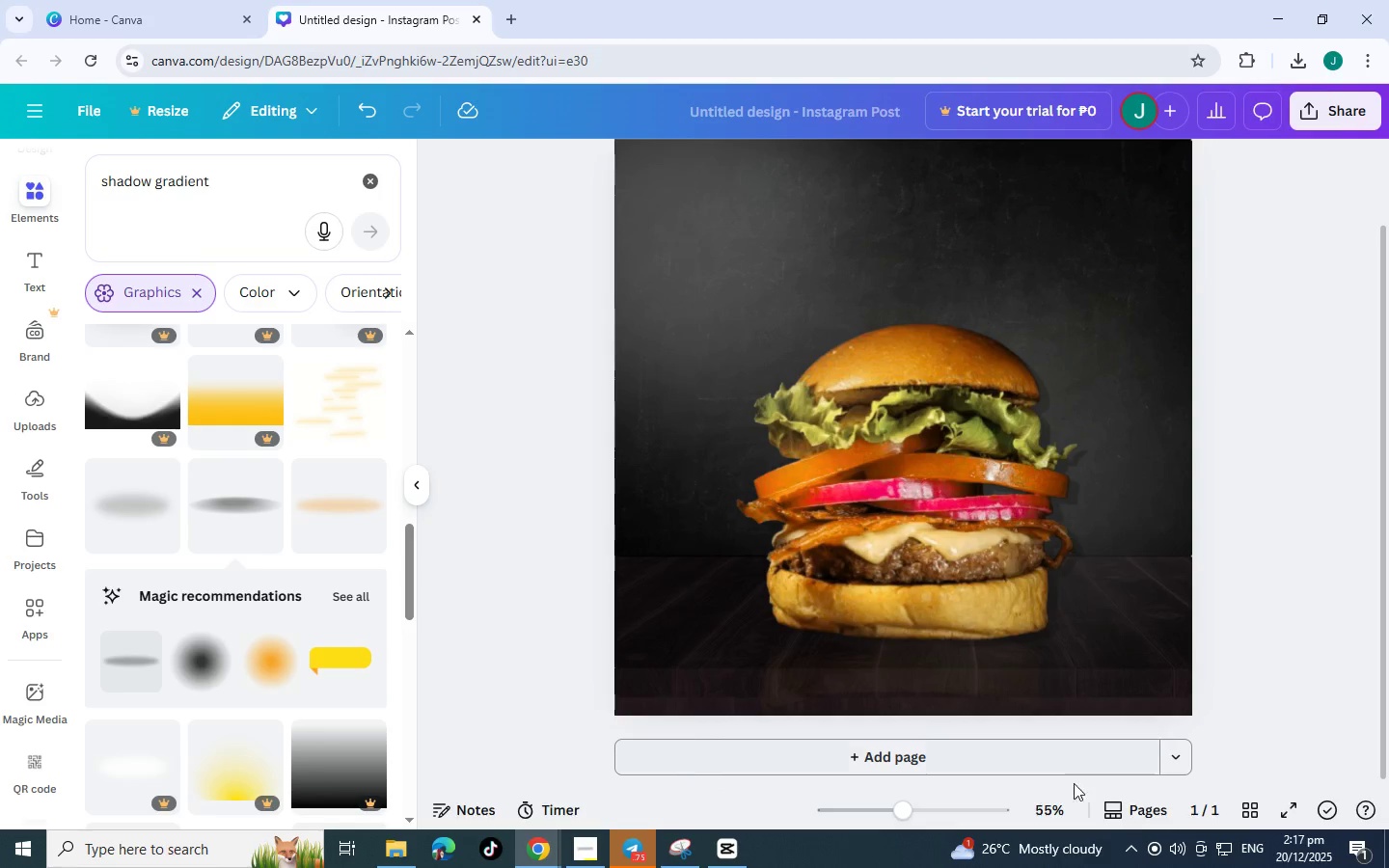 
left_click([933, 802])
 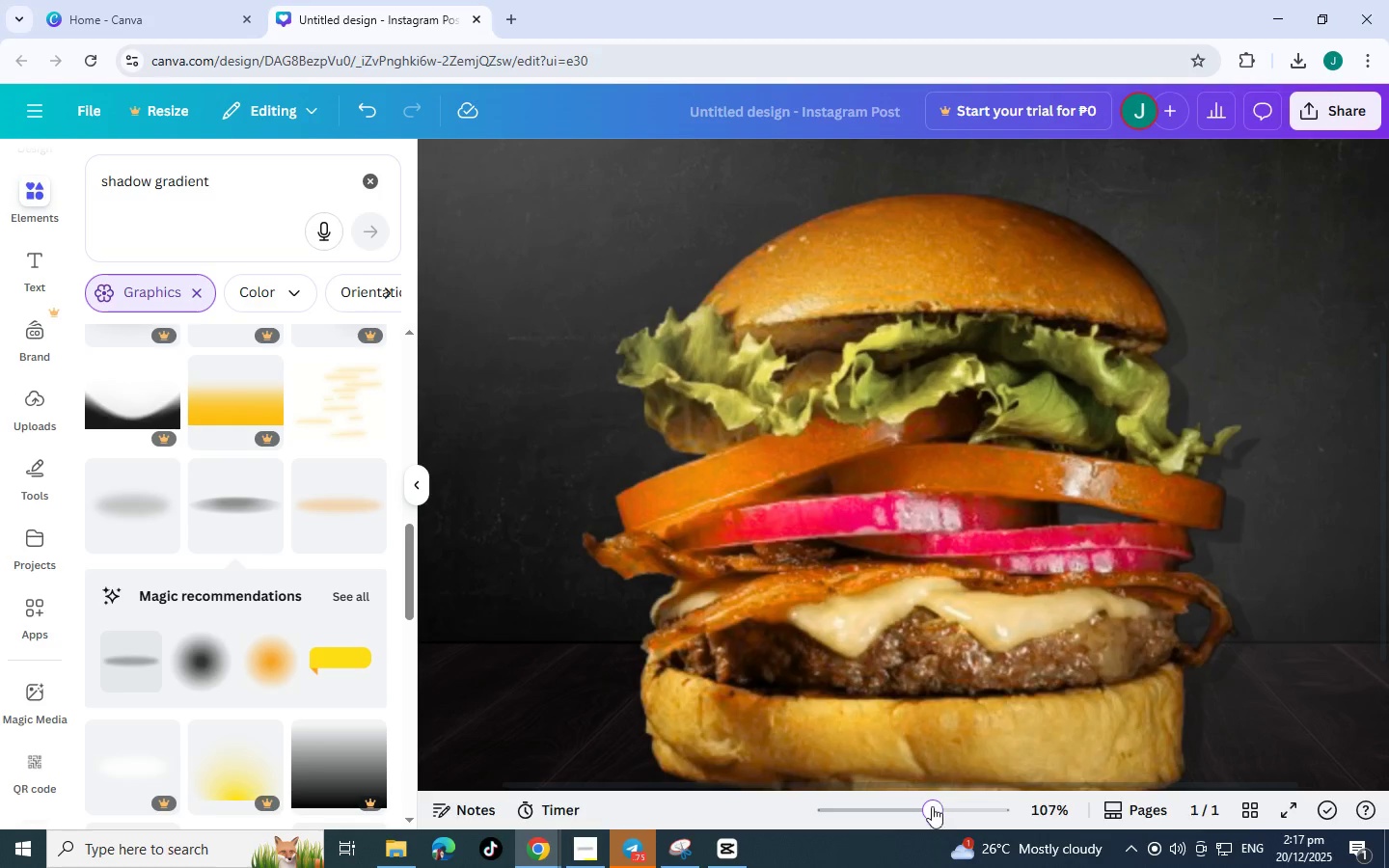 
left_click_drag(start_coordinate=[922, 811], to_coordinate=[901, 814])
 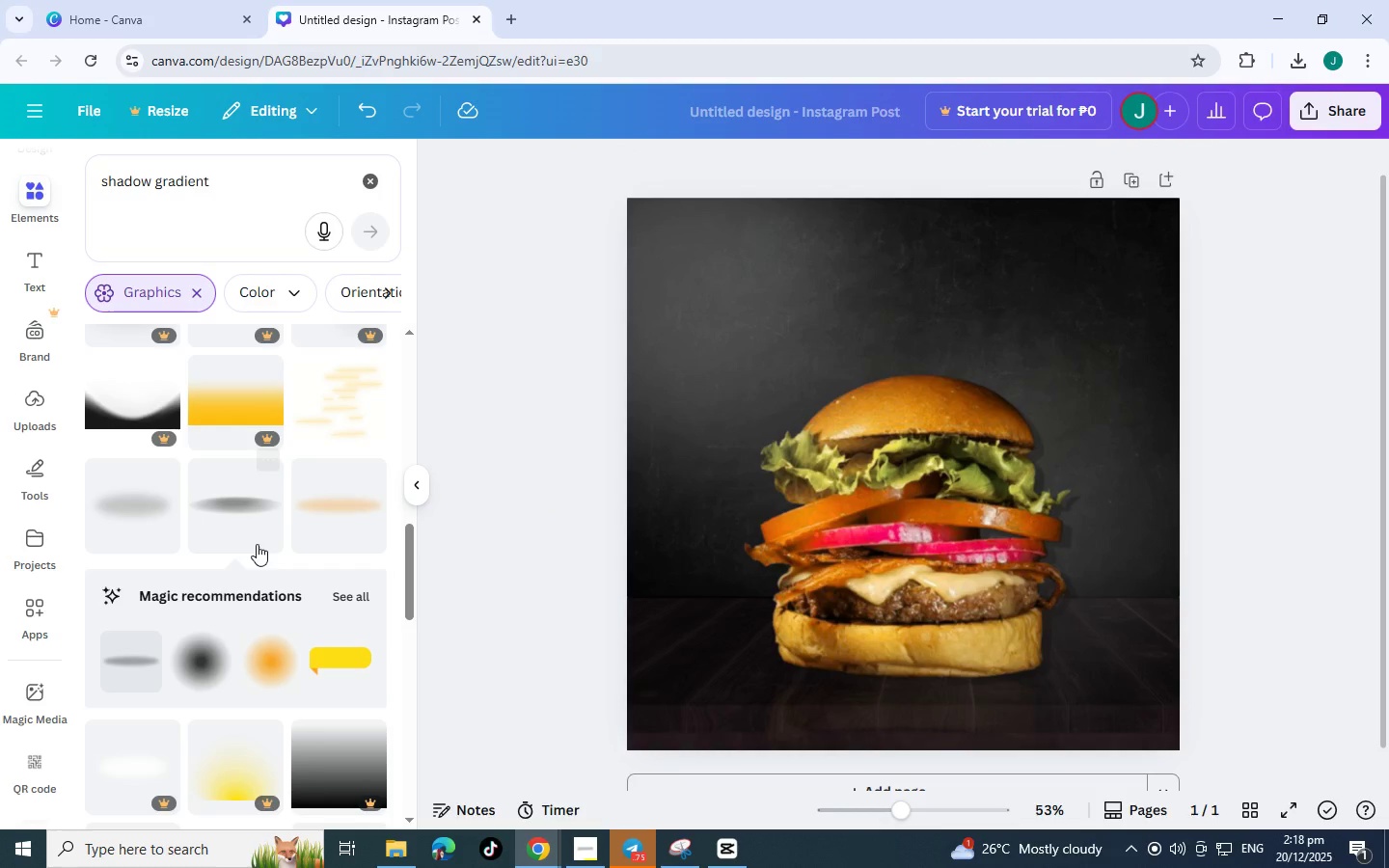 
scroll: coordinate [219, 495], scroll_direction: down, amount: 2.0
 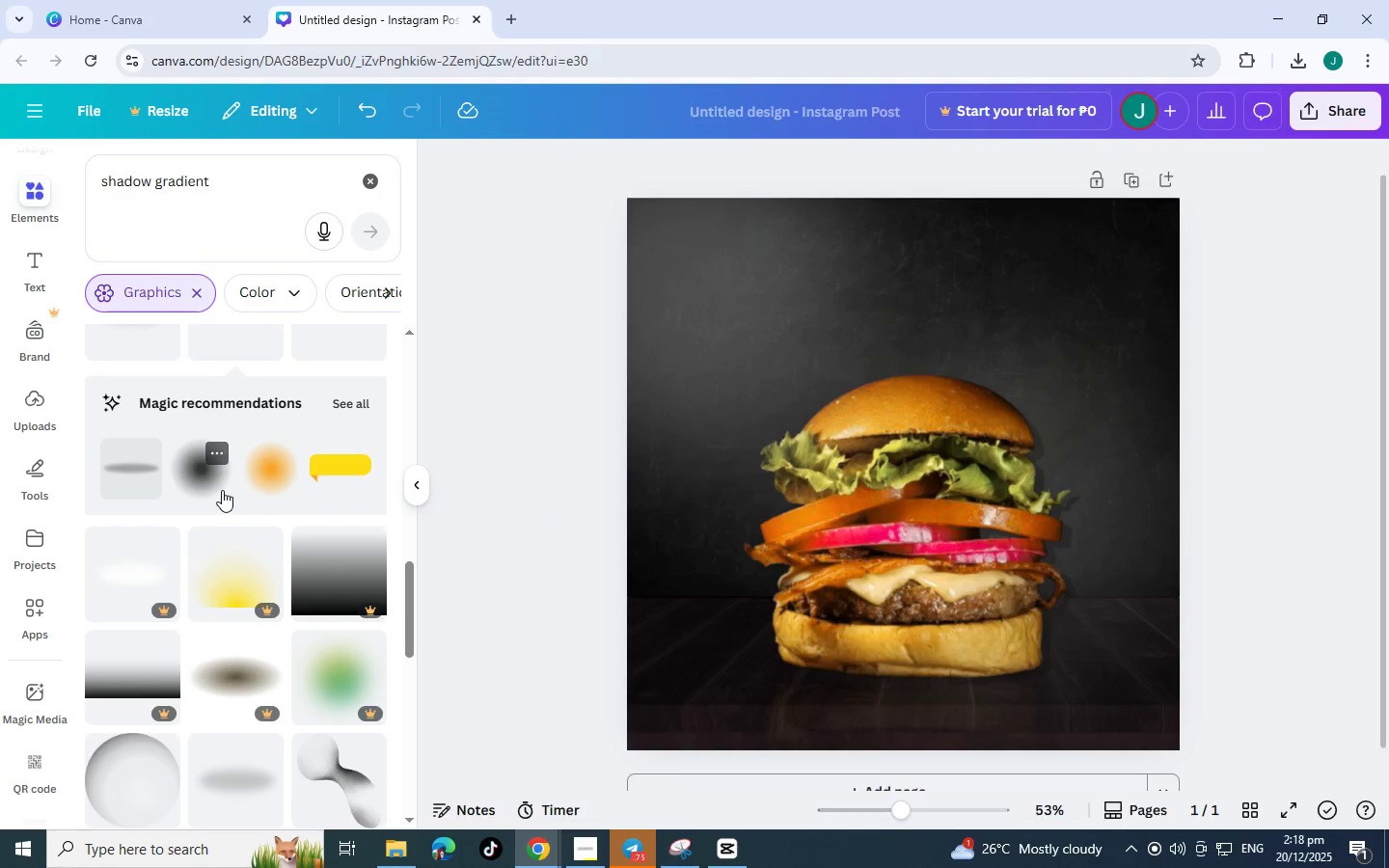 
scroll: coordinate [222, 490], scroll_direction: up, amount: 2.0
 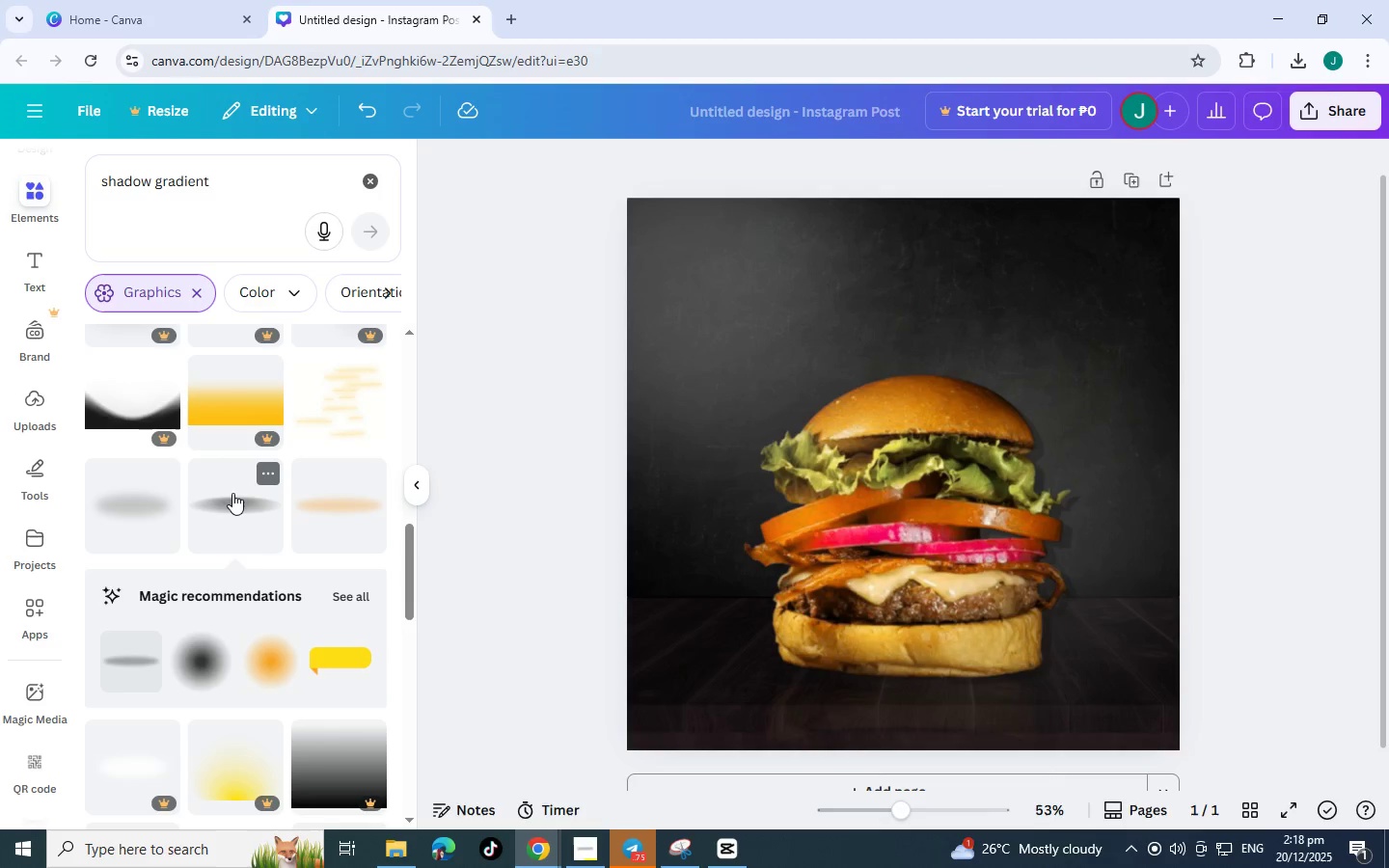 
left_click([232, 493])
 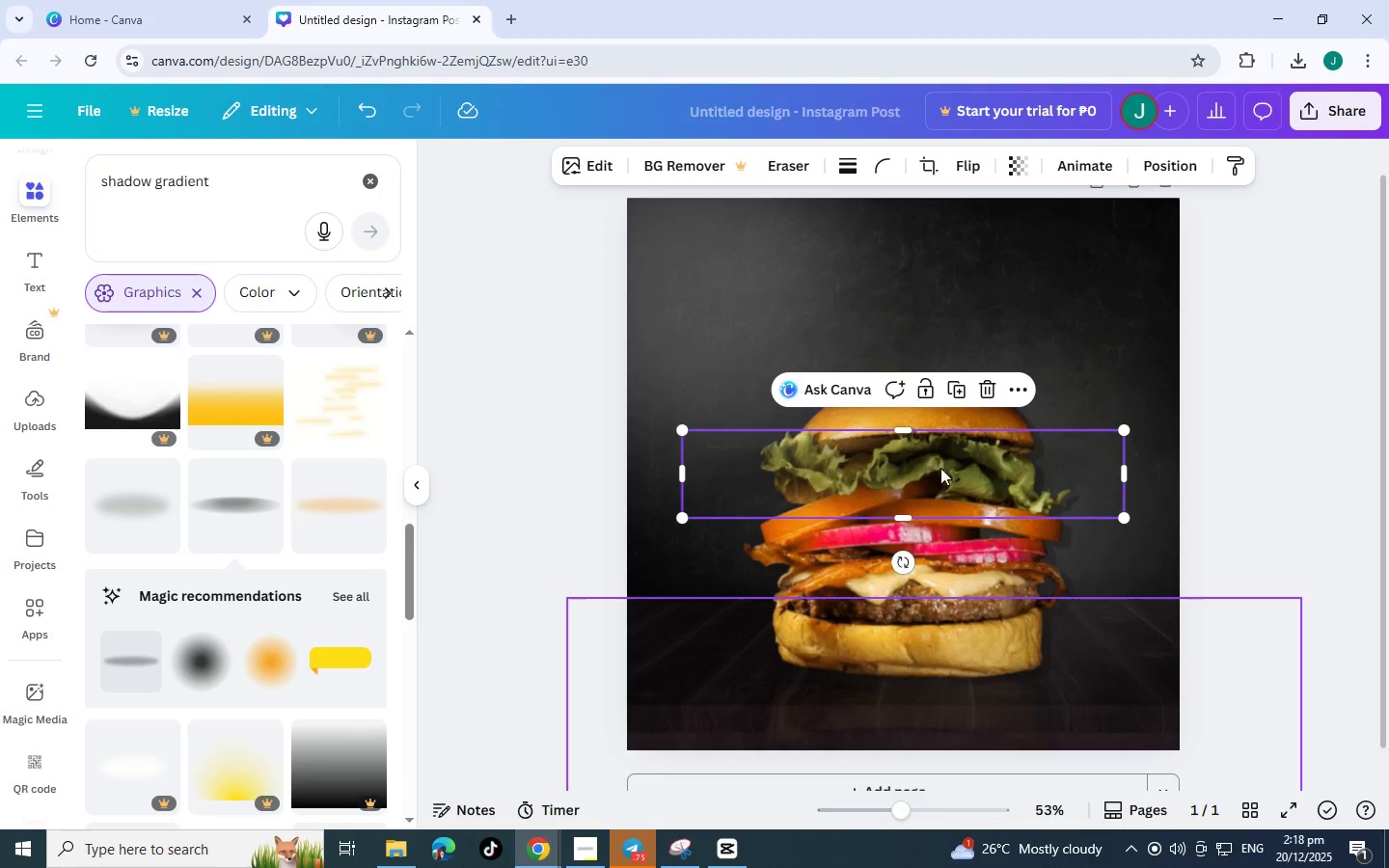 
left_click_drag(start_coordinate=[960, 480], to_coordinate=[963, 648])
 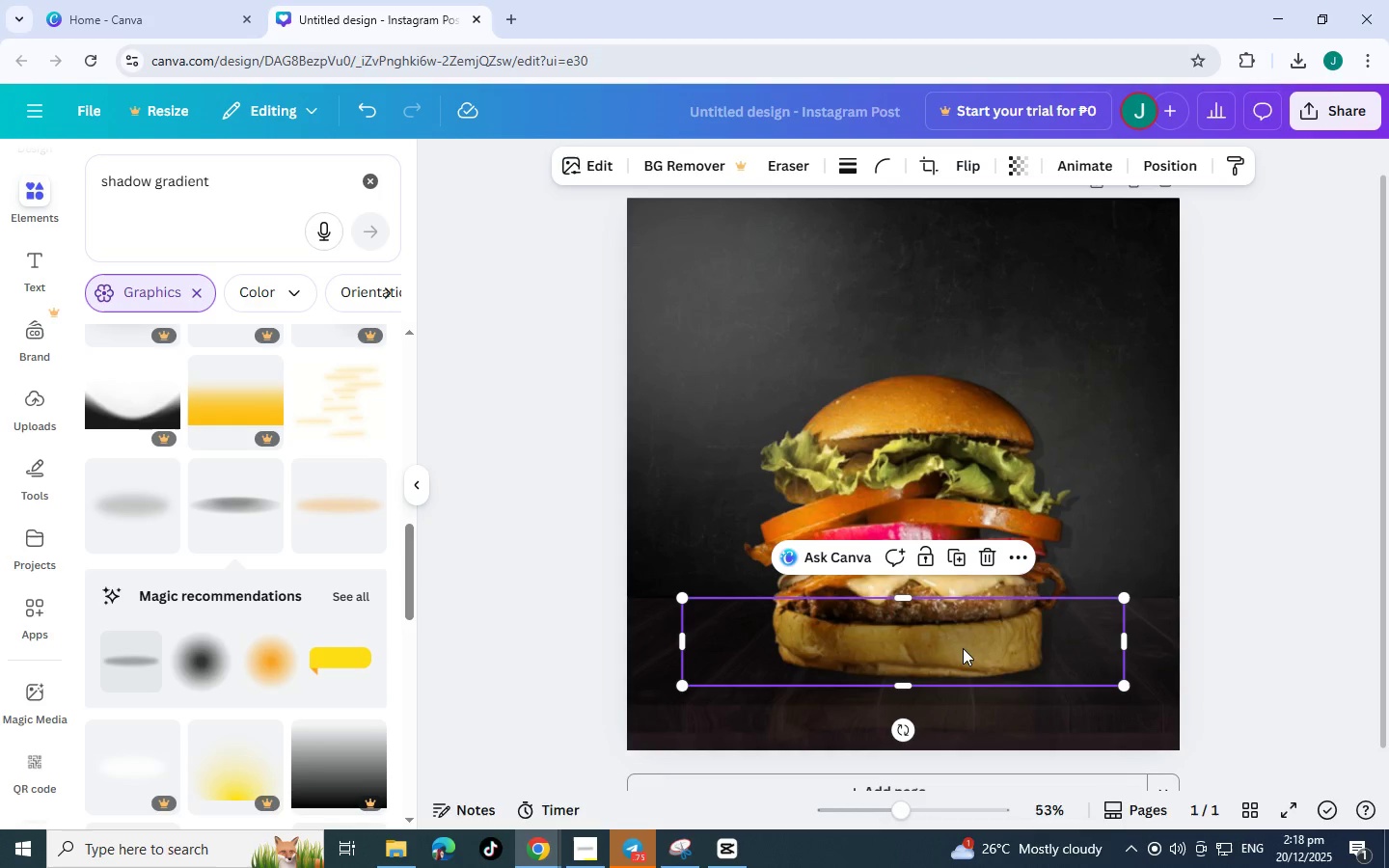 
key(Control+C)
 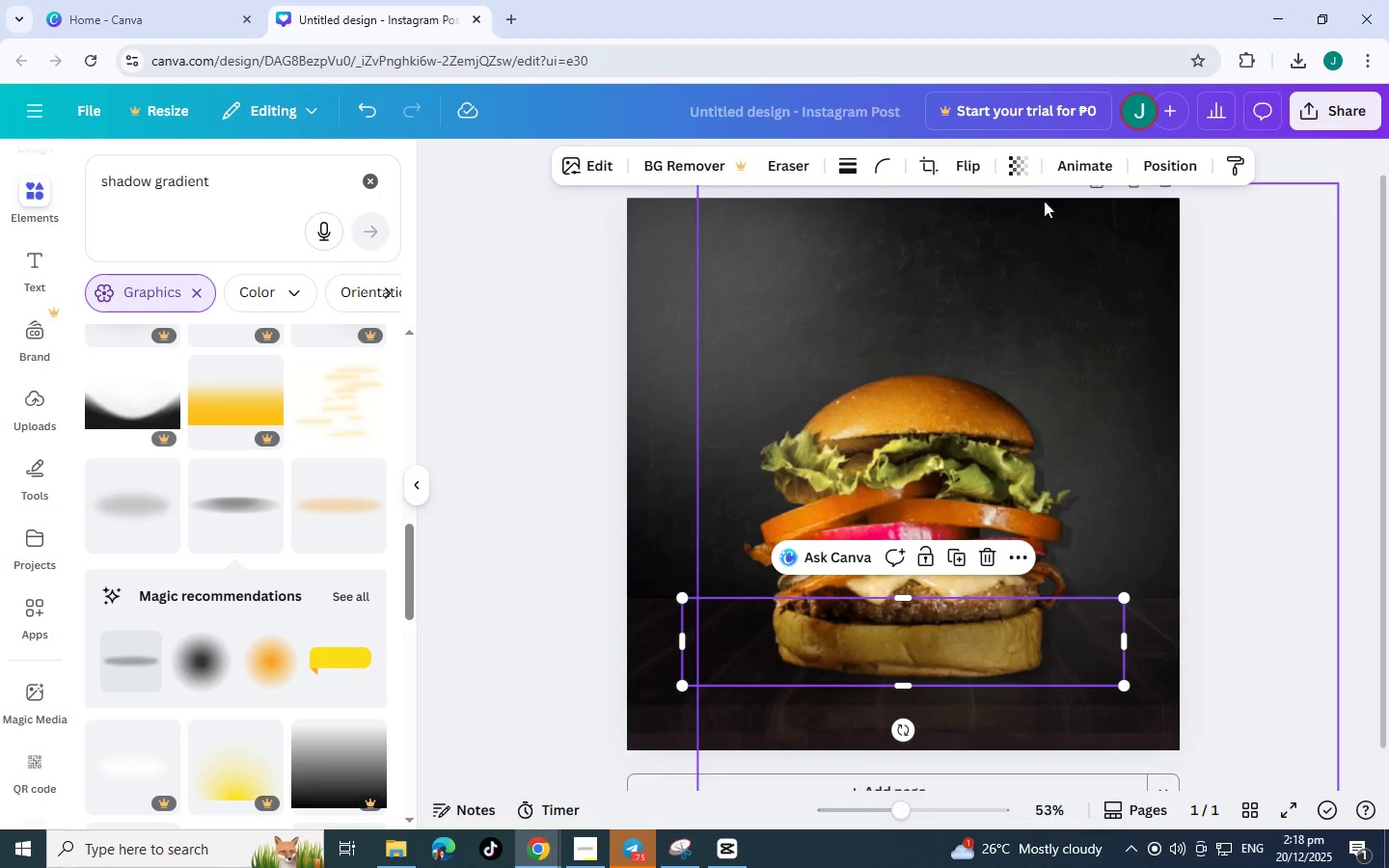 
key(Control+BracketLeft)
 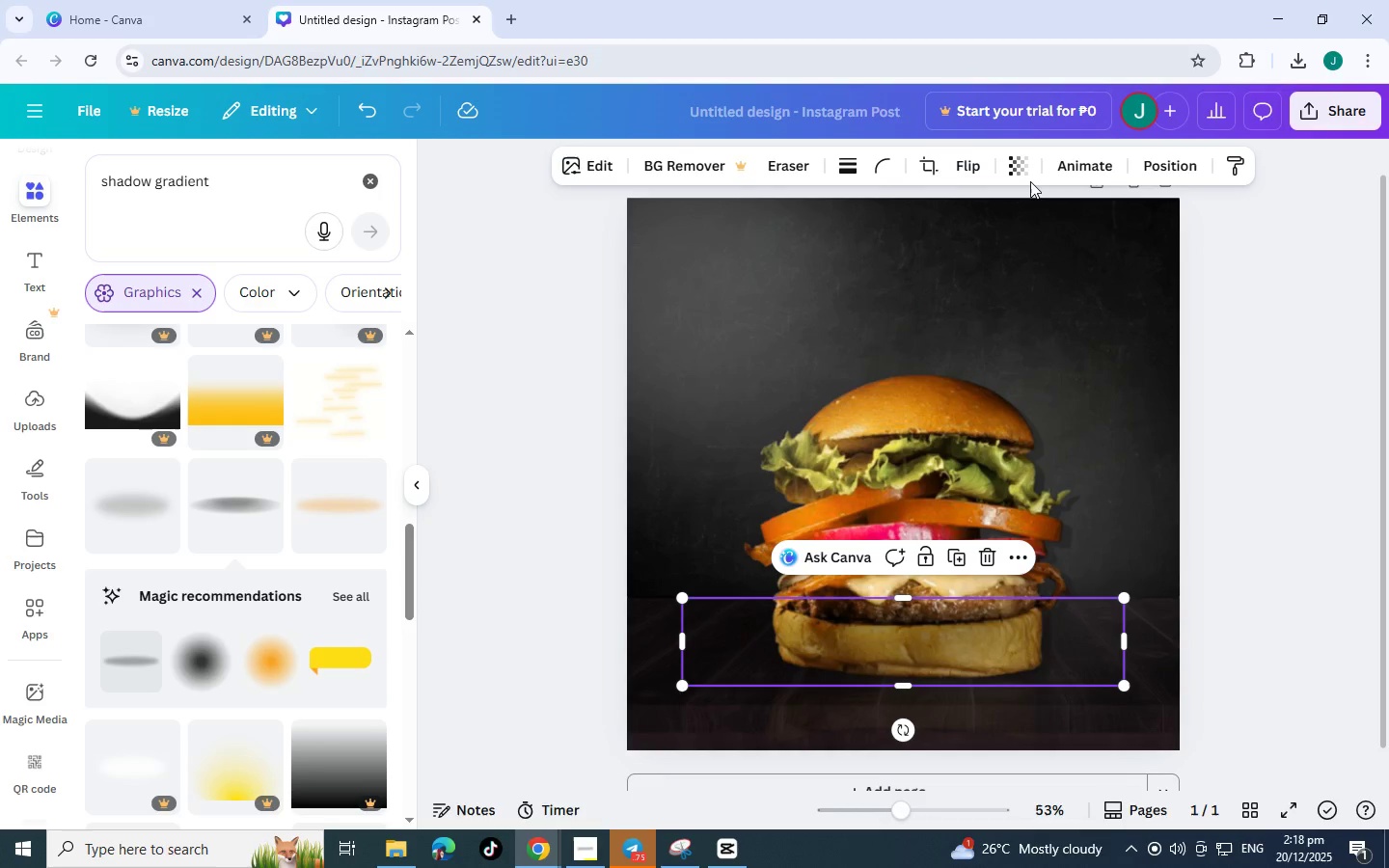 
key(Control+BracketLeft)
 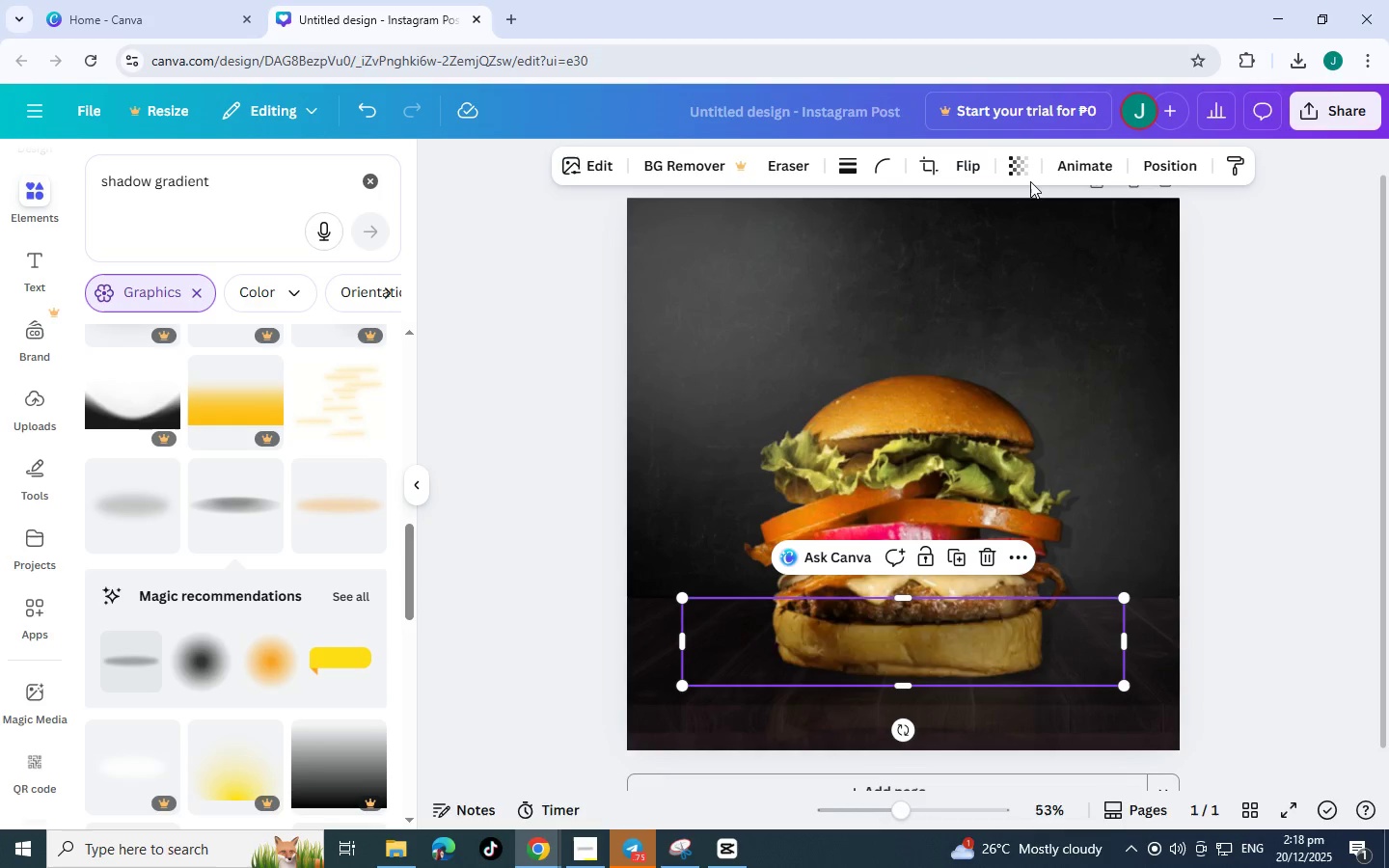 
key(Control+BracketLeft)
 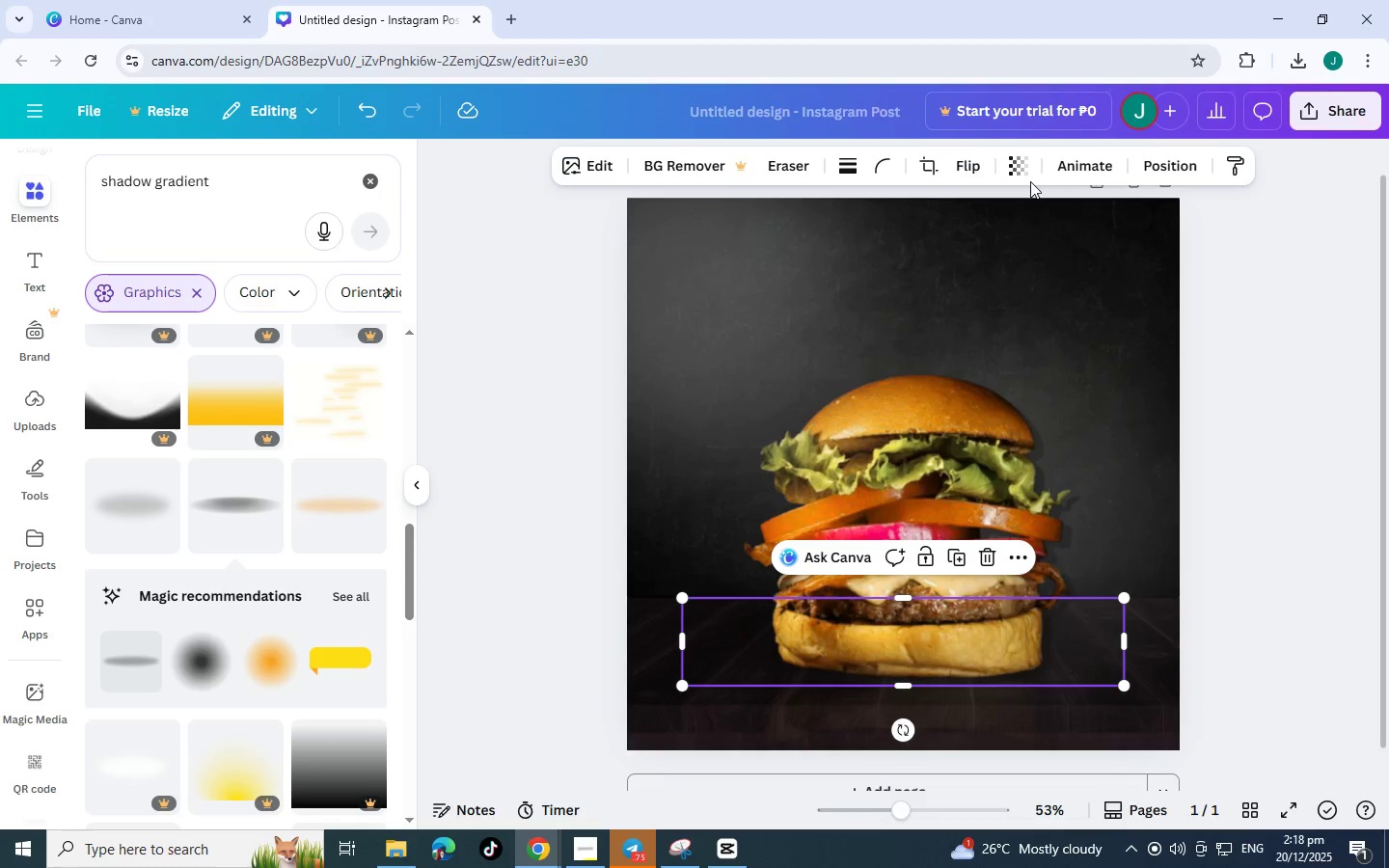 
key(Control+BracketLeft)
 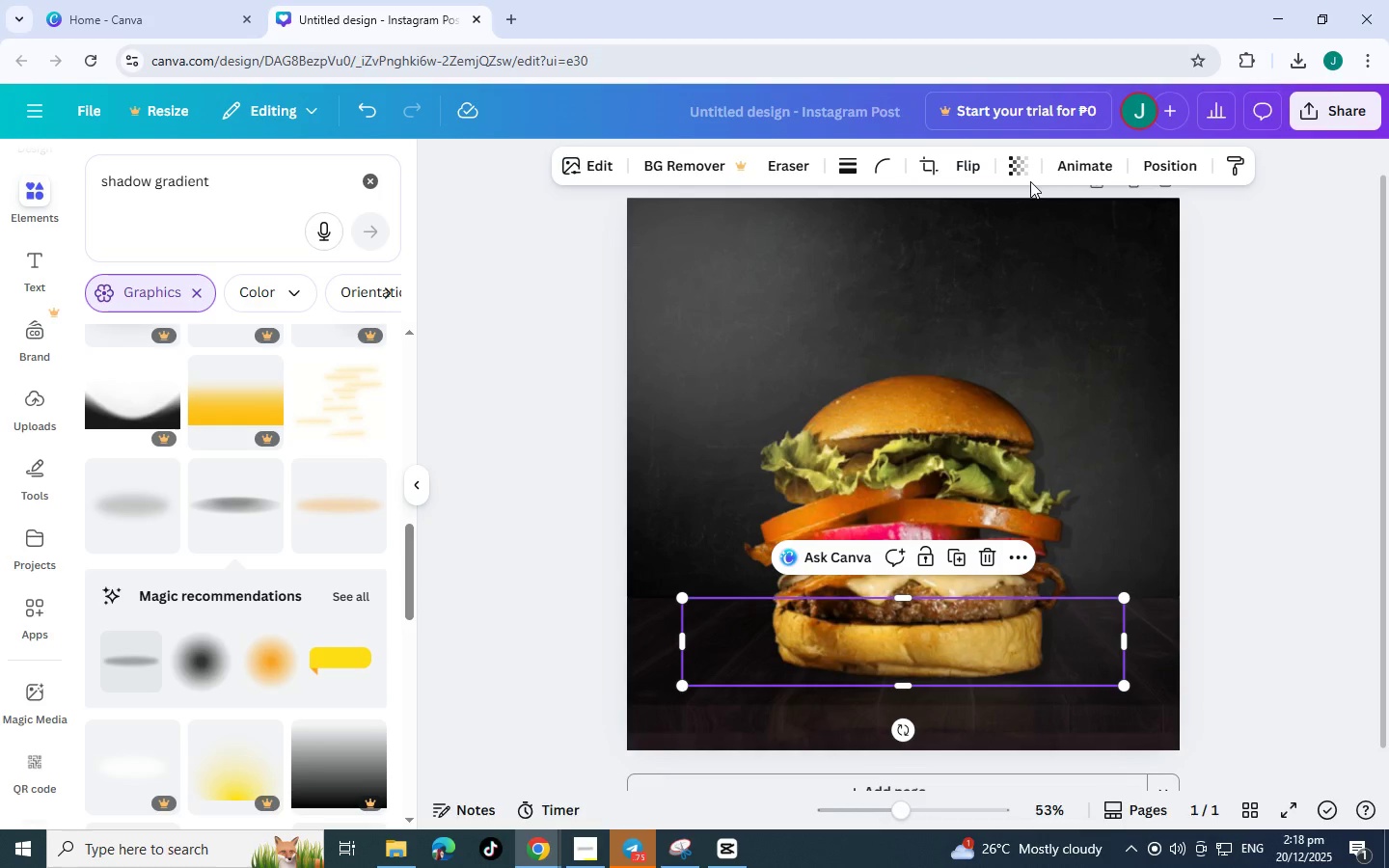 
key(Control+BracketRight)
 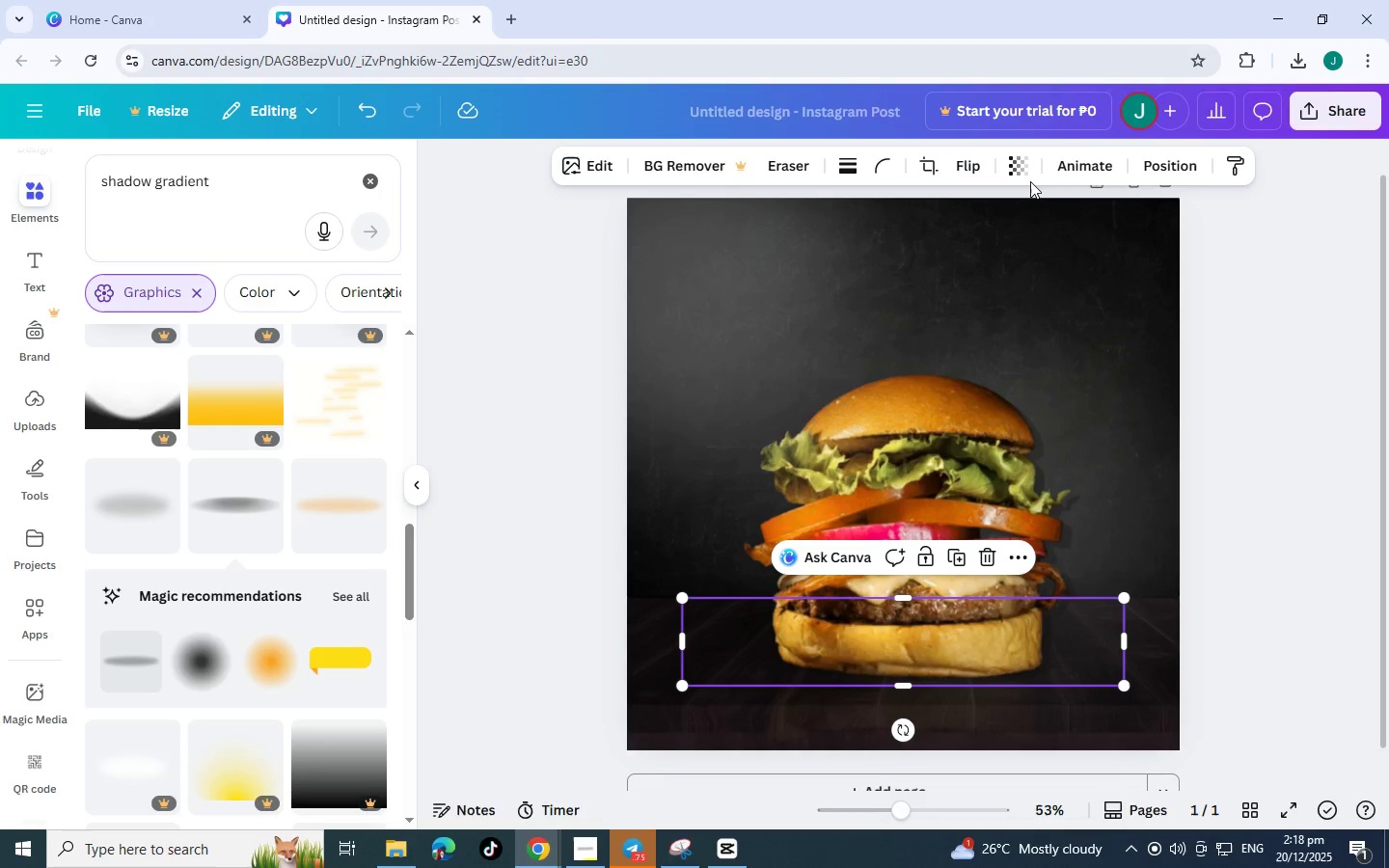 
key(Control+BracketRight)
 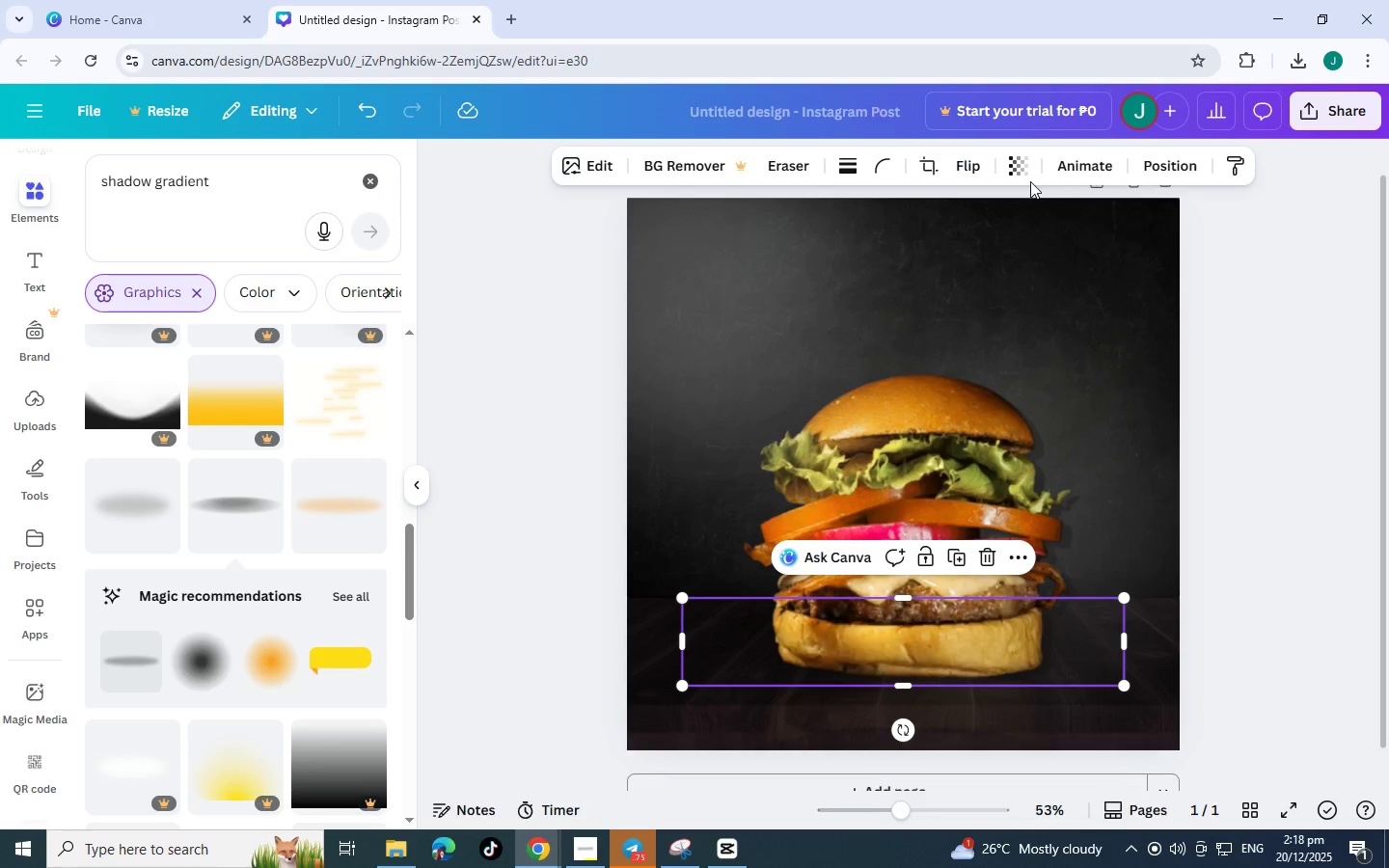 
key(Control+BracketLeft)
 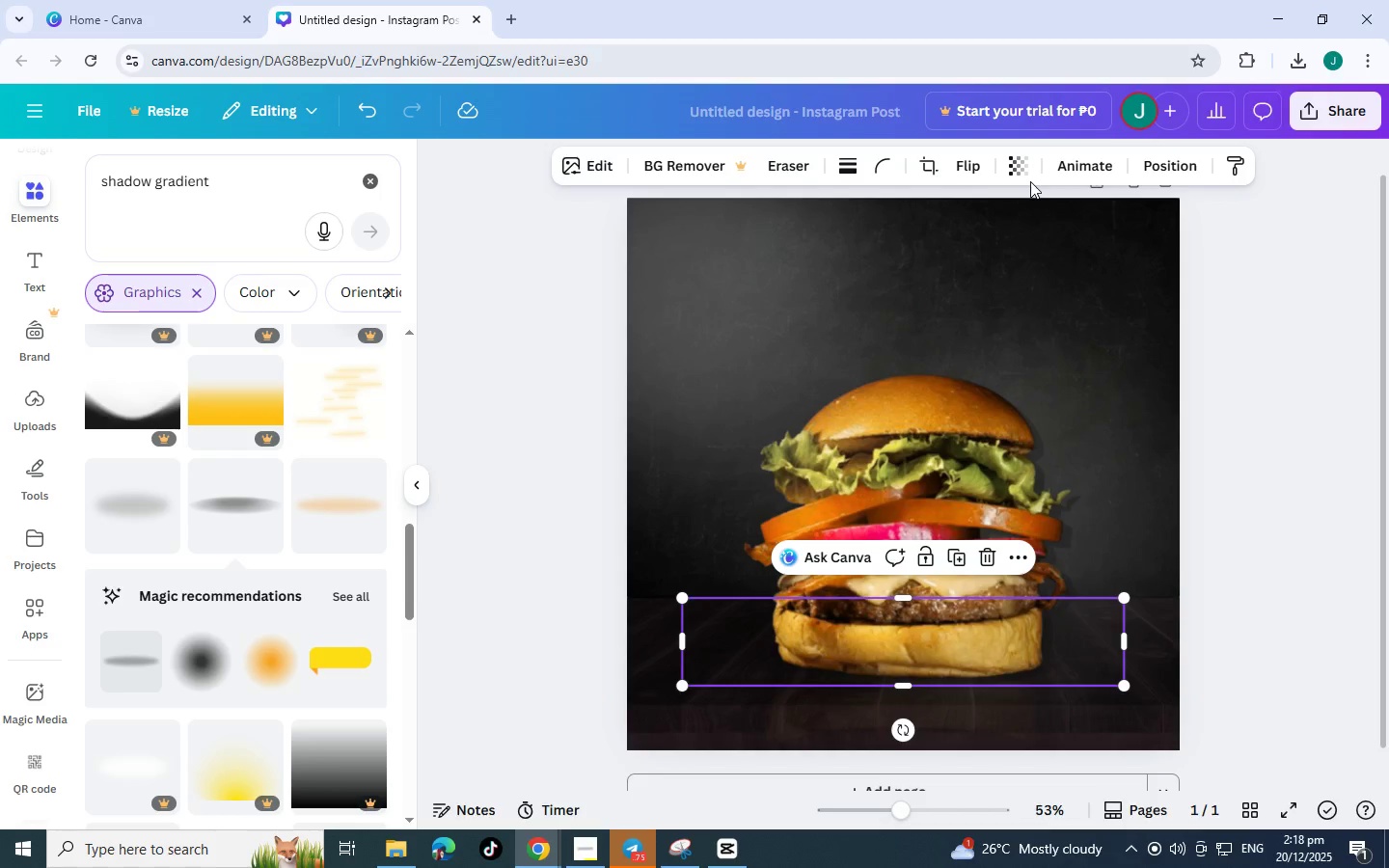 
key(Control+V)
 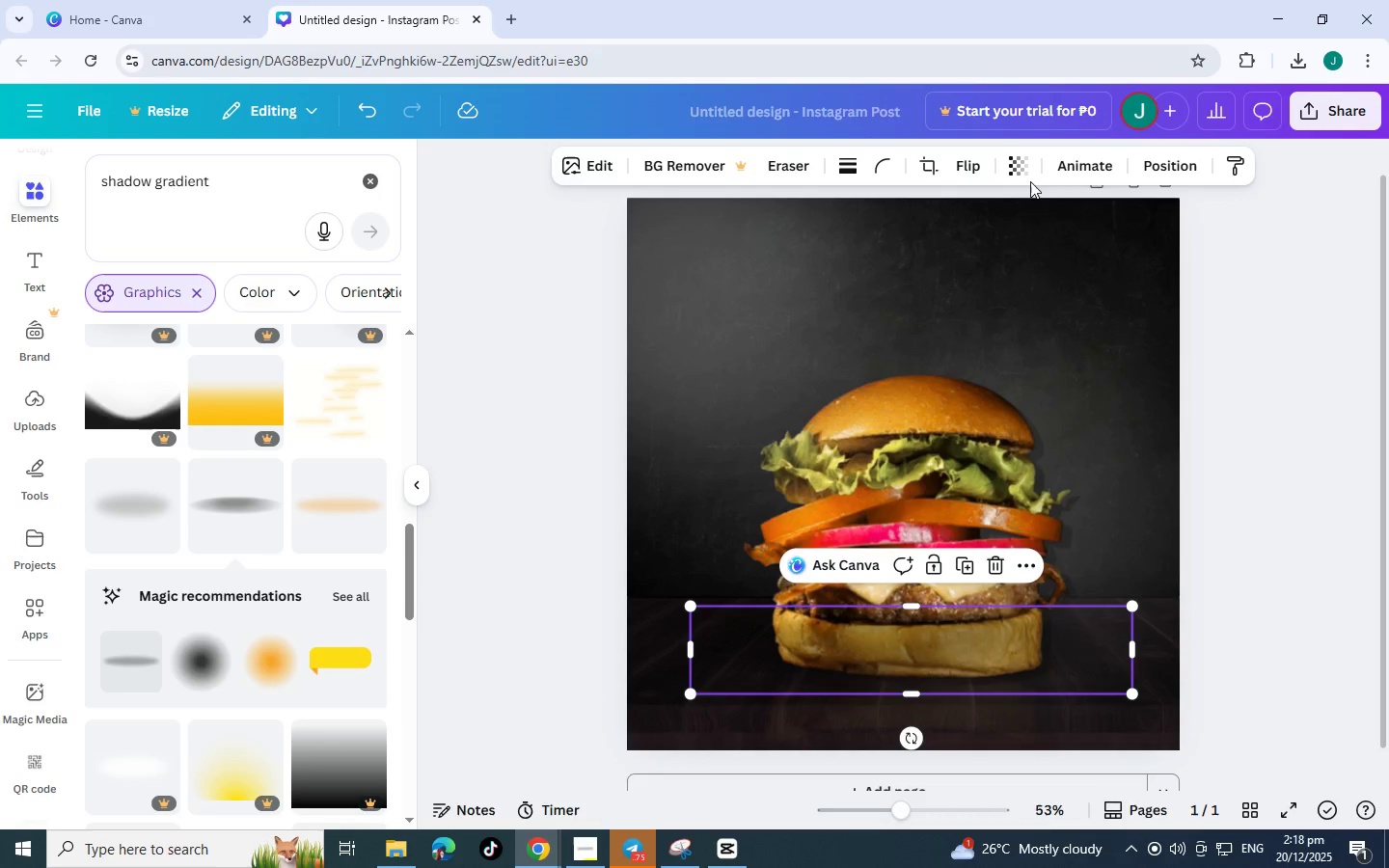 
key(Control+BracketLeft)
 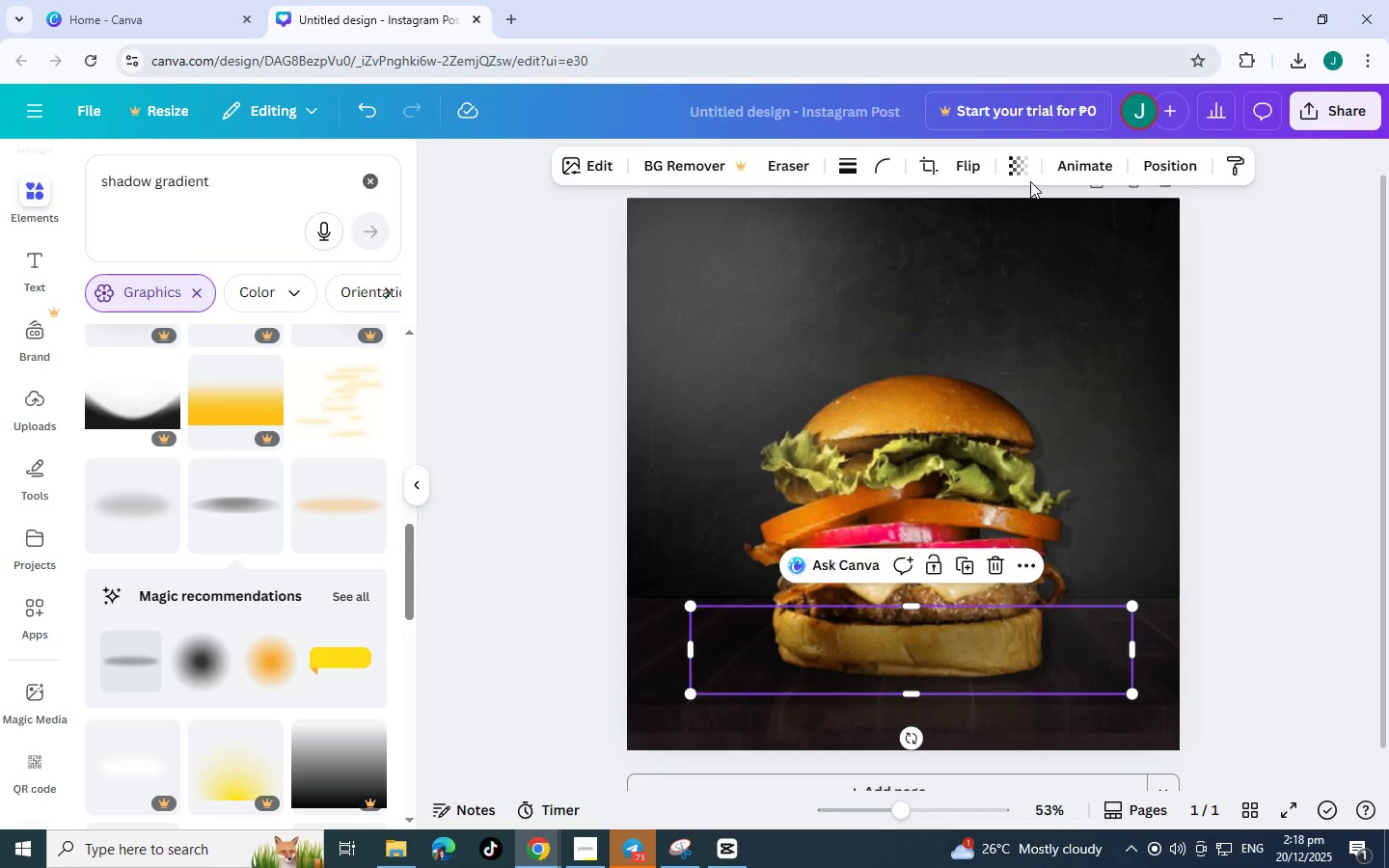 
key(Control+BracketLeft)
 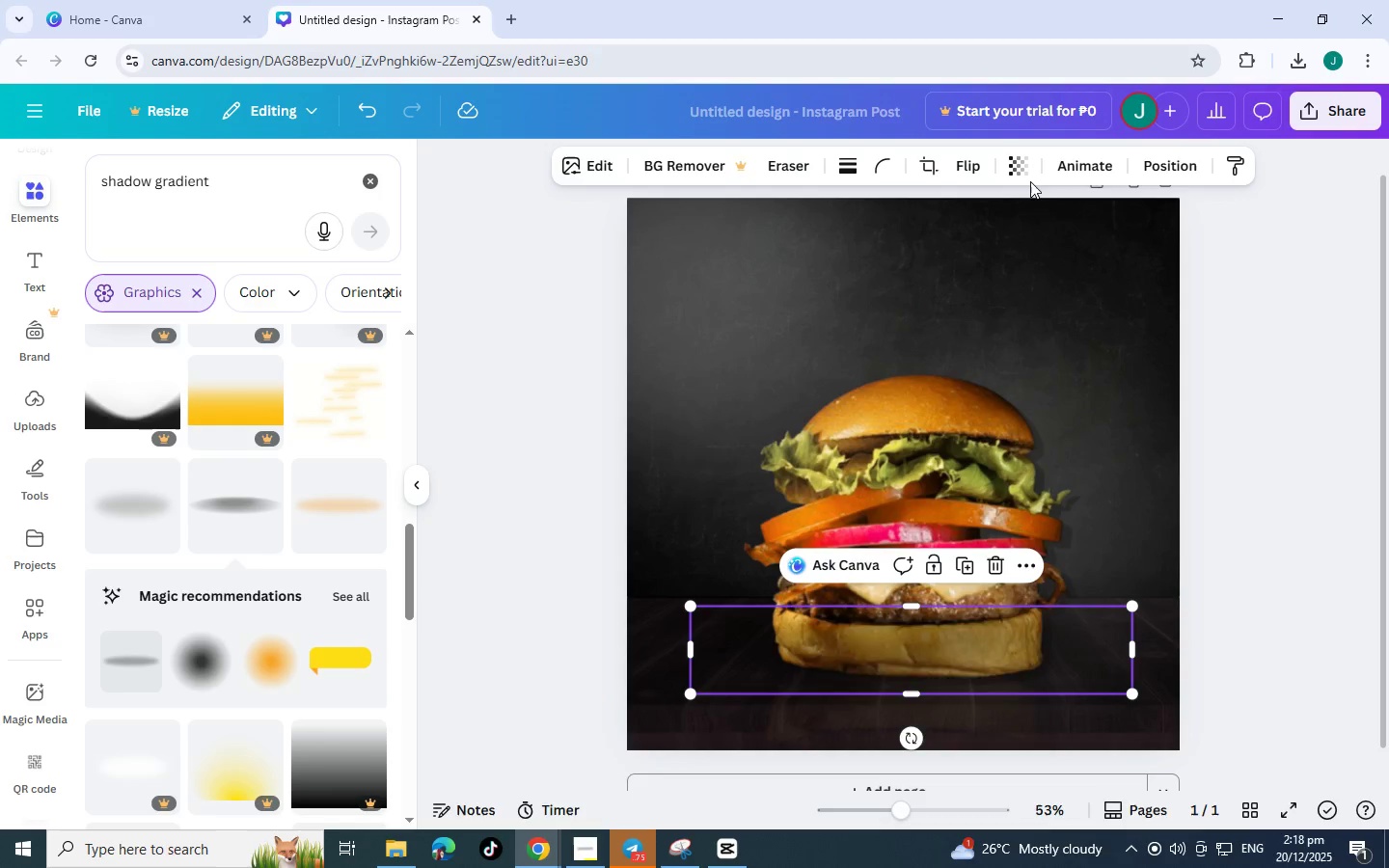 
key(Control+BracketLeft)
 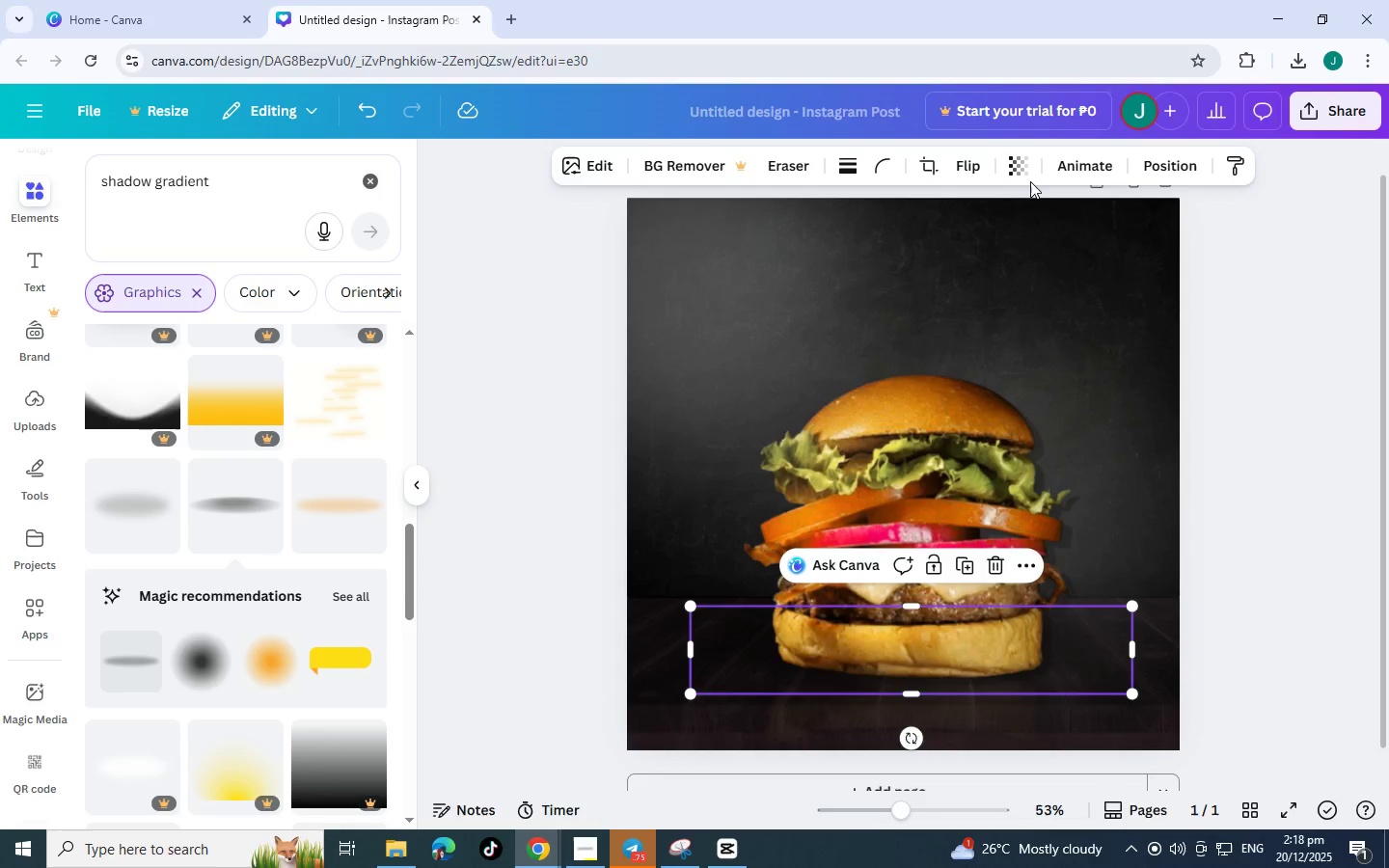 
key(Control+V)
 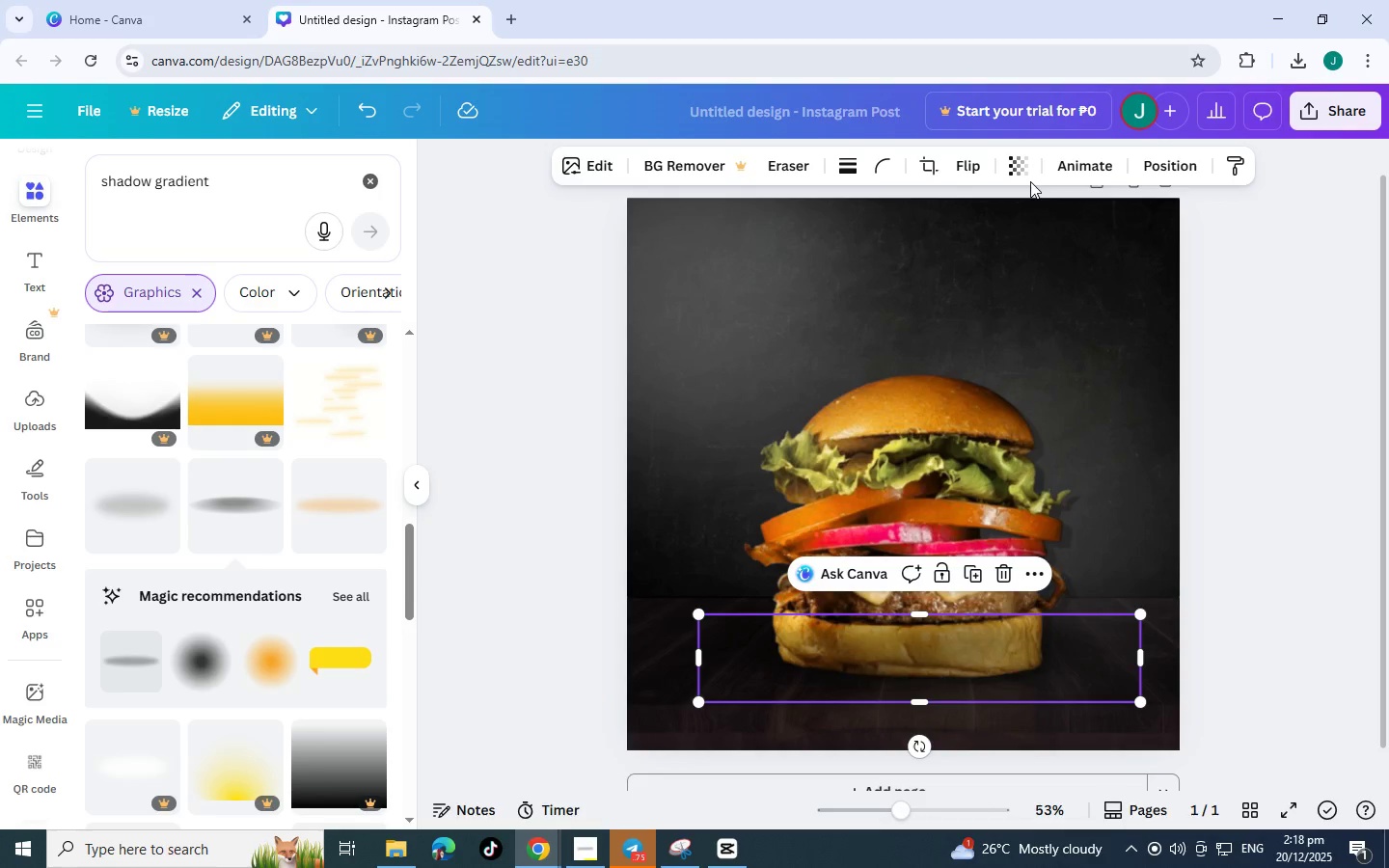 
key(Control+BracketLeft)
 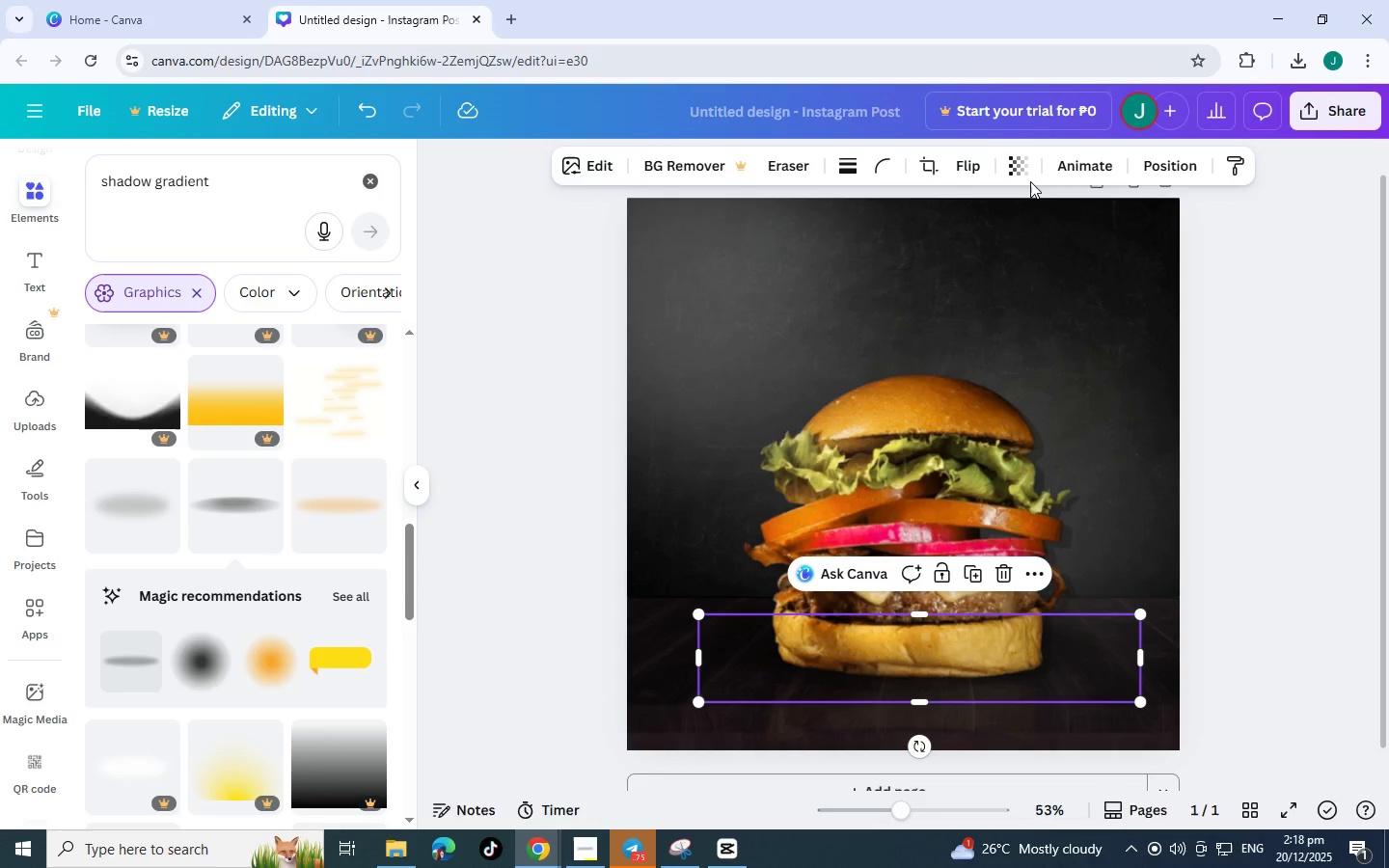 
key(Control+BracketLeft)
 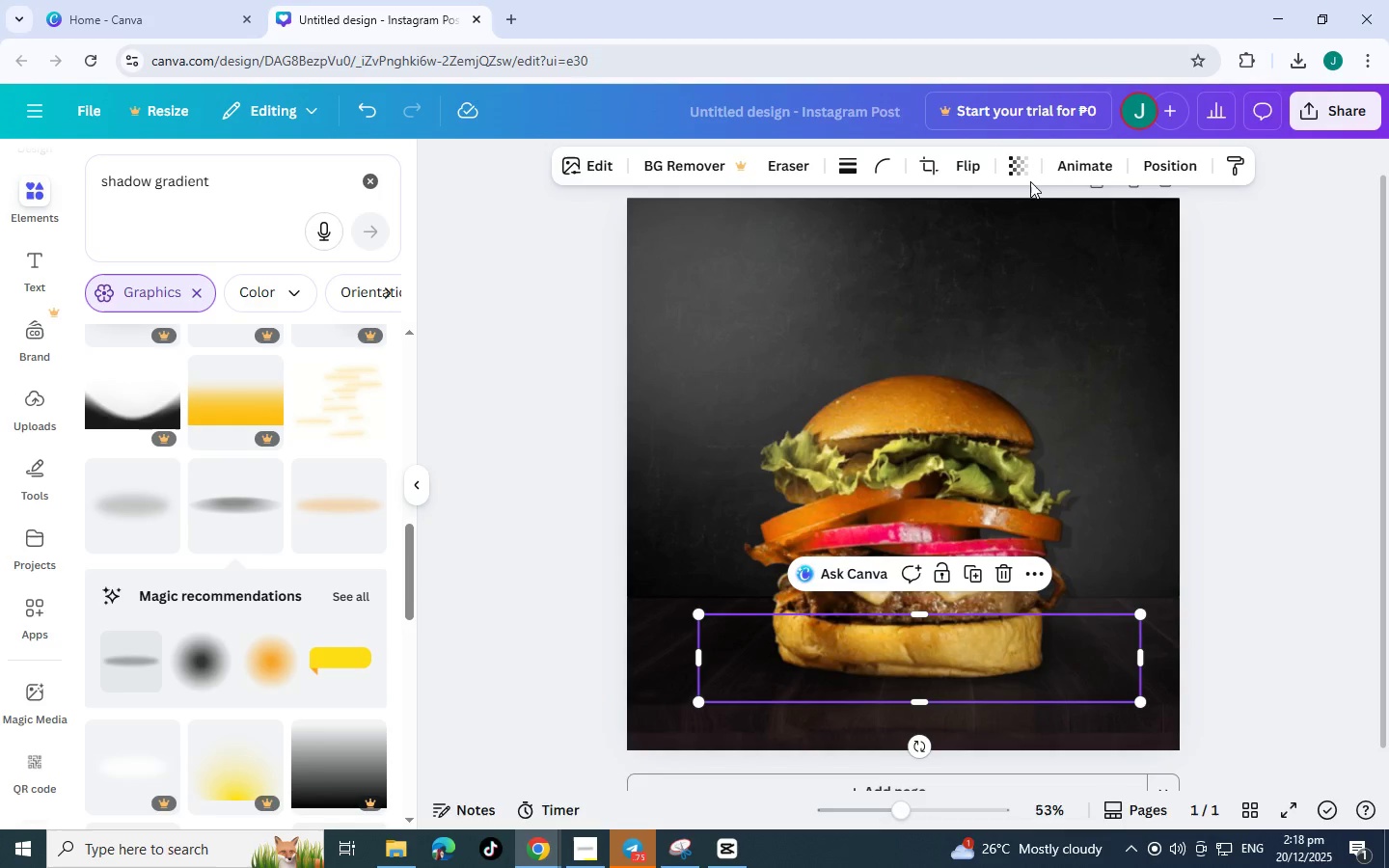 
key(Control+BracketLeft)
 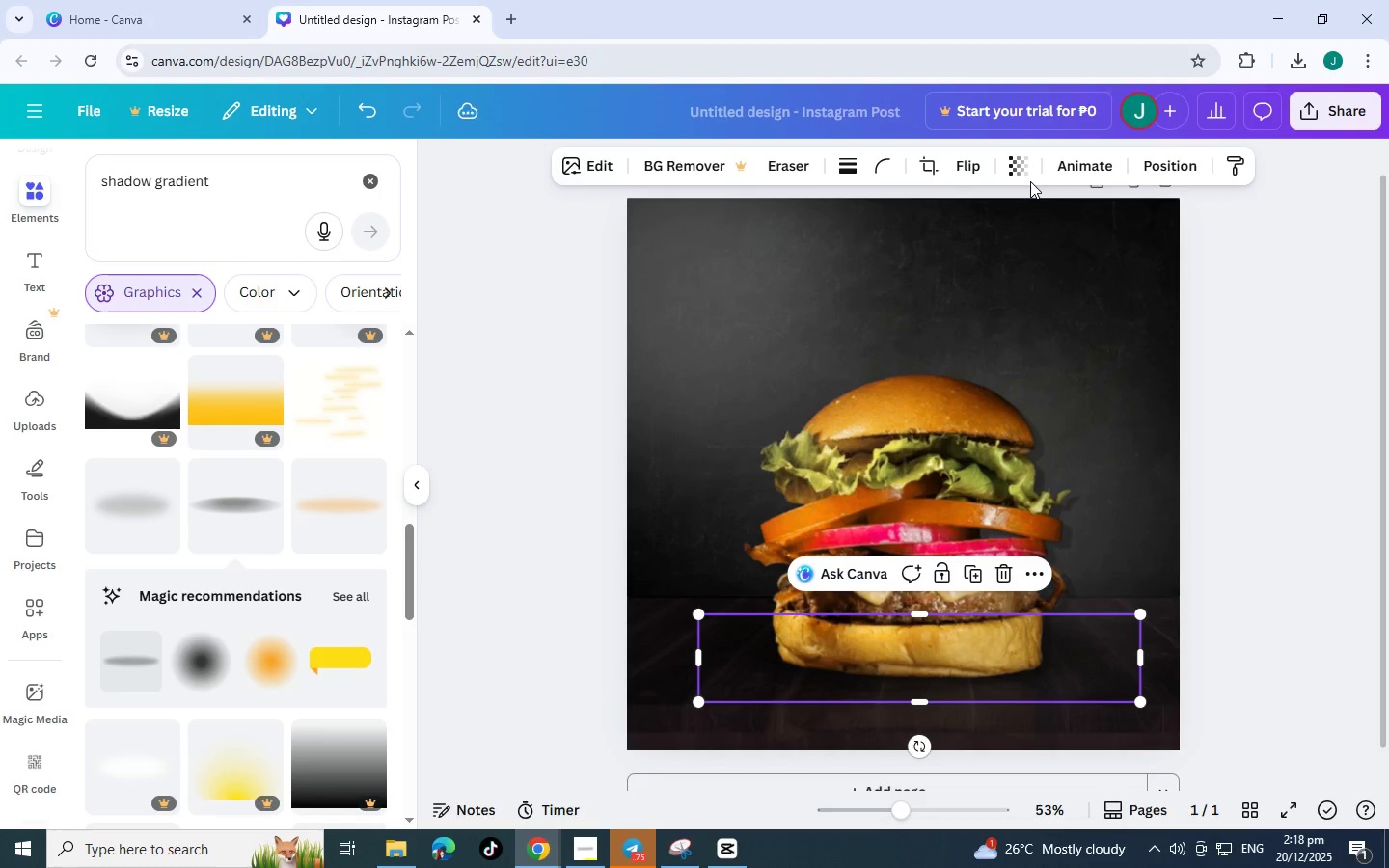 
key(Control+V)
 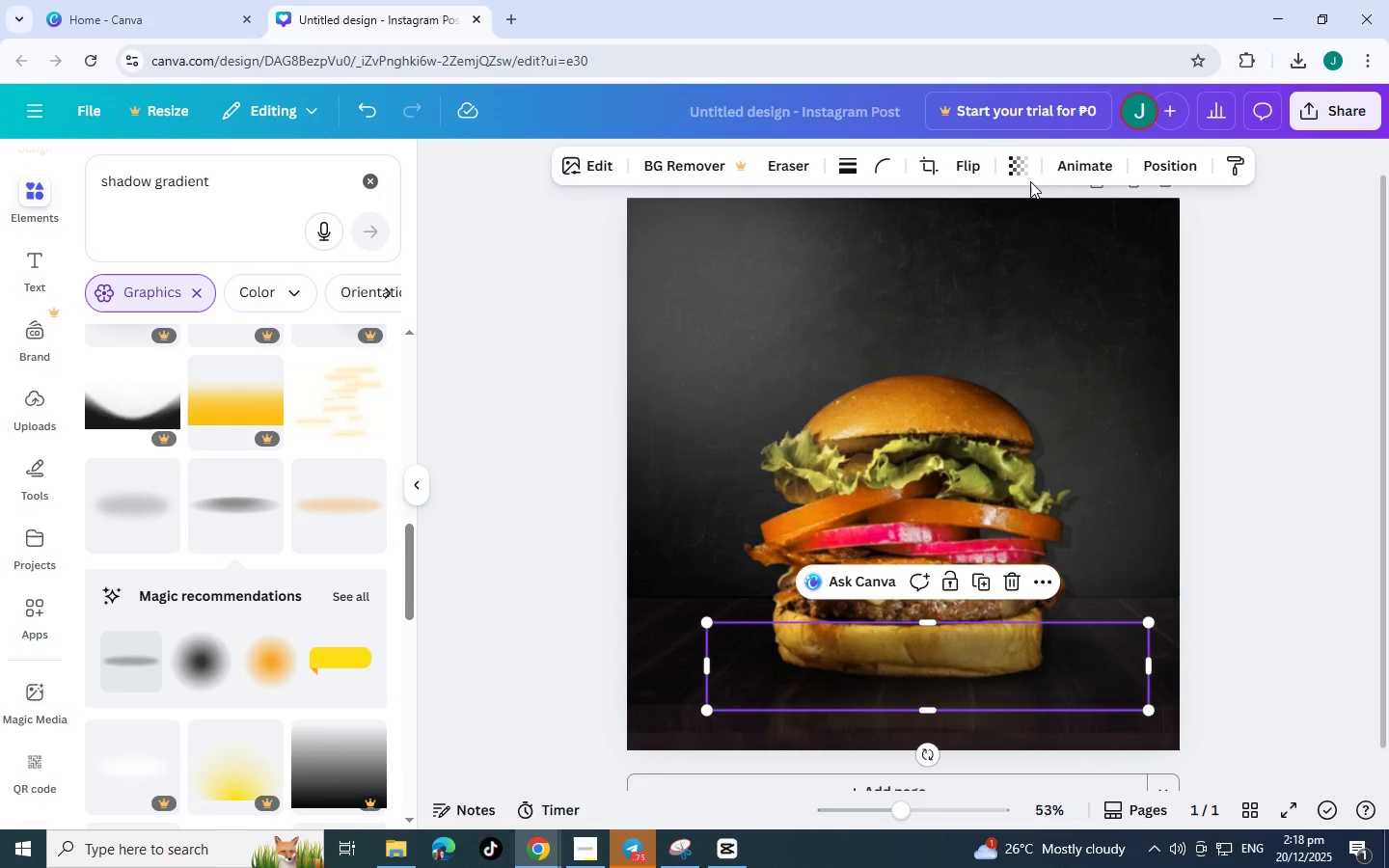 
key(Control+BracketLeft)
 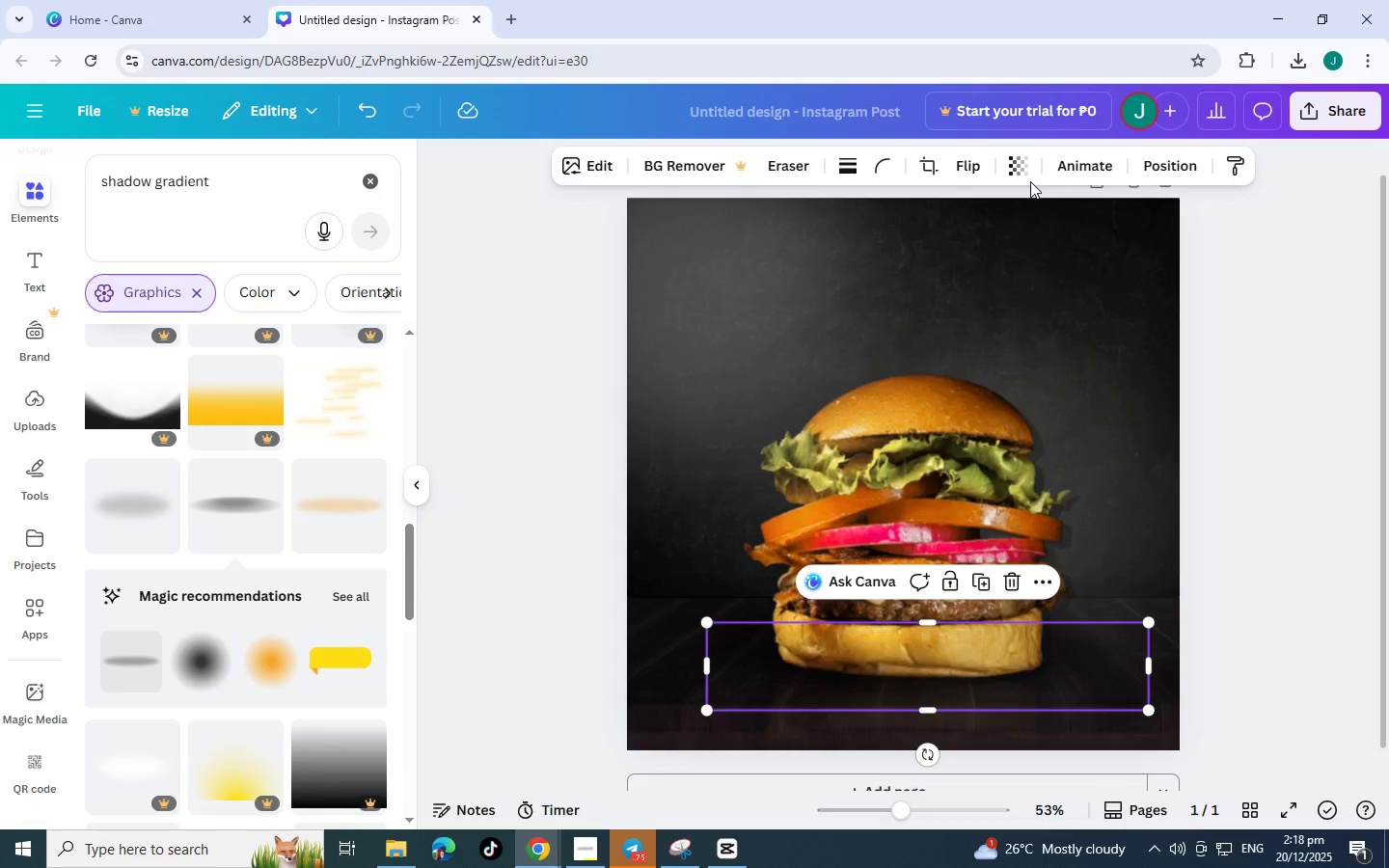 
key(Control+BracketLeft)
 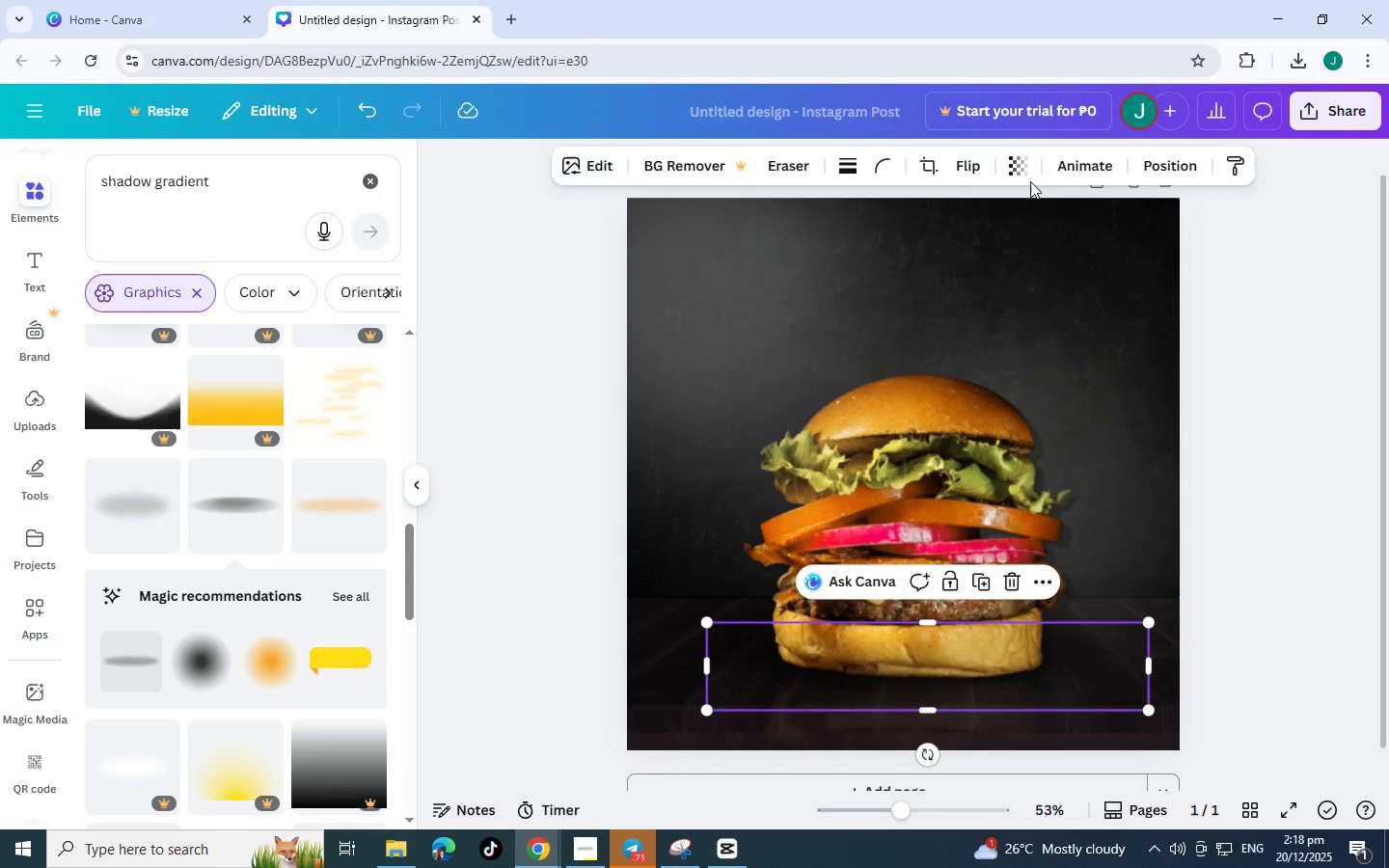 
key(Control+BracketLeft)
 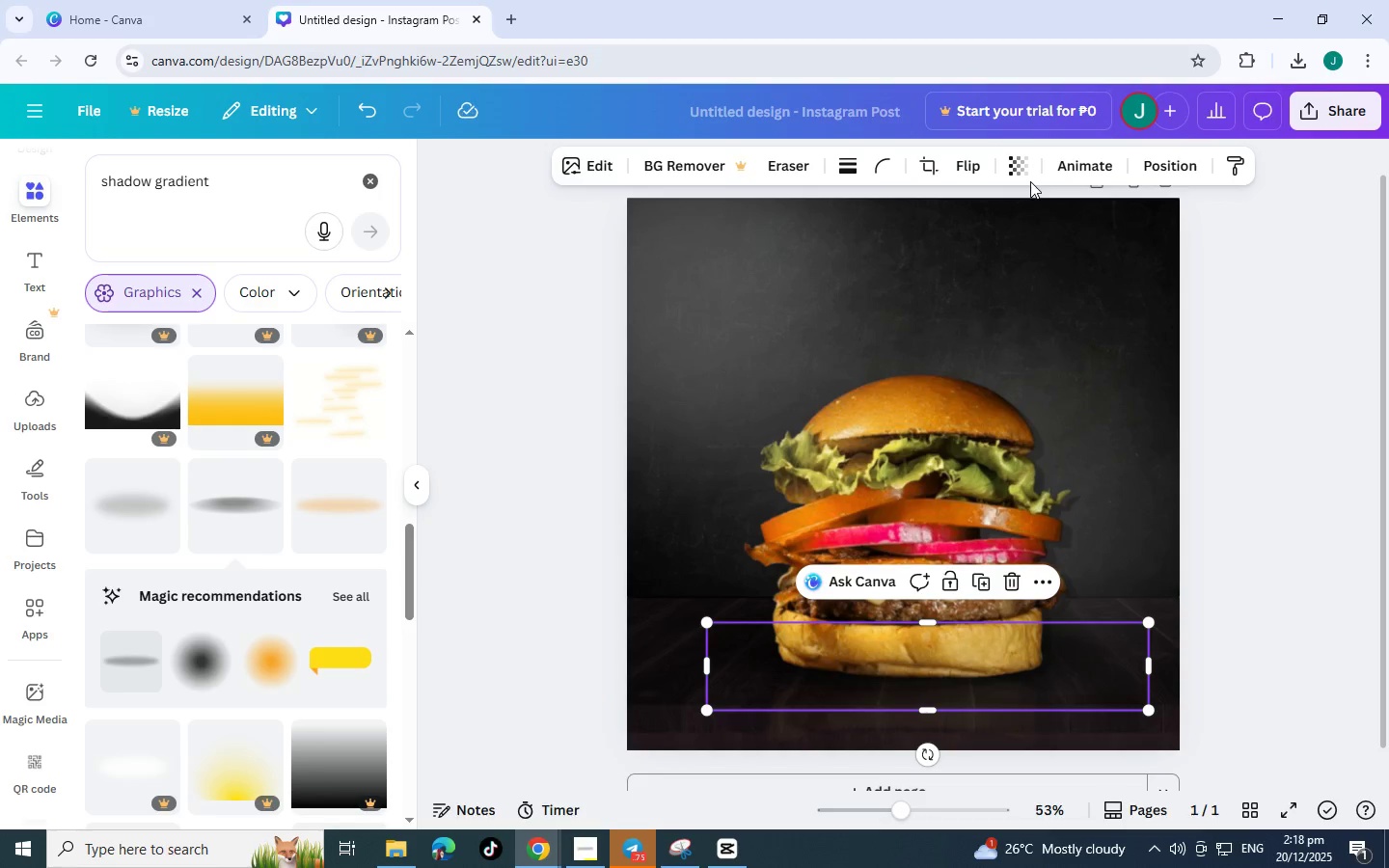 
key(Control+V)
 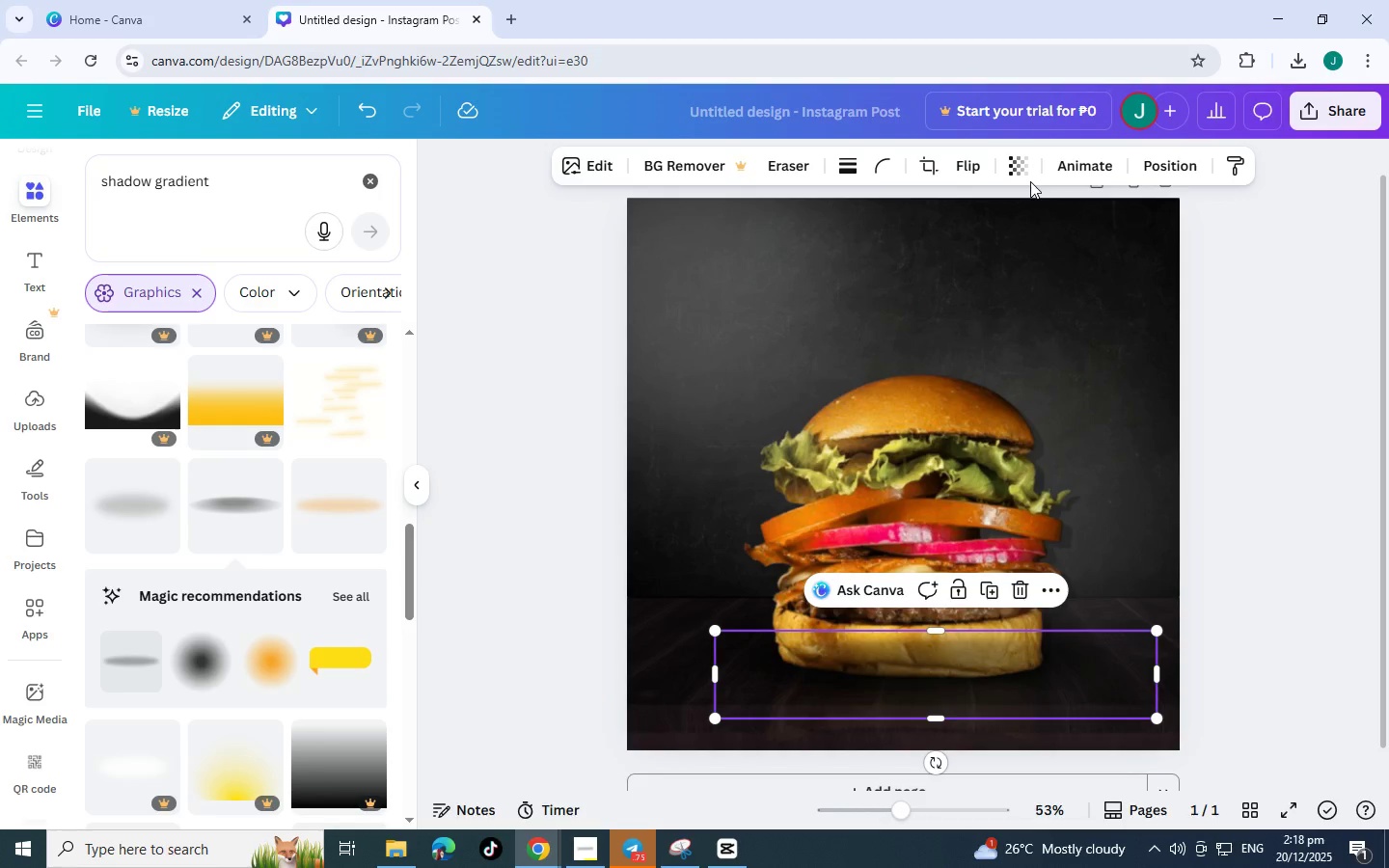 
key(Control+BracketLeft)
 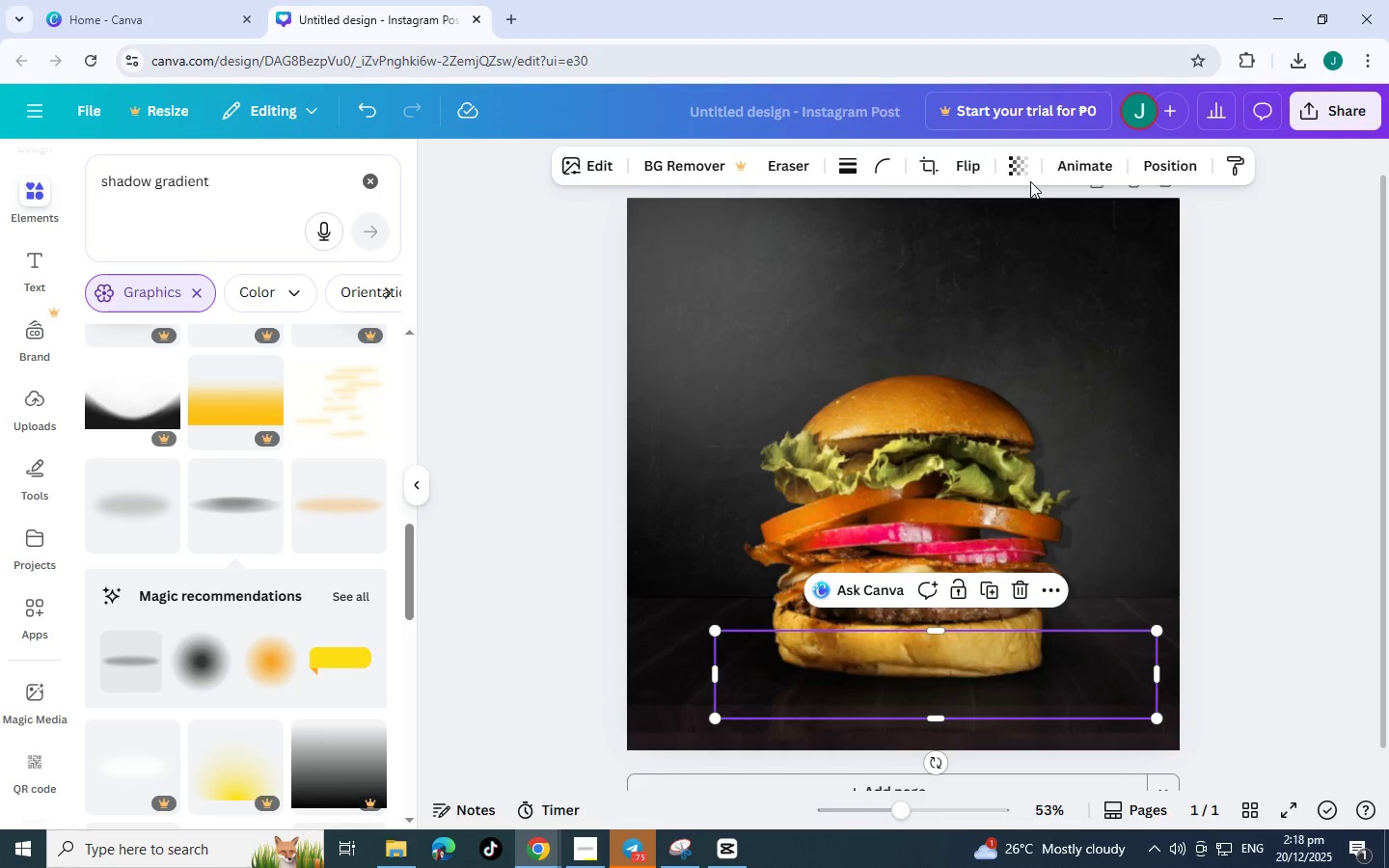 
key(Control+BracketLeft)
 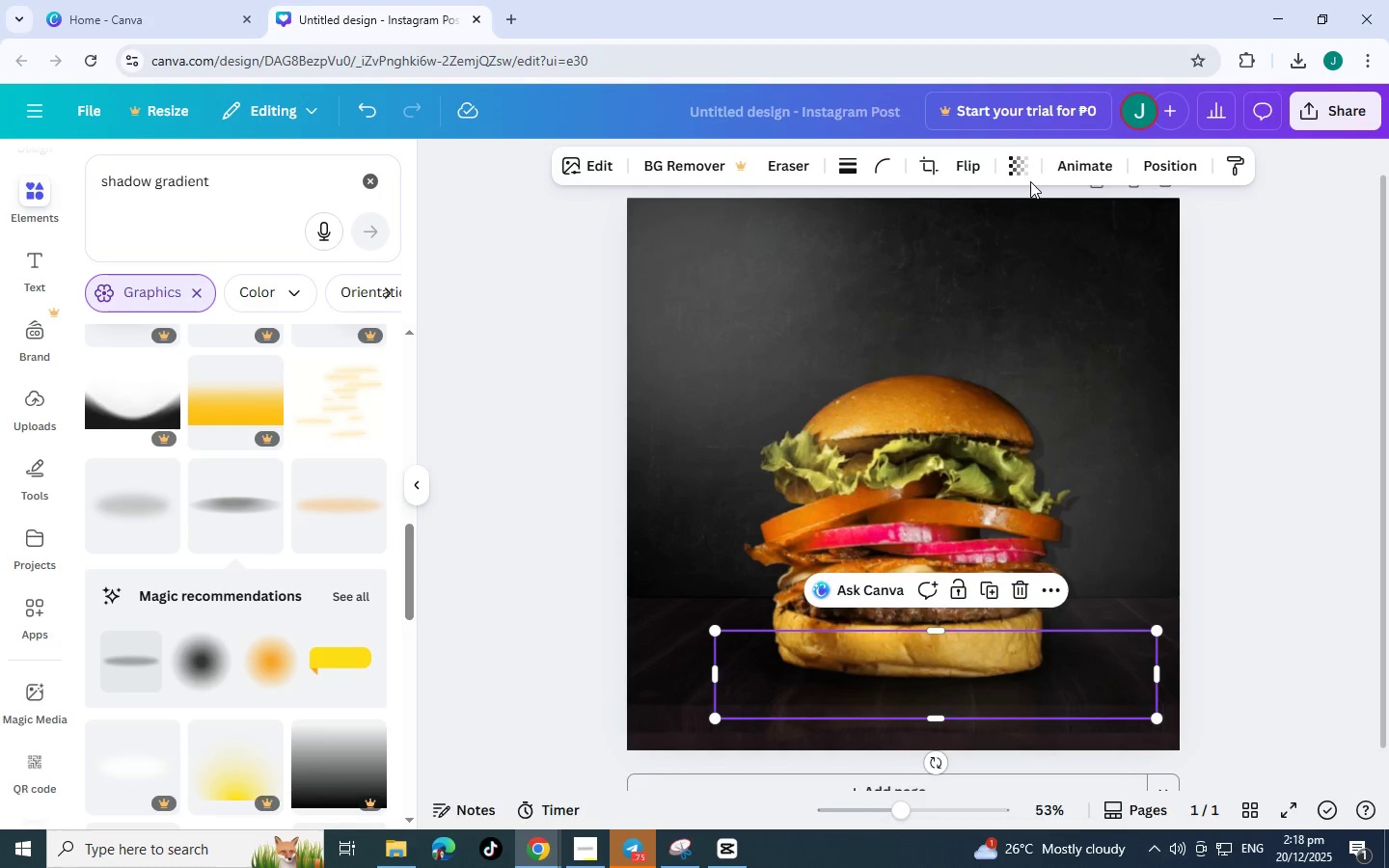 
key(Control+BracketLeft)
 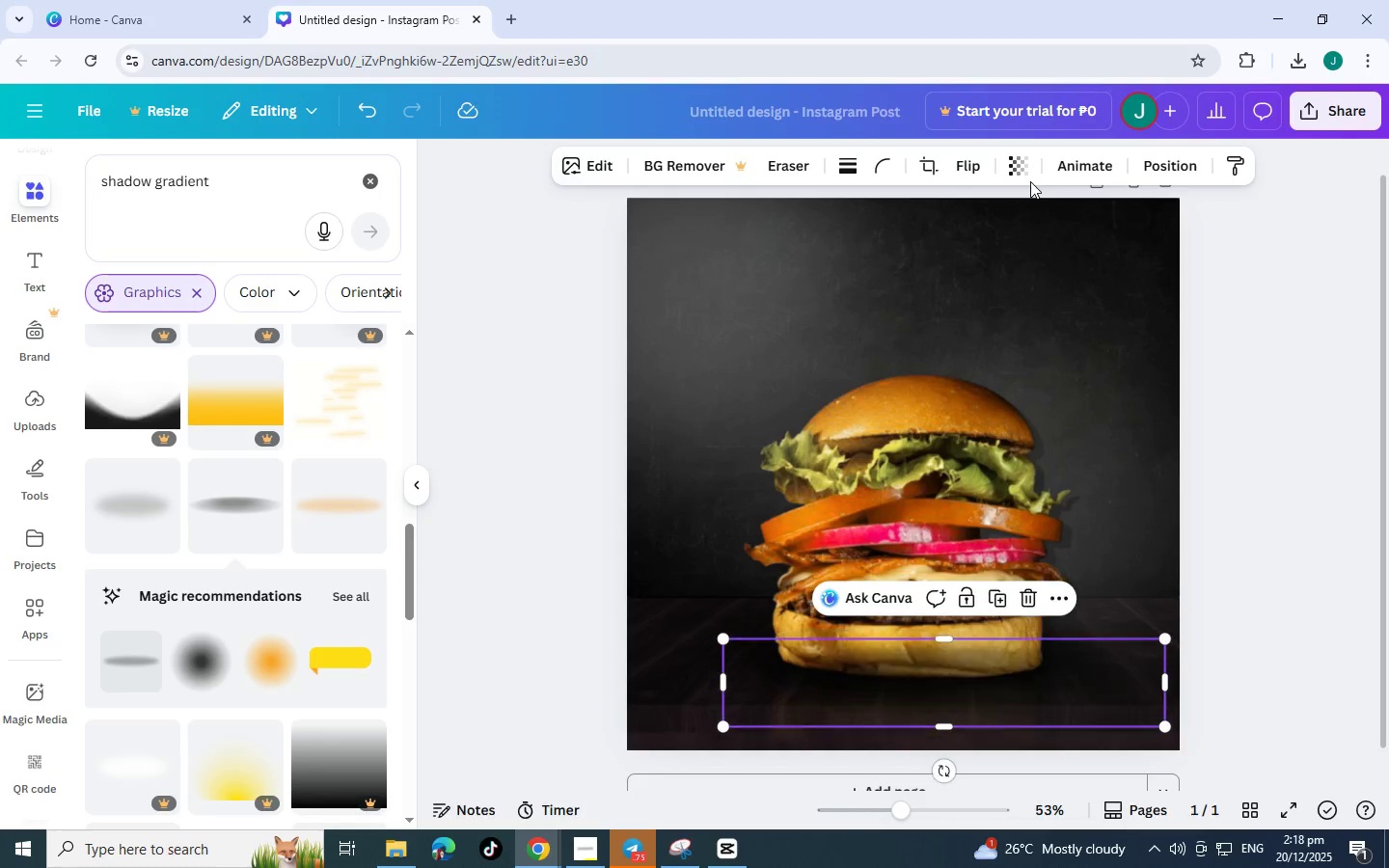 
key(Control+V)
 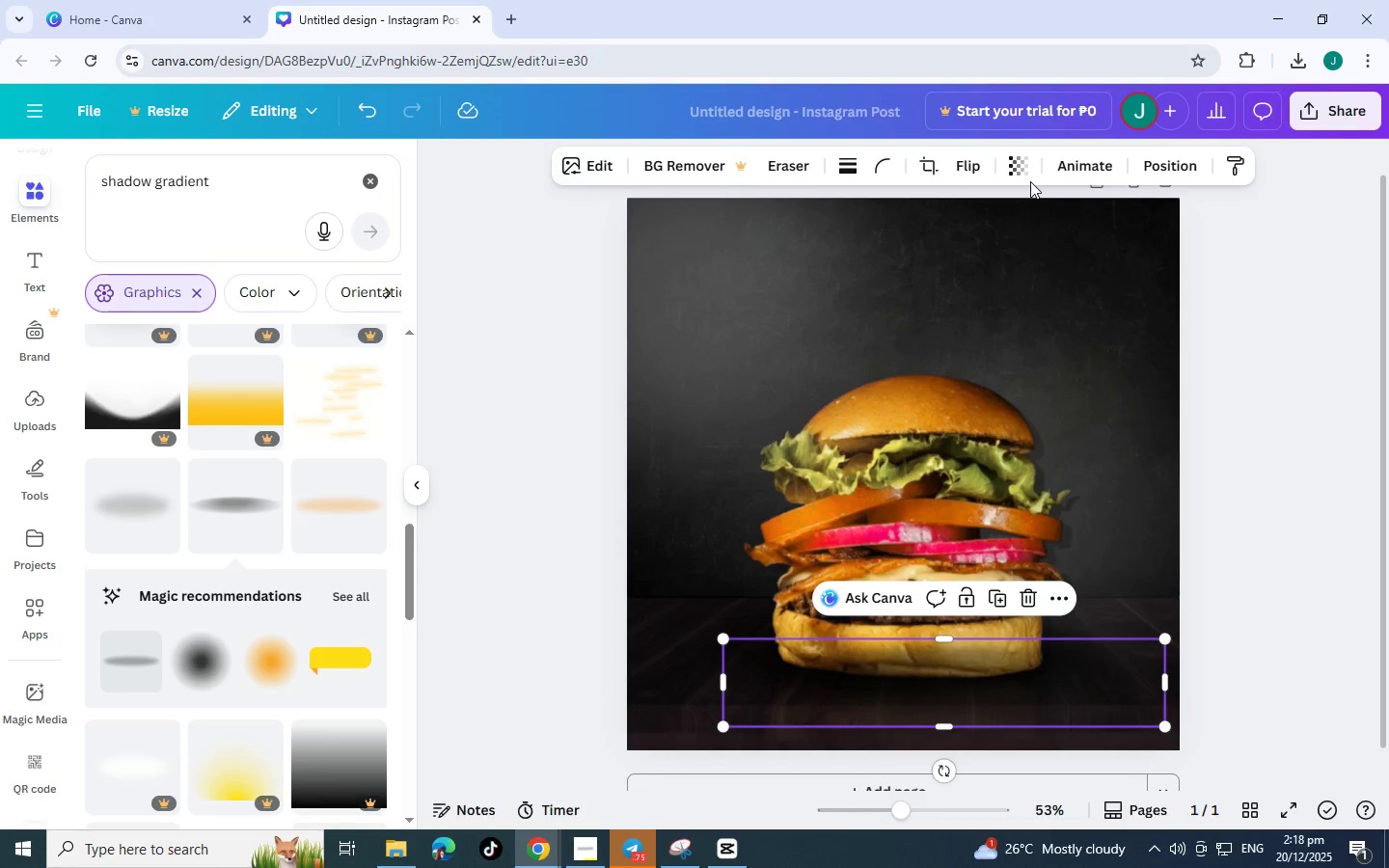 
key(Control+BracketLeft)
 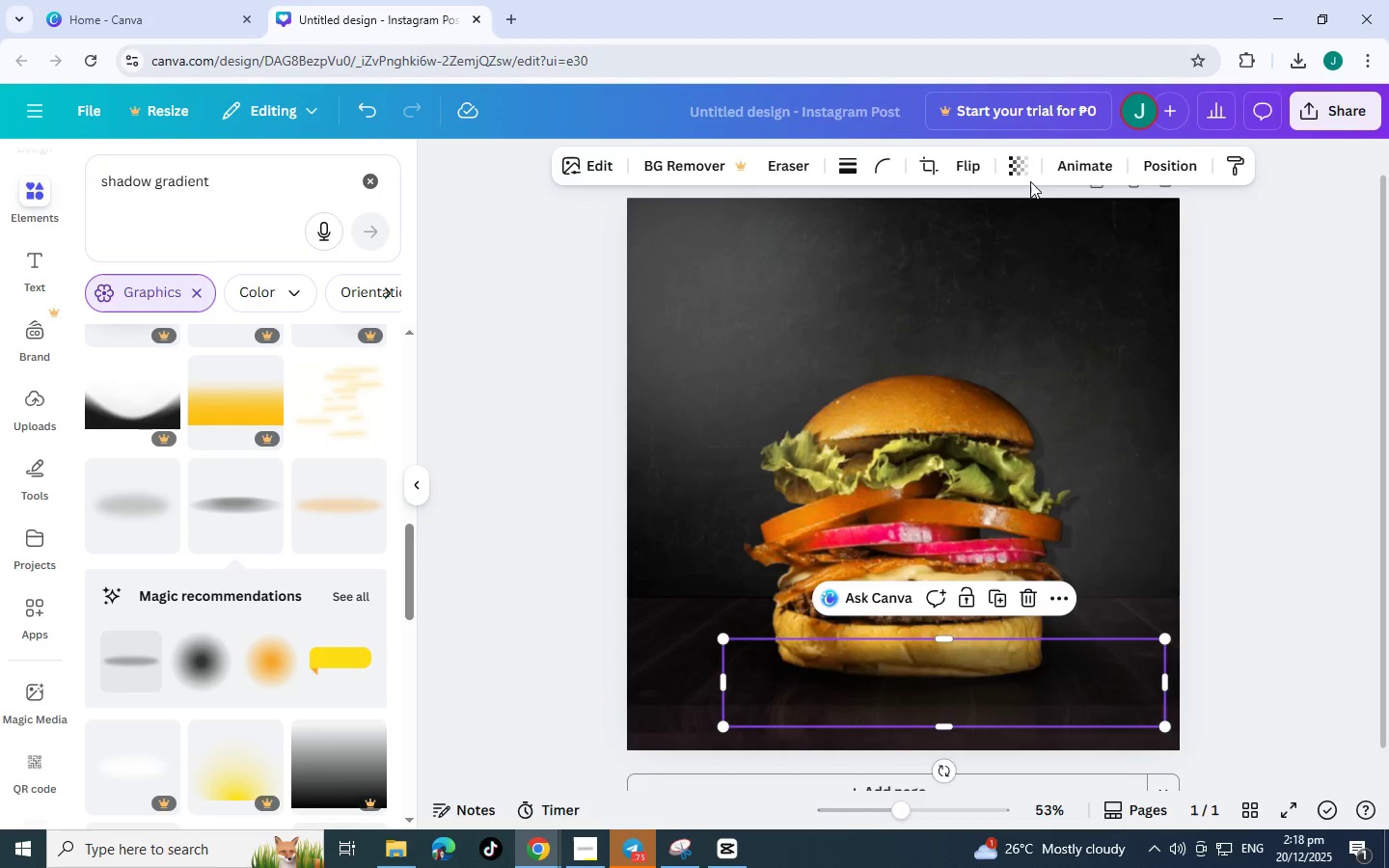 
key(Control+BracketLeft)
 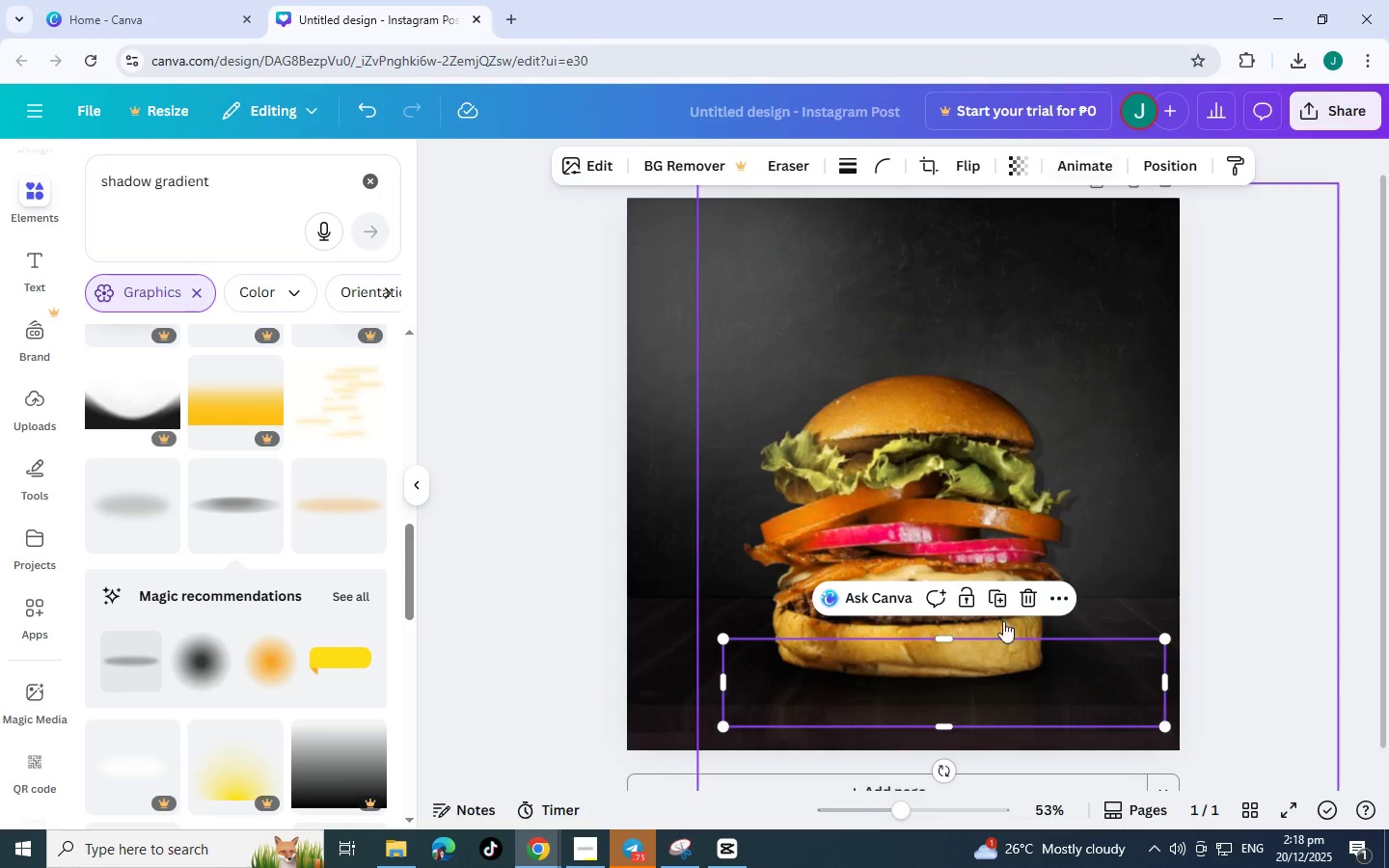 
left_click_drag(start_coordinate=[1101, 699], to_coordinate=[1092, 684])
 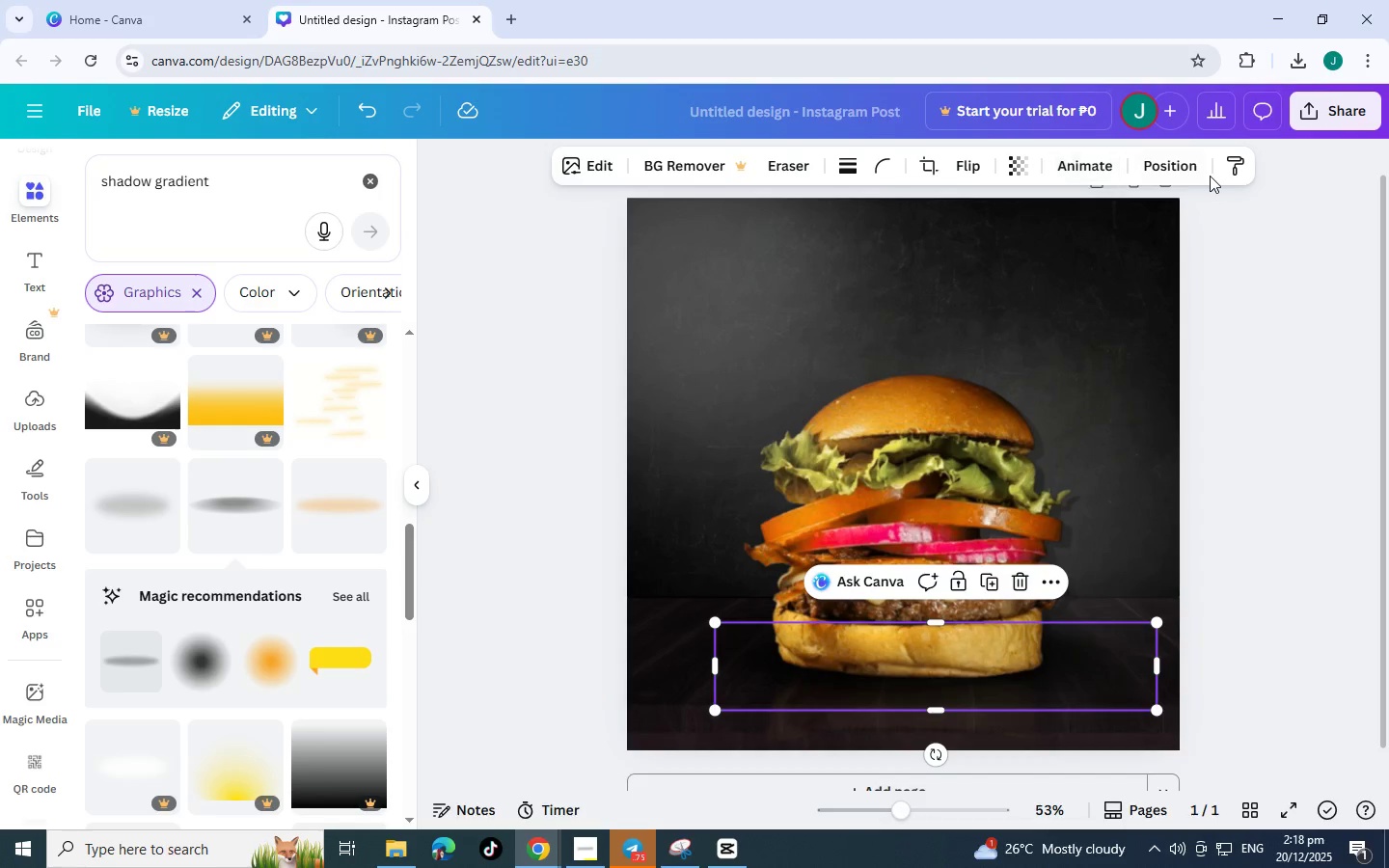 
double_click([1178, 164])
 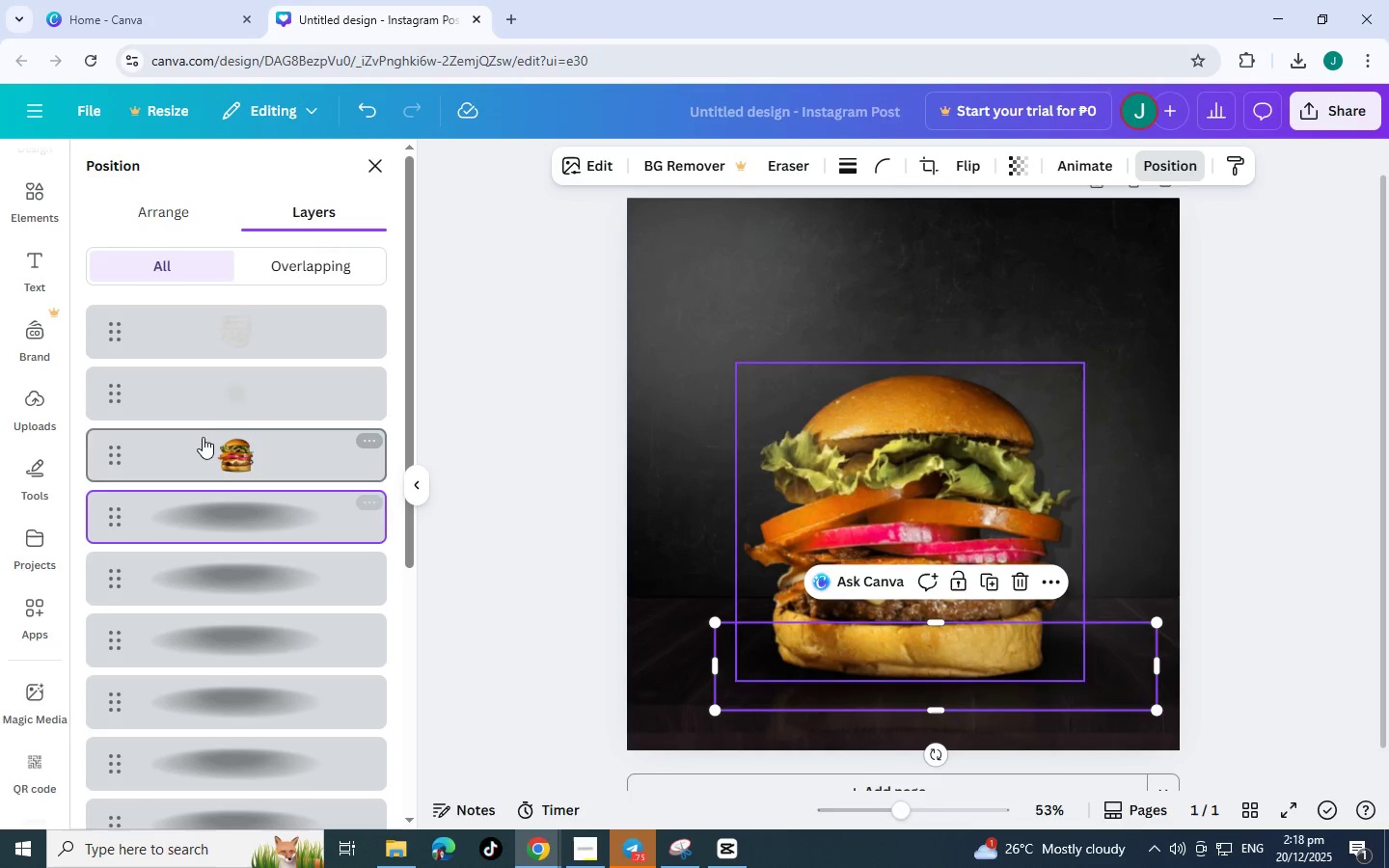 
left_click([227, 395])
 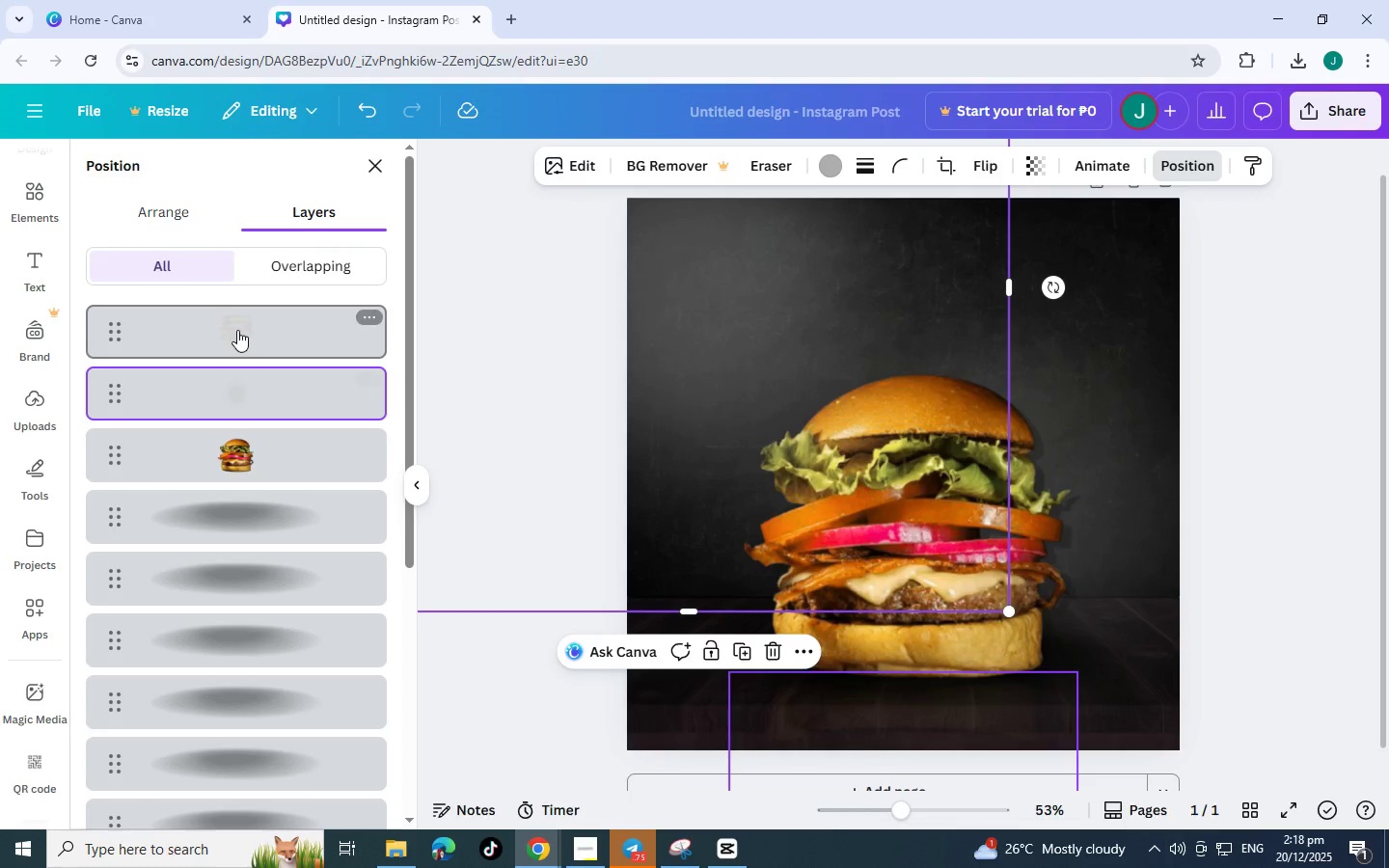 
left_click([237, 330])
 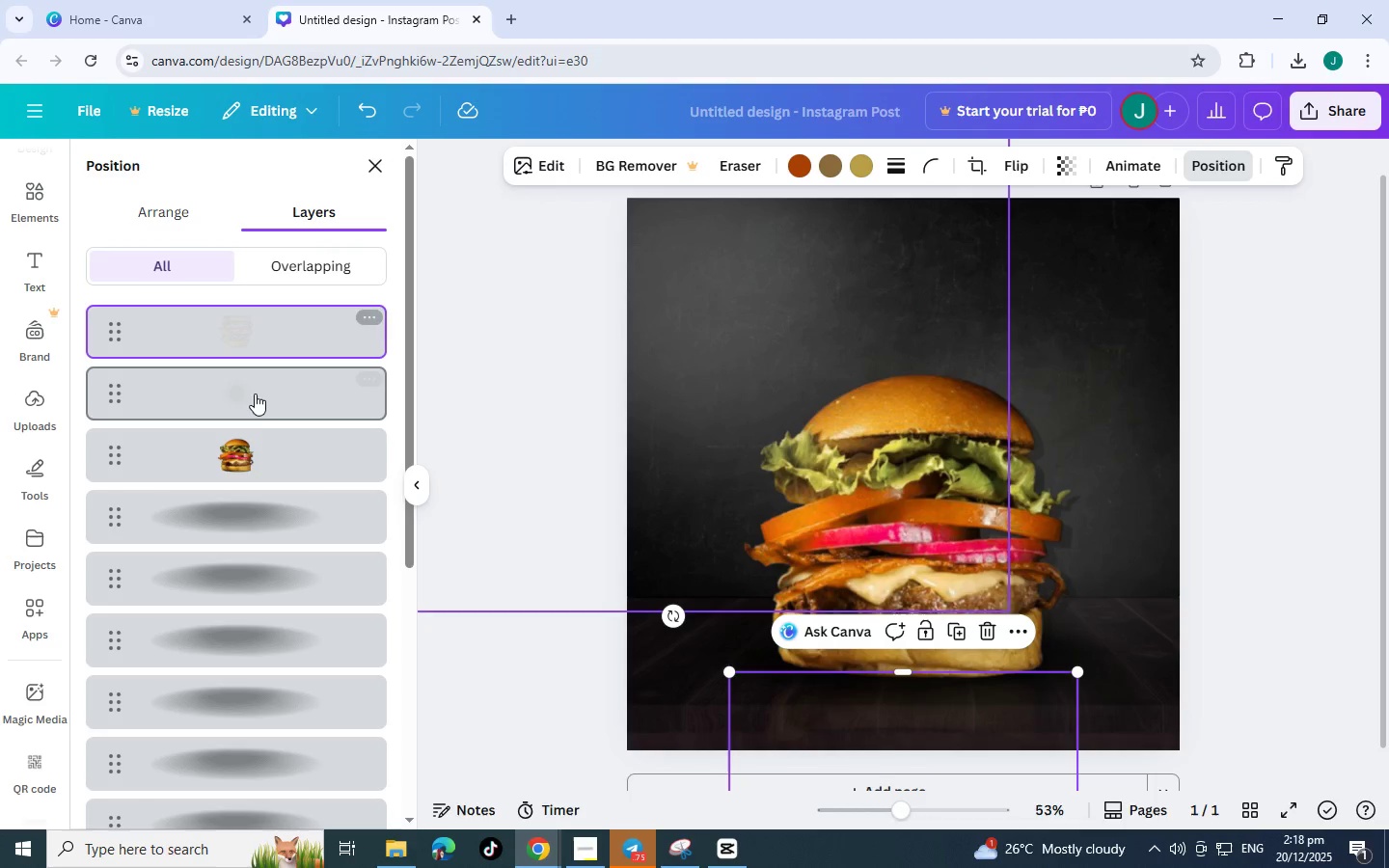 
left_click([255, 395])
 